 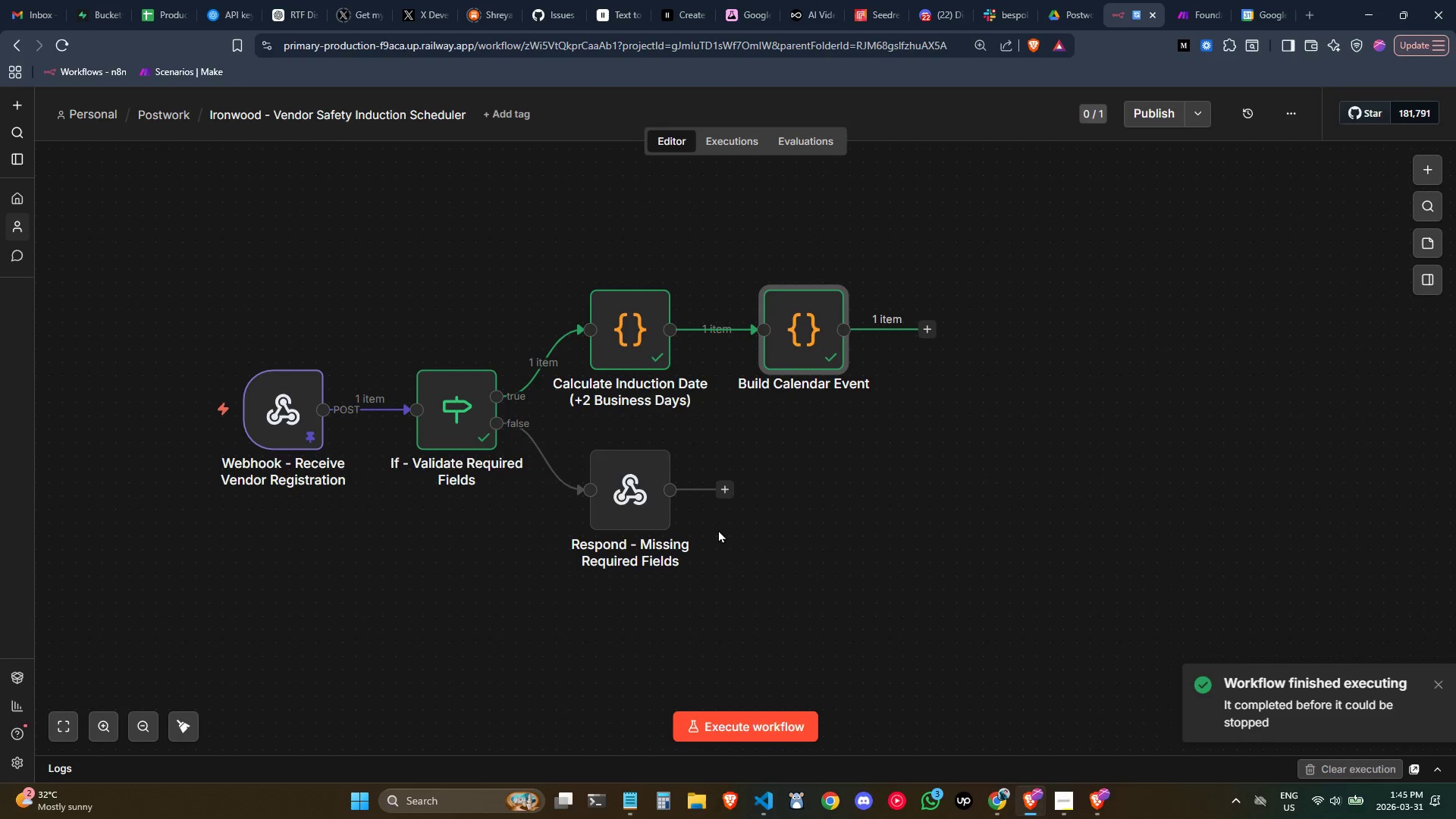 
double_click([798, 329])
 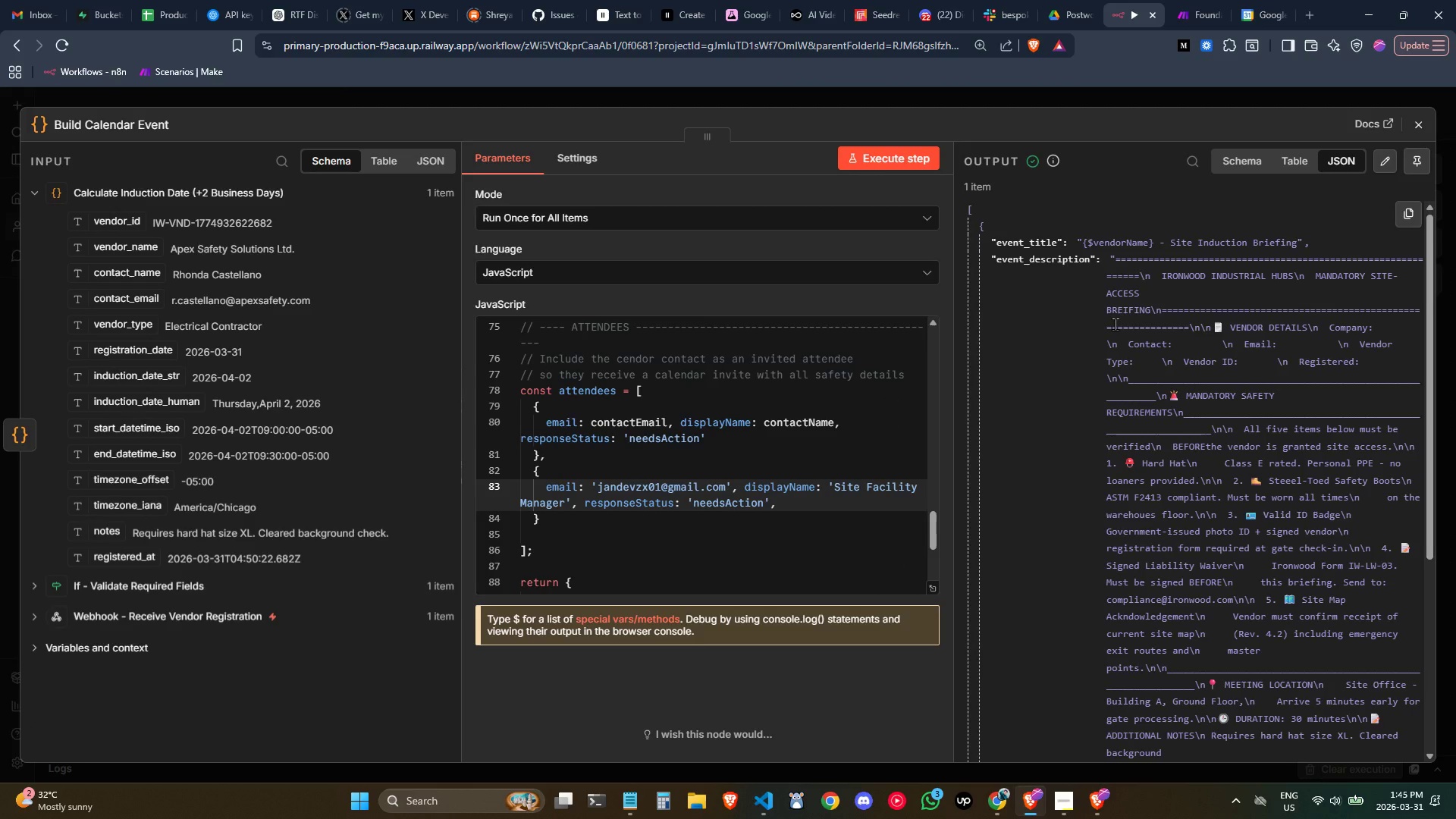 
scroll: coordinate [1115, 324], scroll_direction: down, amount: 1.0
 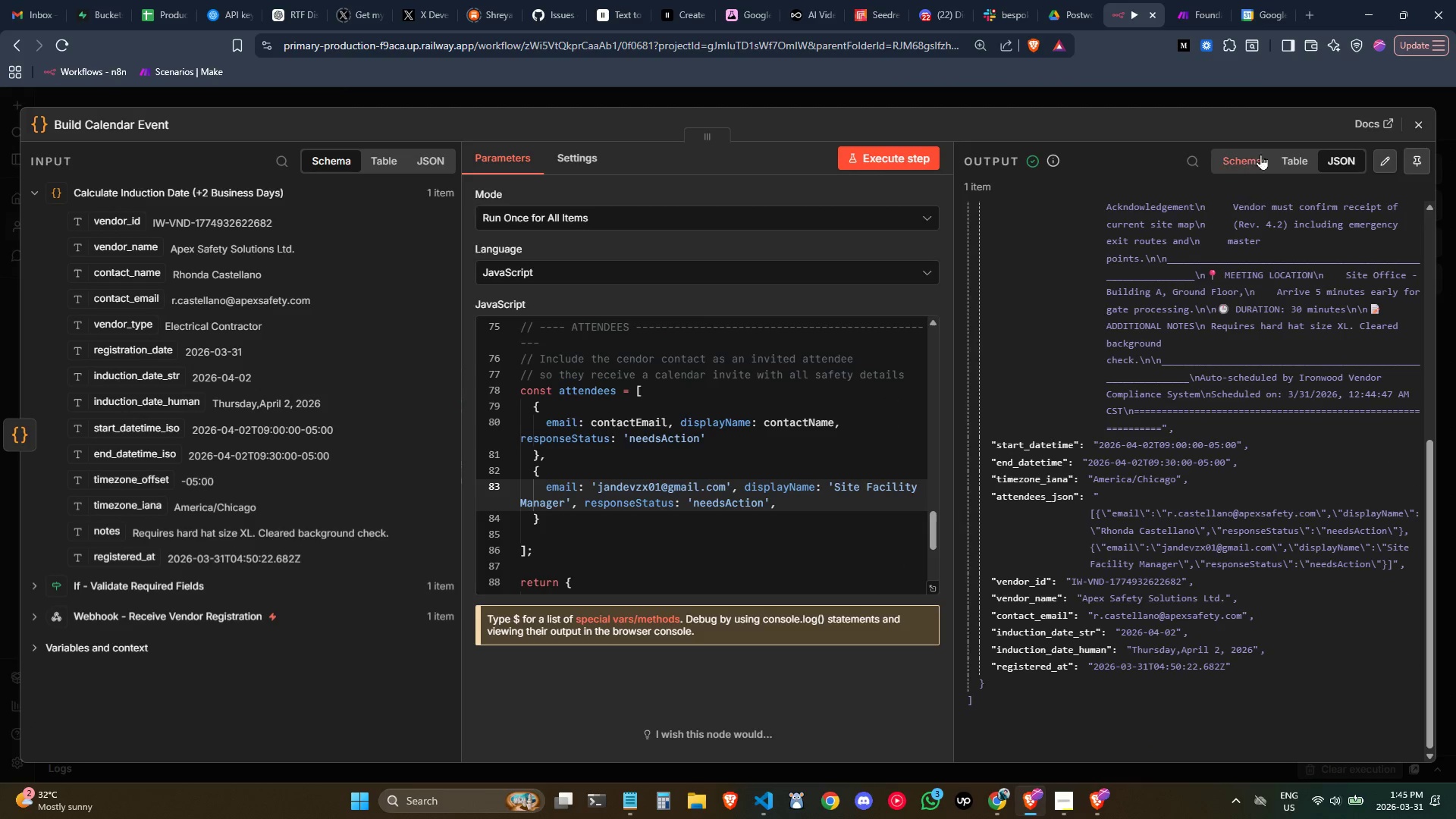 
wait(5.95)
 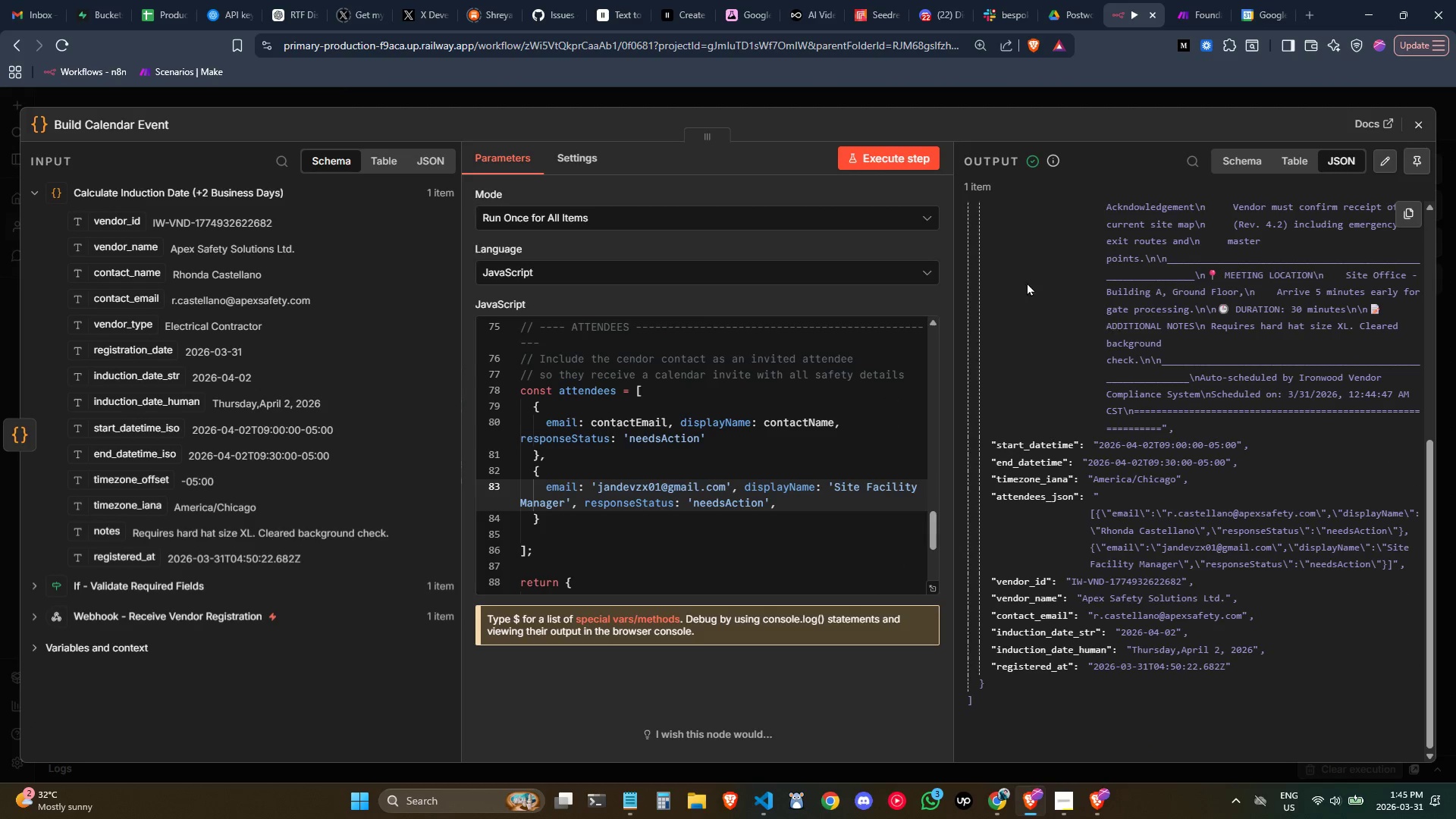 
left_click([1426, 124])
 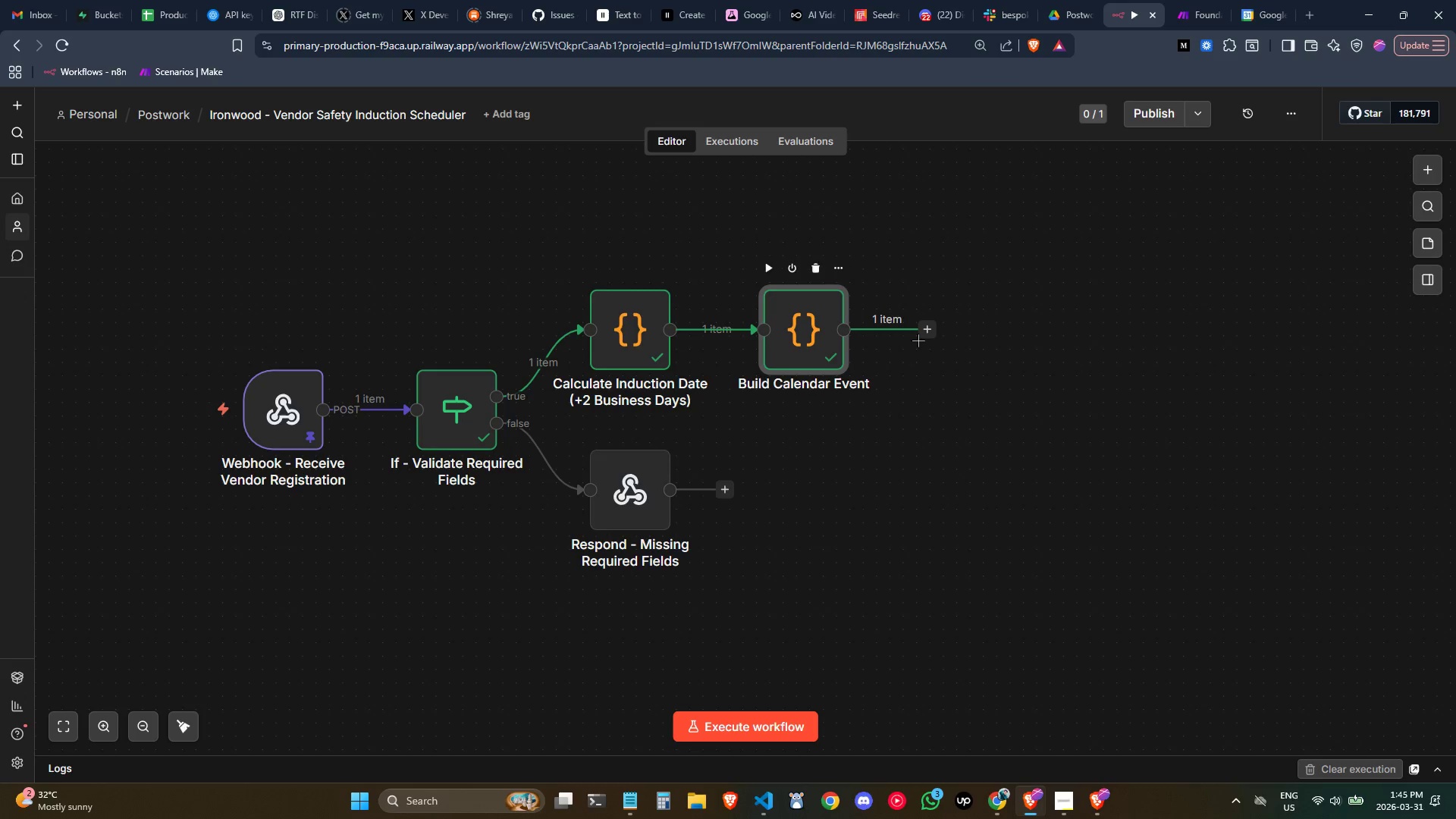 
left_click([926, 329])
 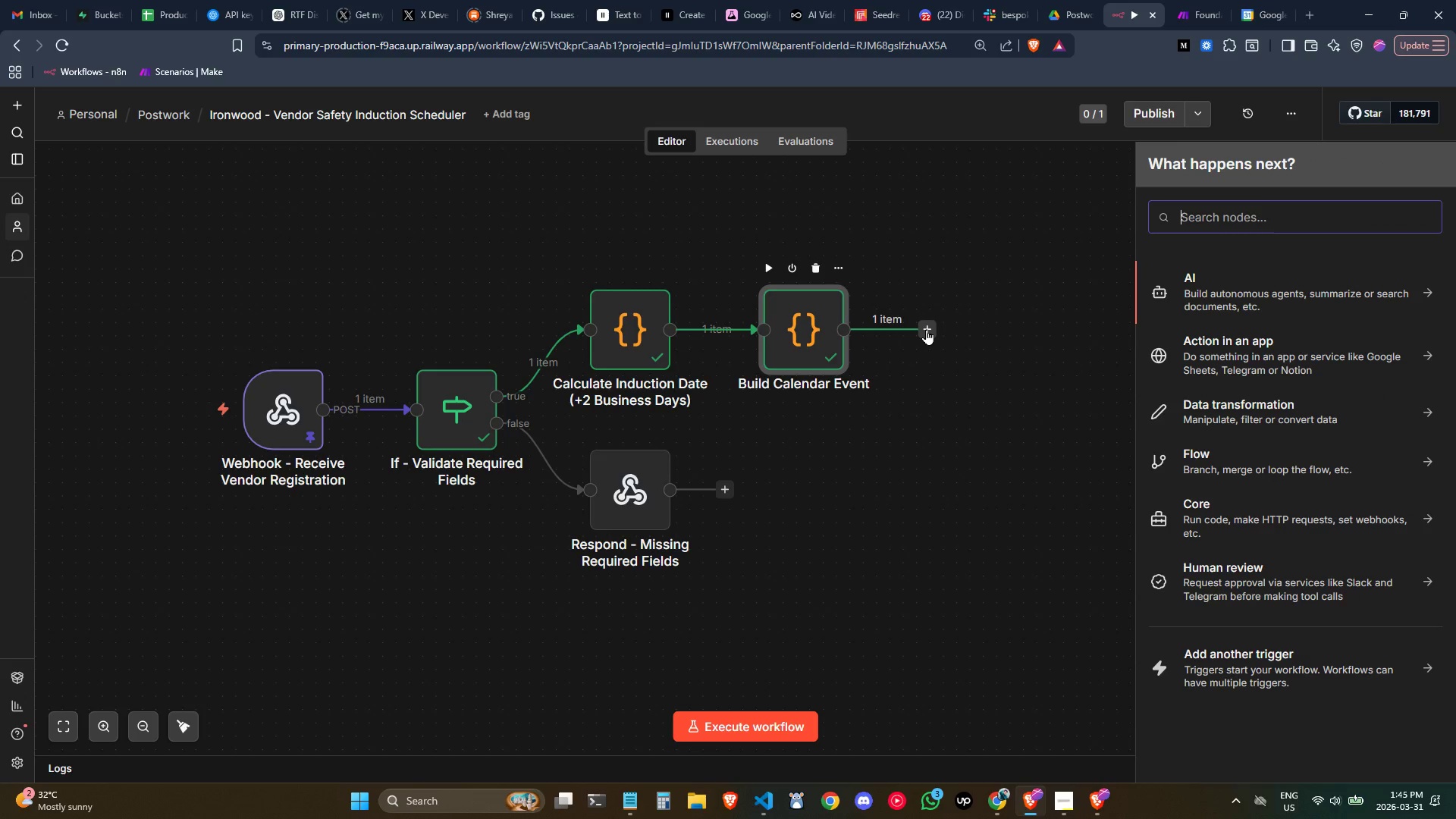 
type(calendar)
 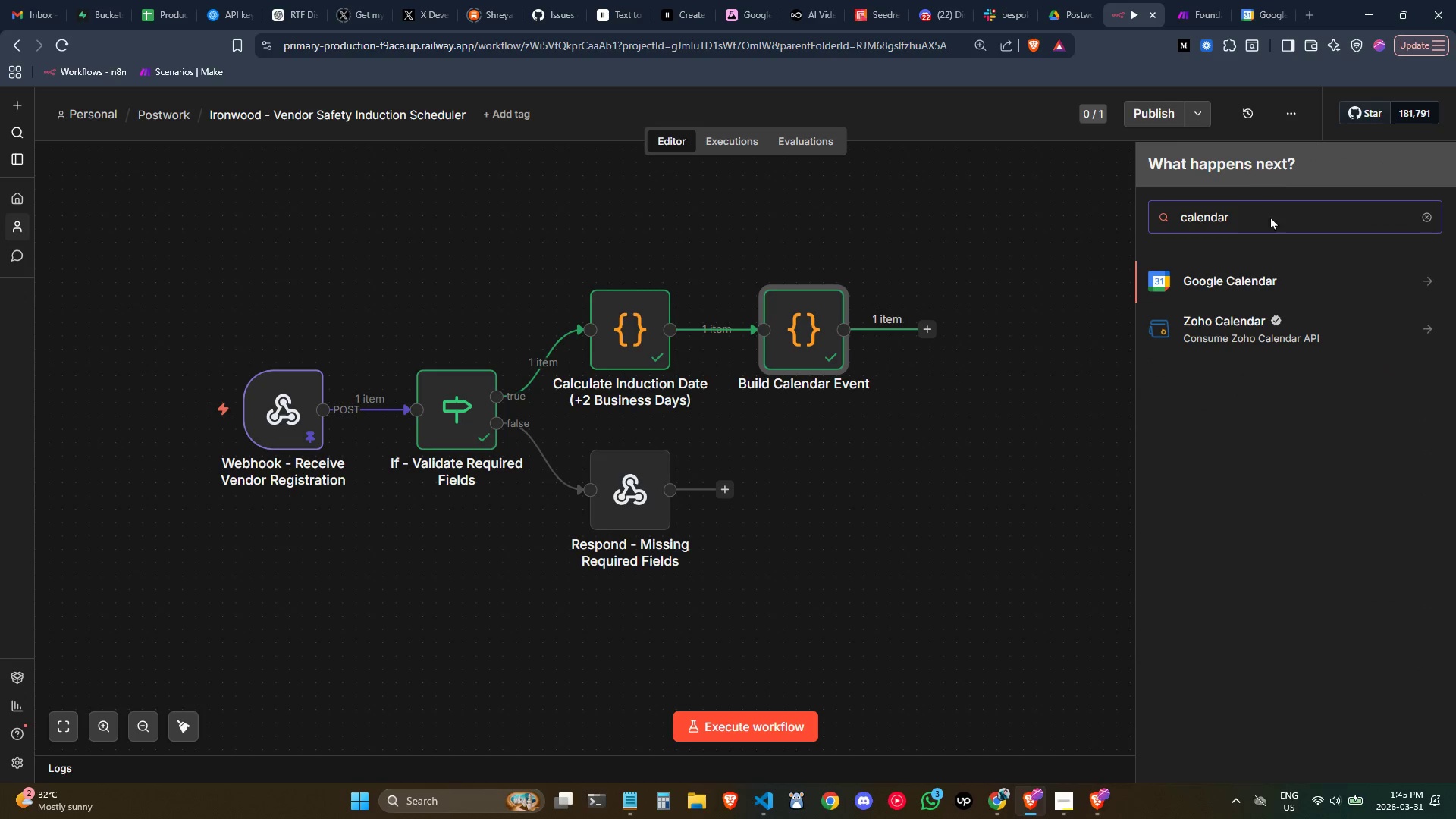 
left_click_drag(start_coordinate=[1241, 292], to_coordinate=[1245, 293])
 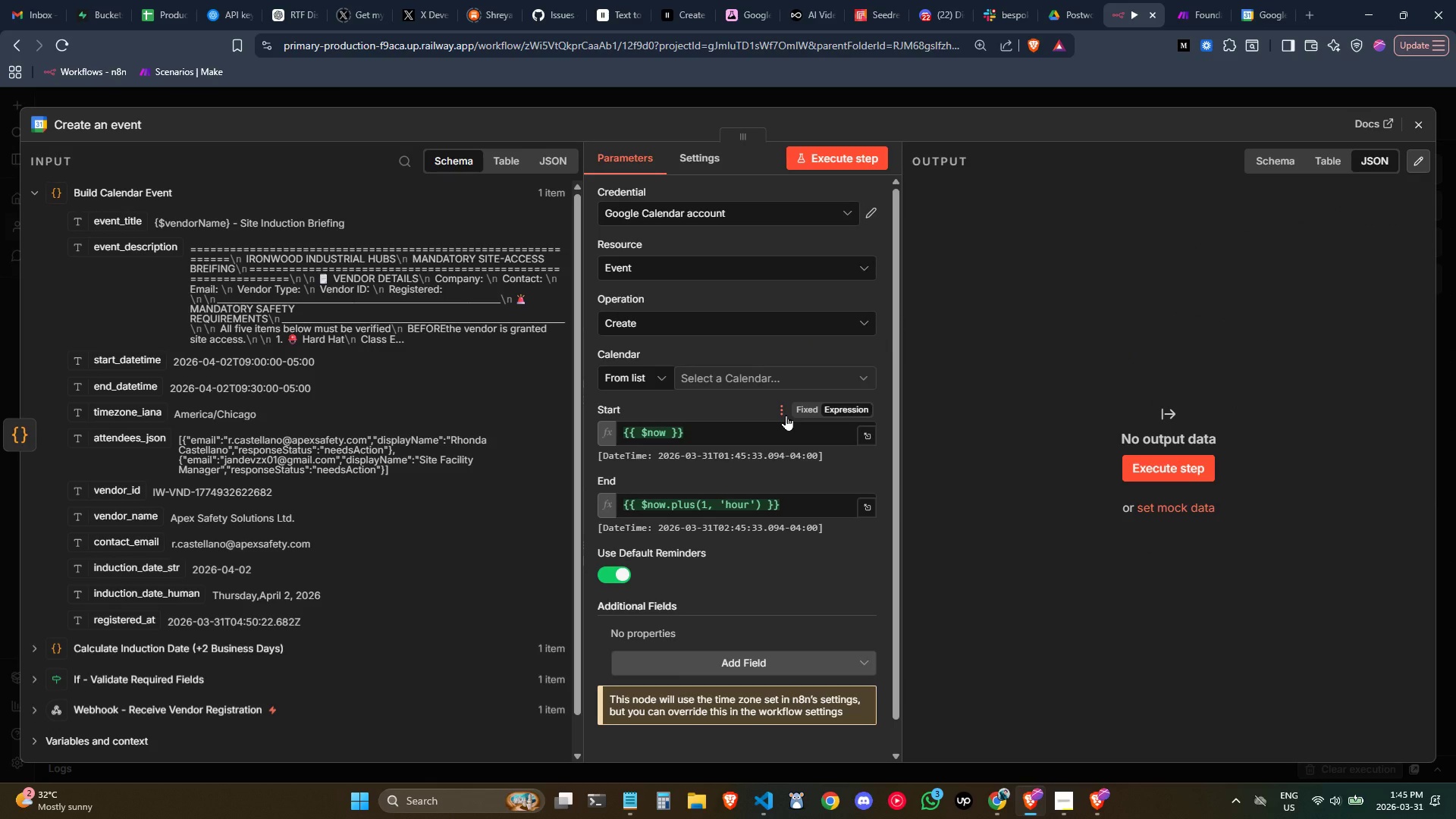 
wait(16.28)
 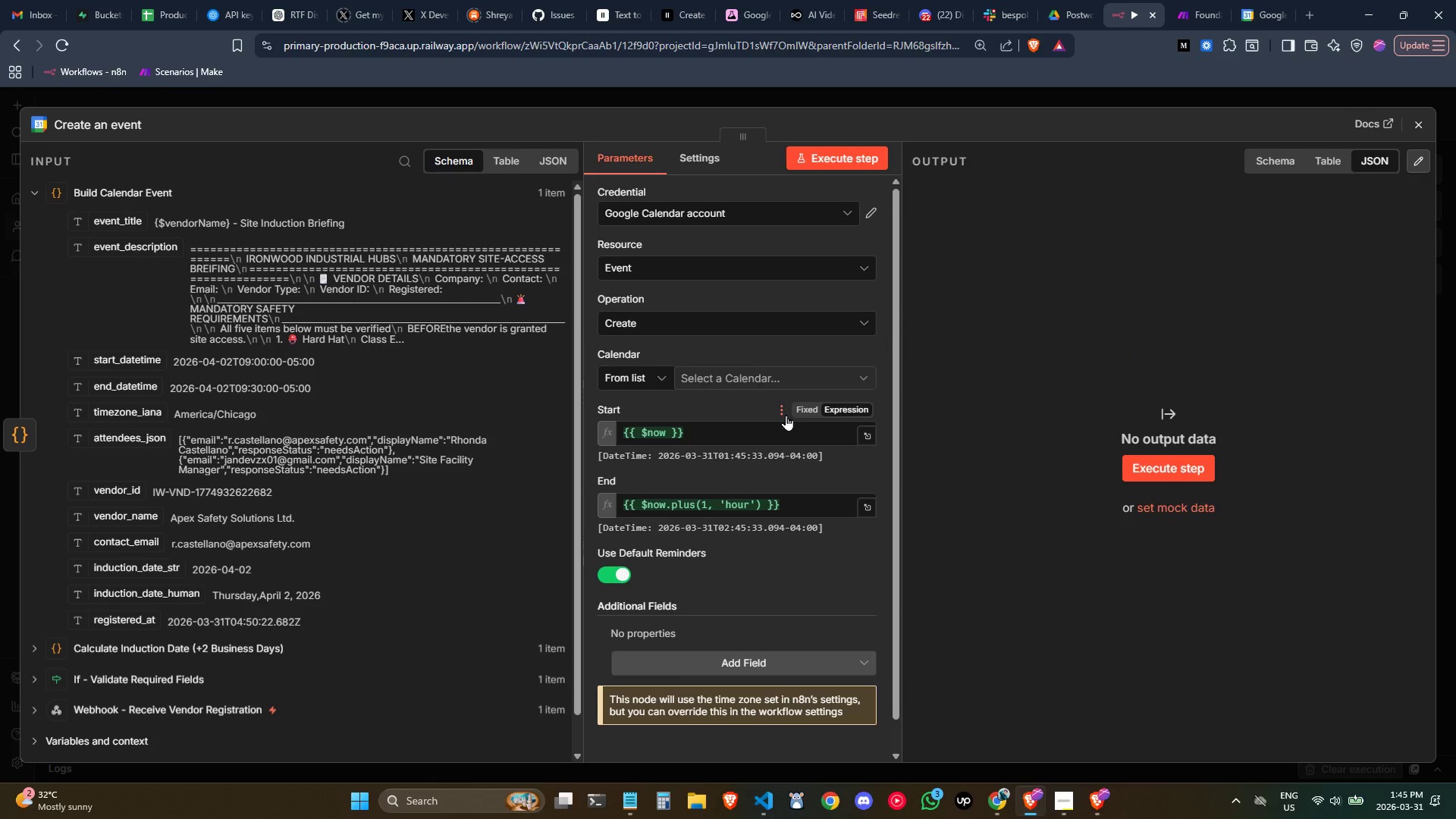 
left_click([727, 474])
 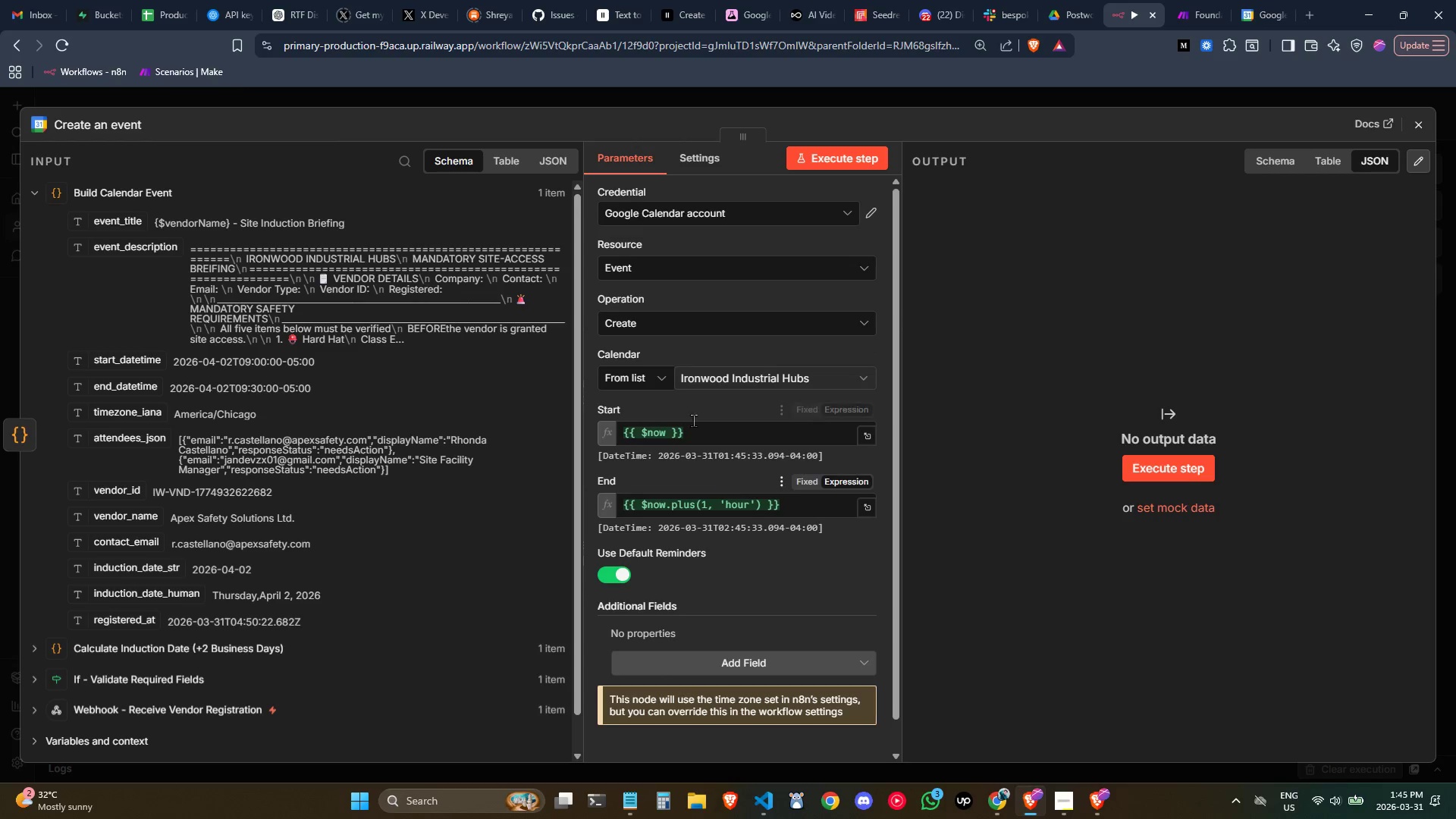 
left_click([703, 425])
 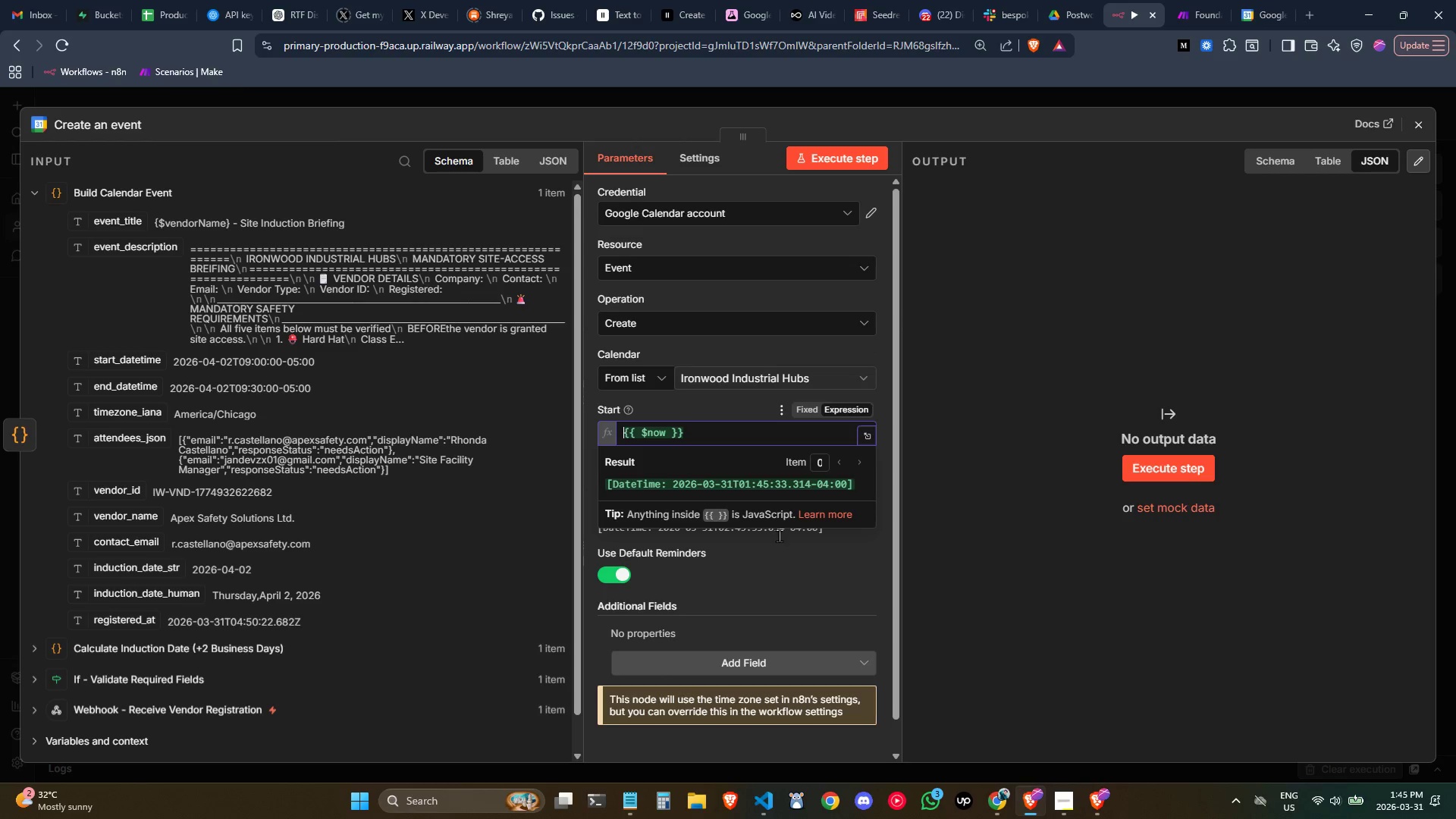 
left_click([789, 577])
 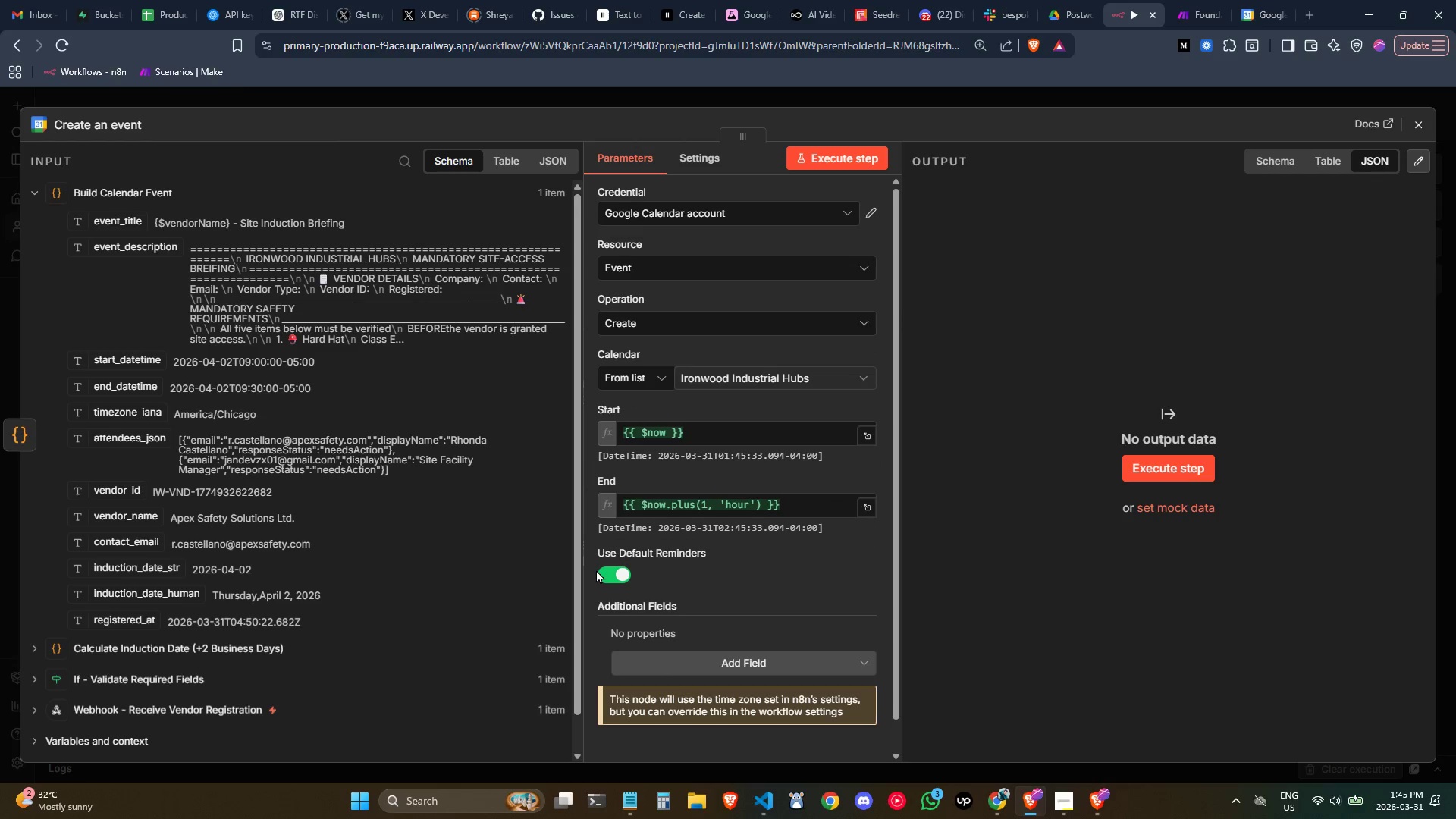 
left_click([610, 575])
 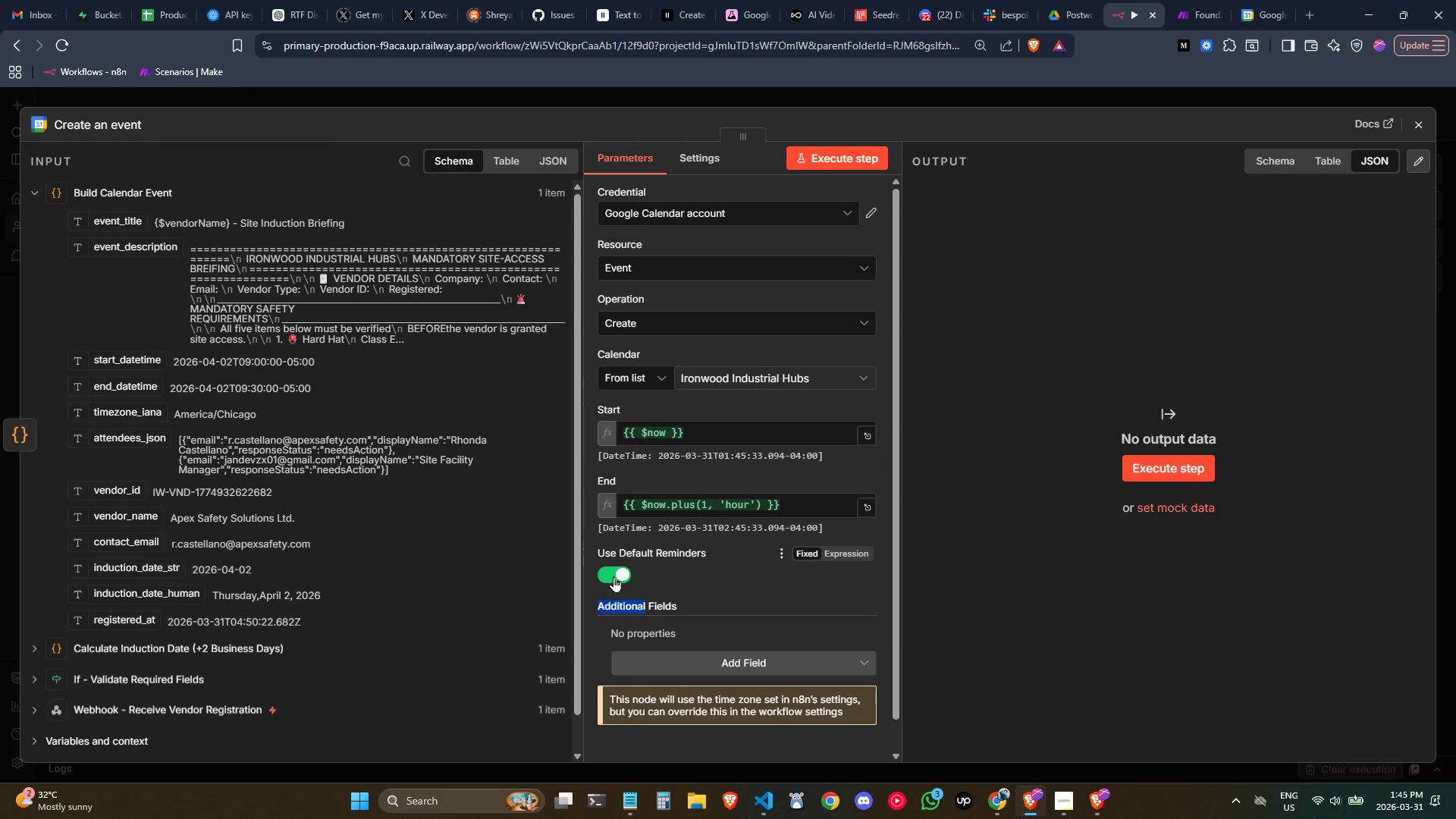 
triple_click([615, 577])
 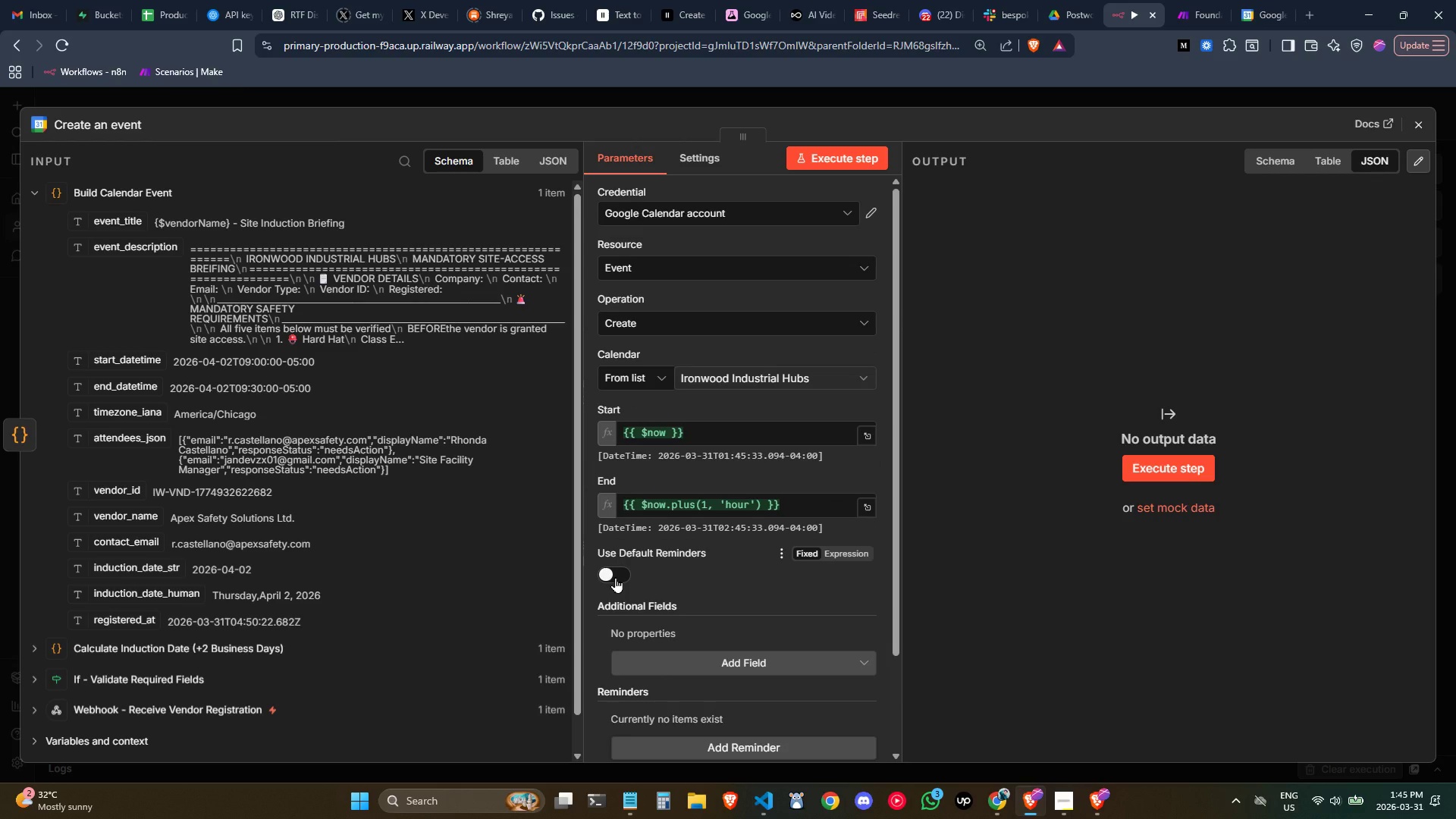 
left_click([615, 577])
 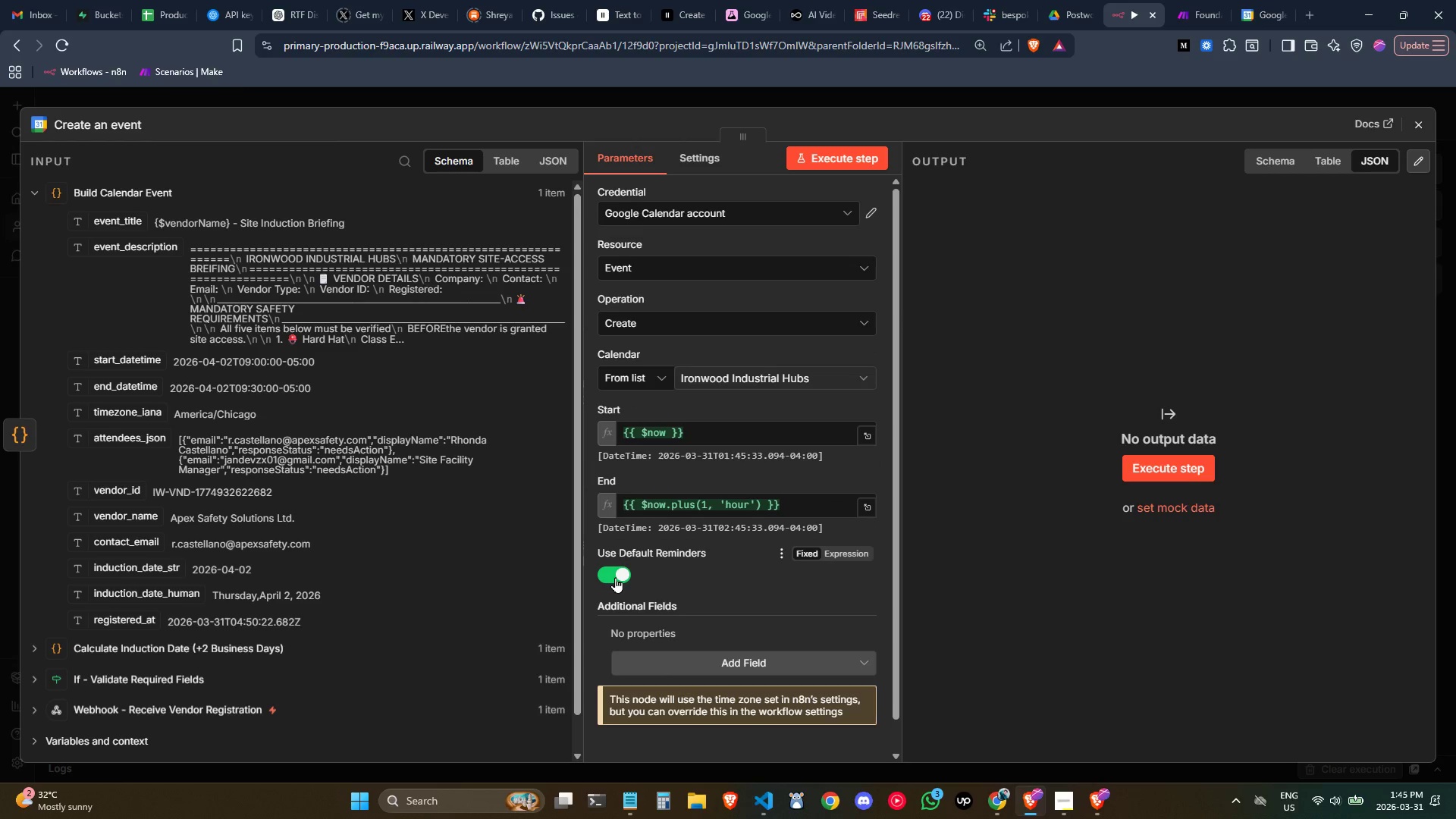 
left_click([615, 577])
 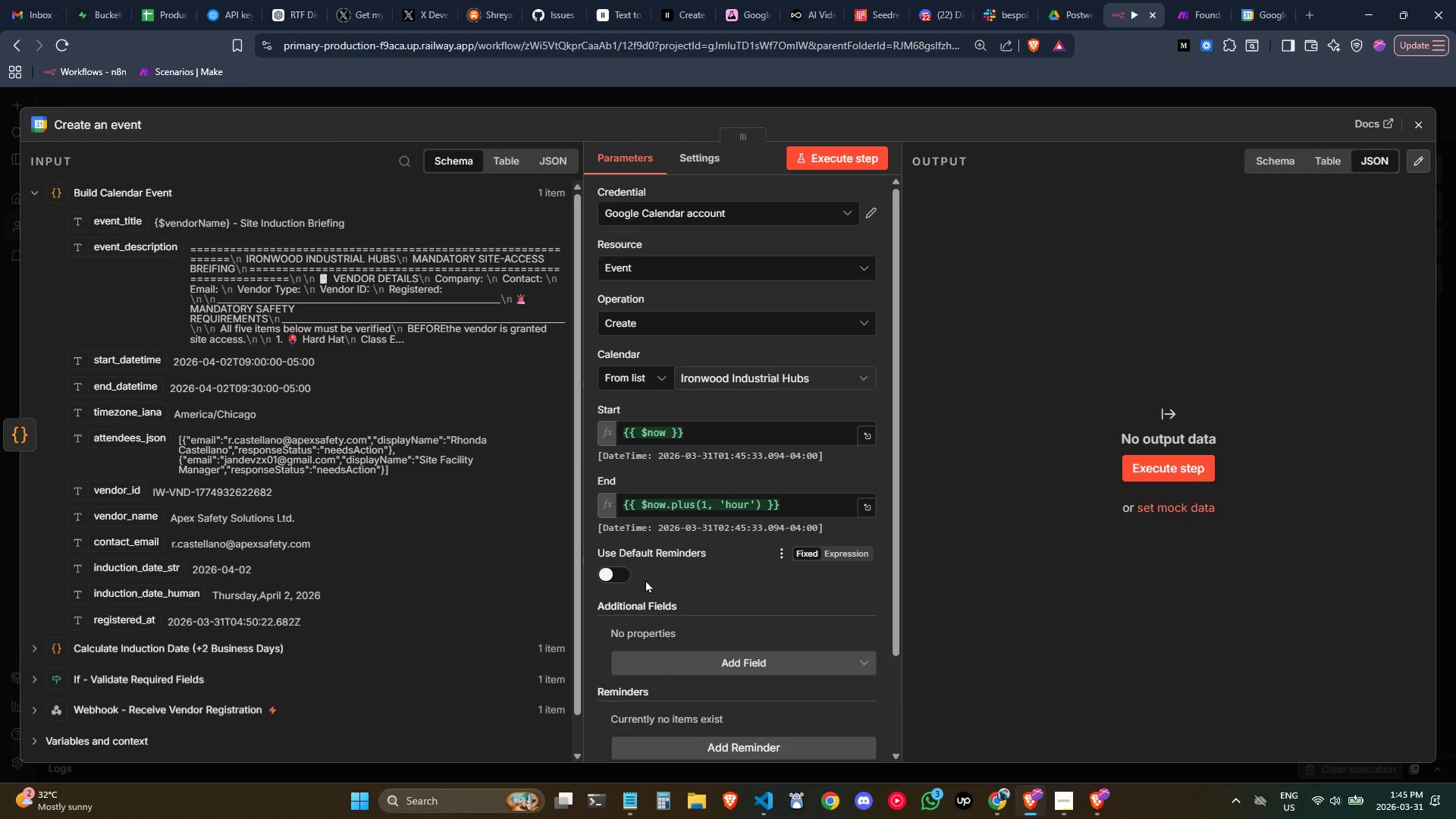 
scroll: coordinate [661, 584], scroll_direction: down, amount: 1.0
 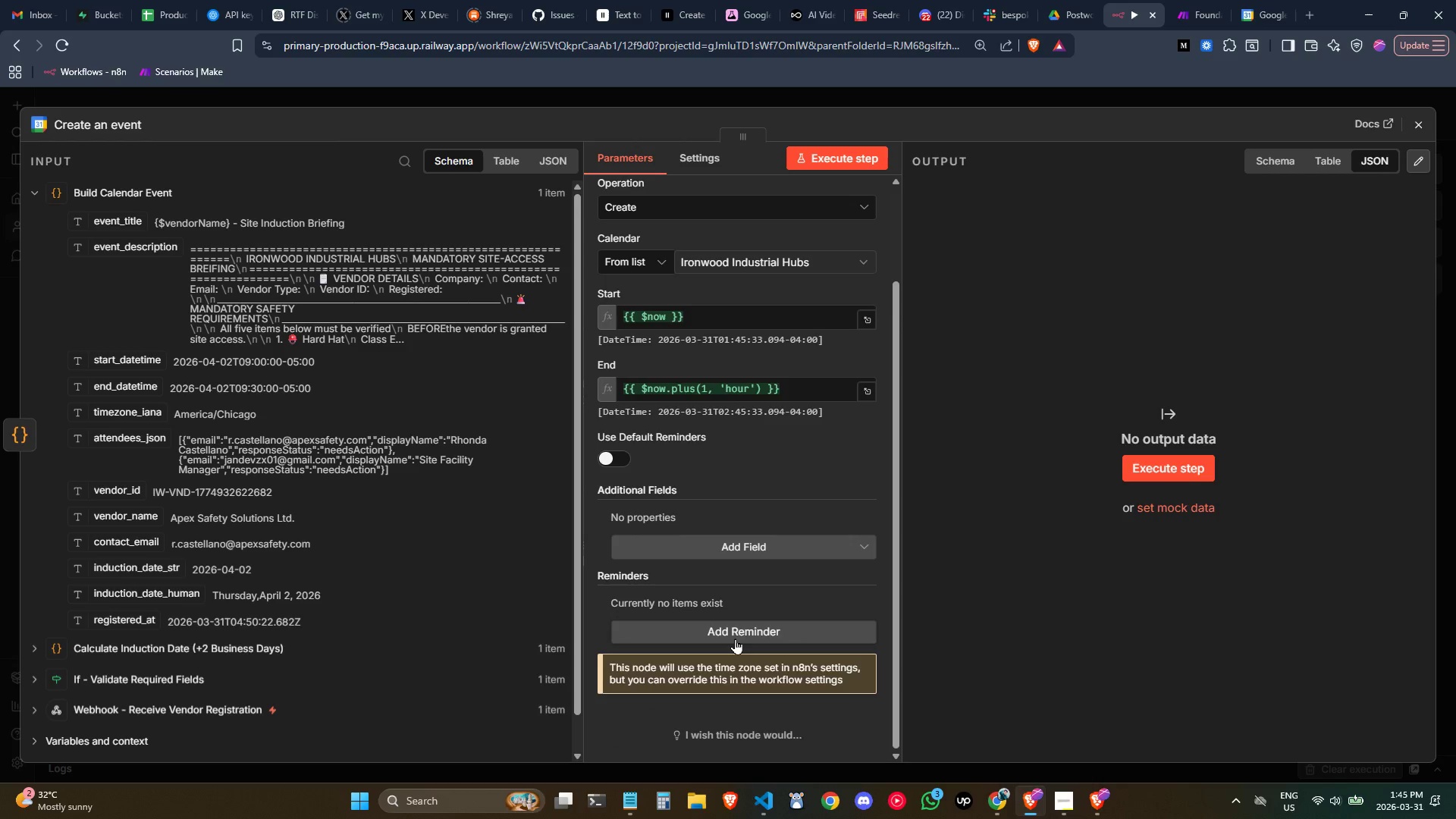 
left_click([735, 639])
 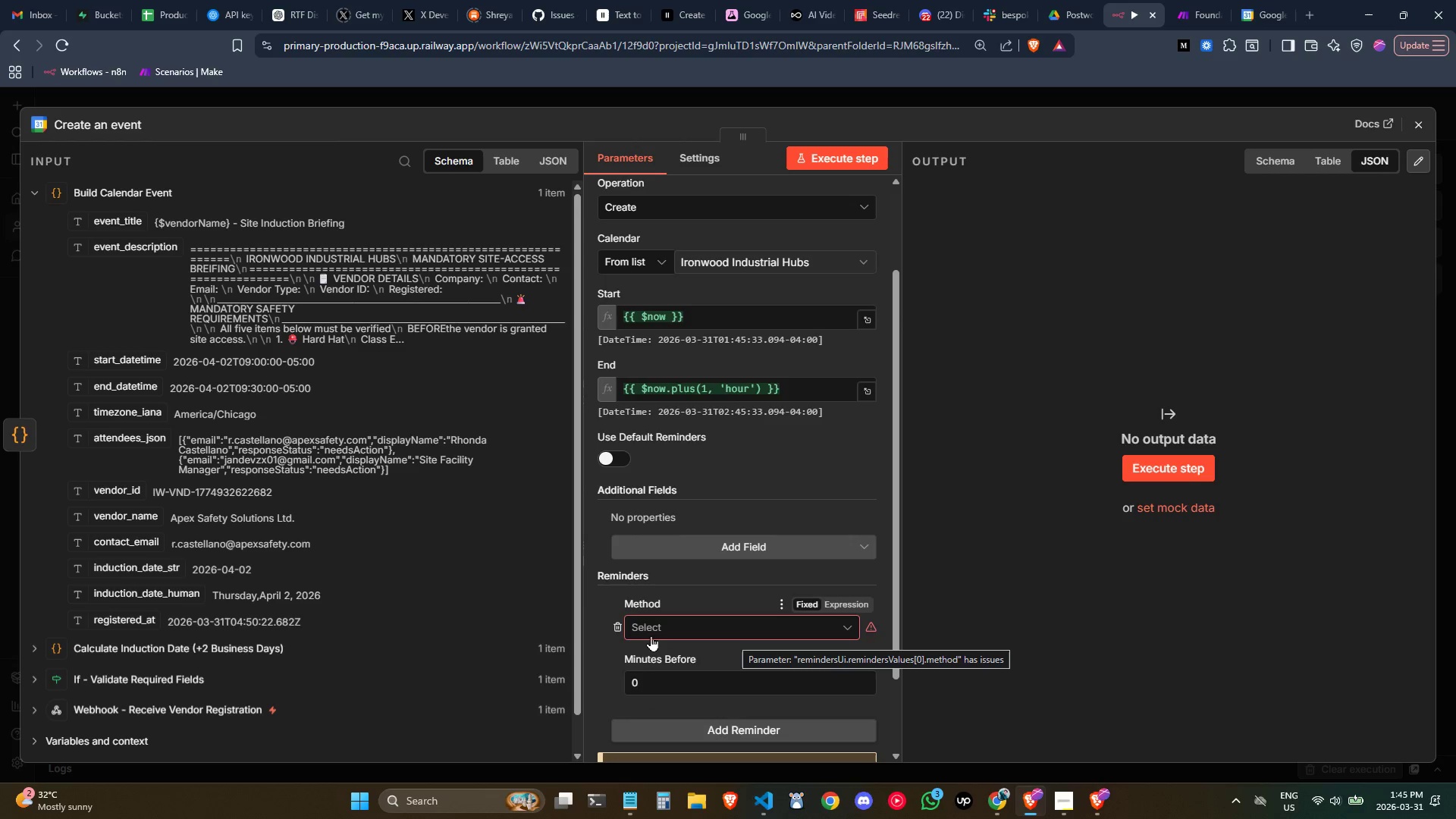 
left_click([626, 628])
 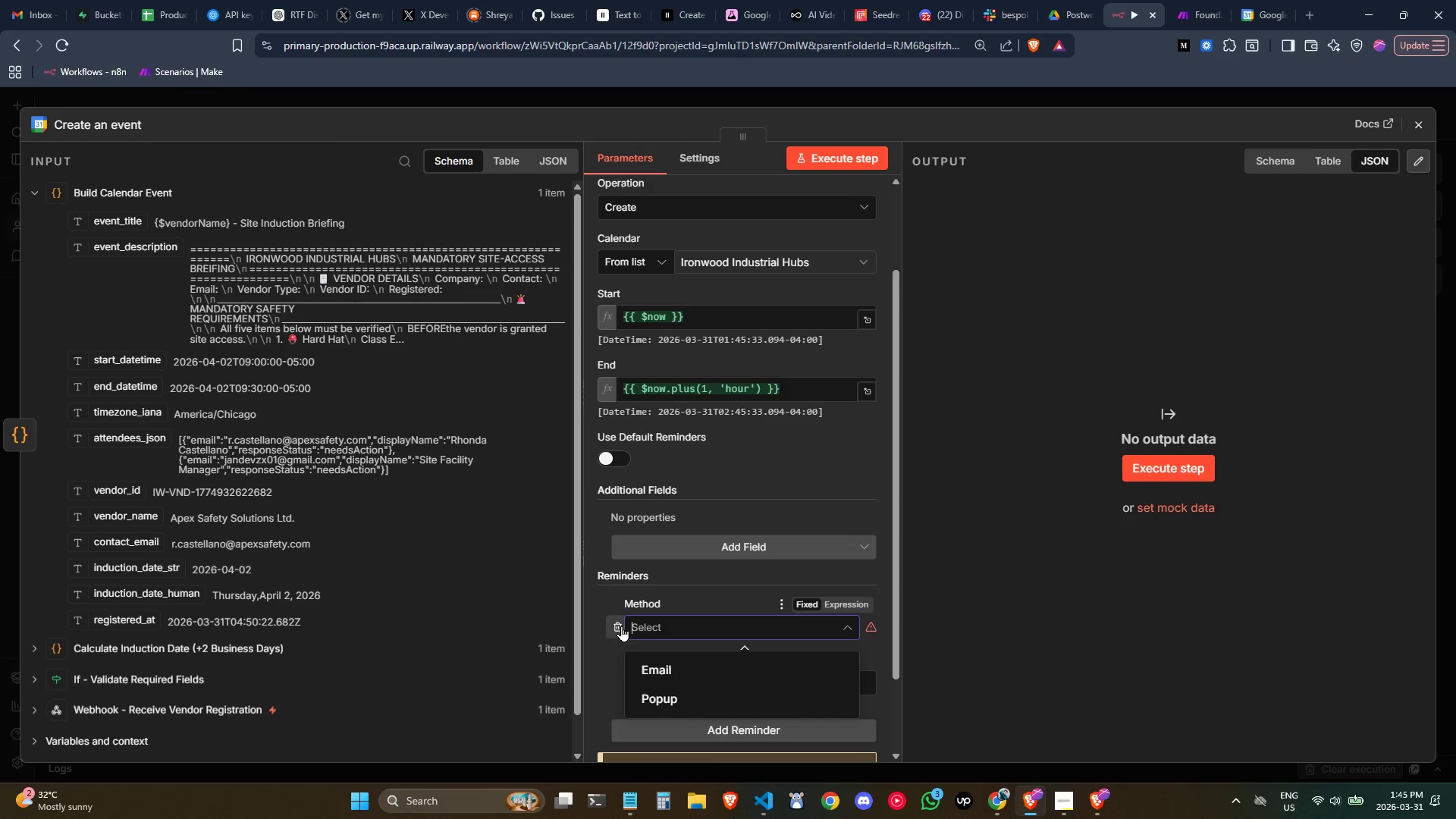 
left_click([620, 626])
 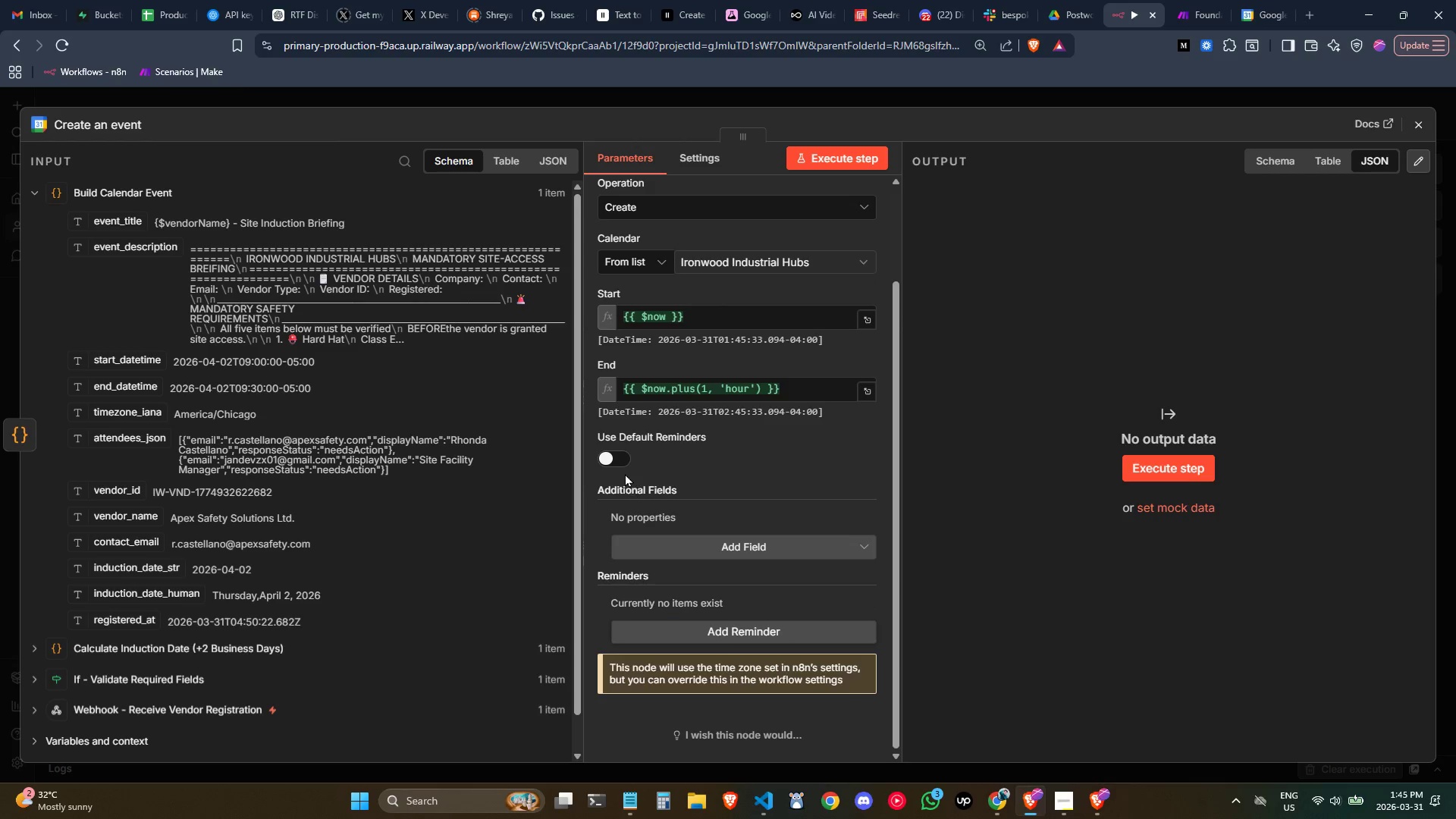 
left_click([611, 460])
 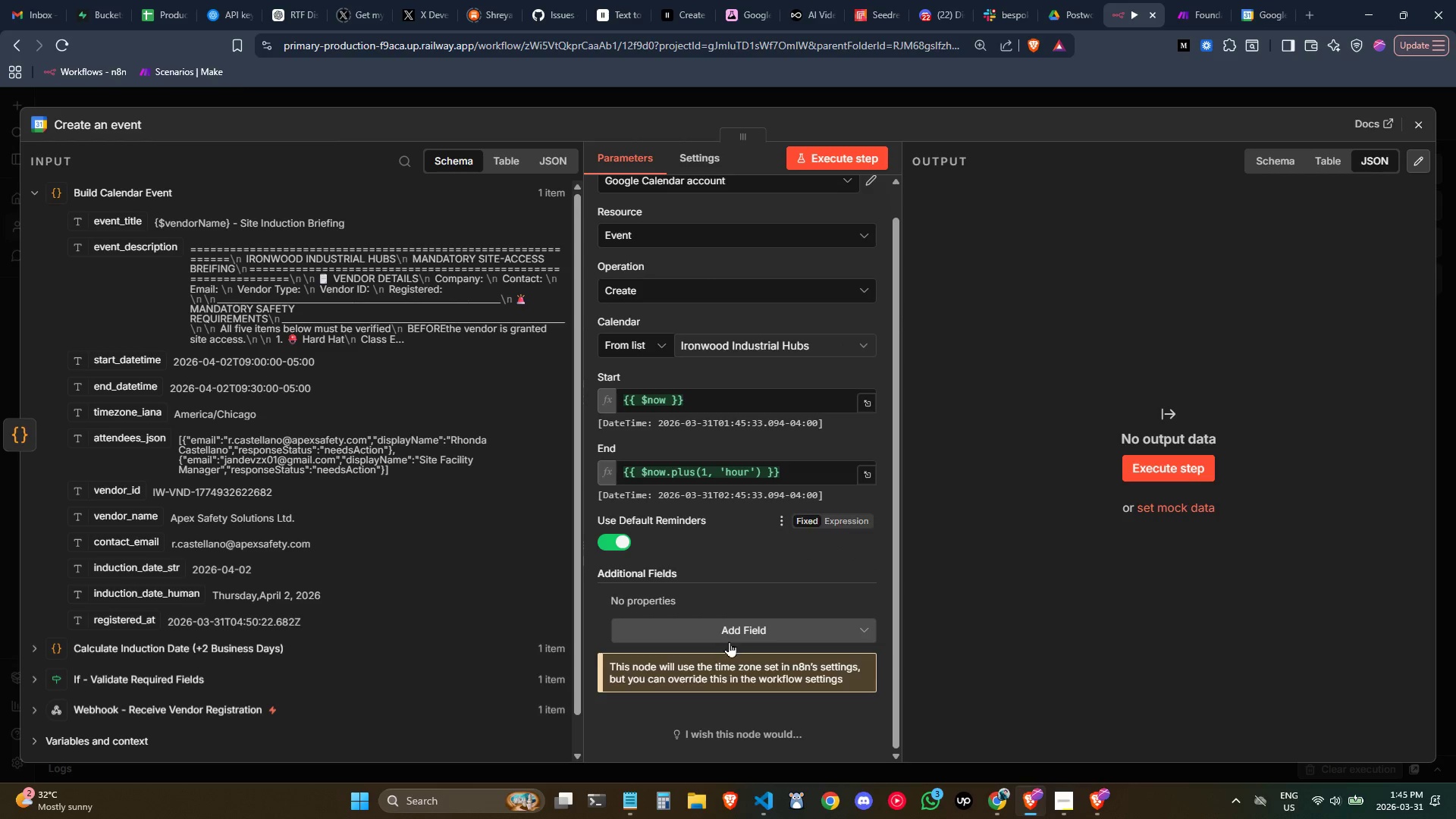 
left_click([726, 636])
 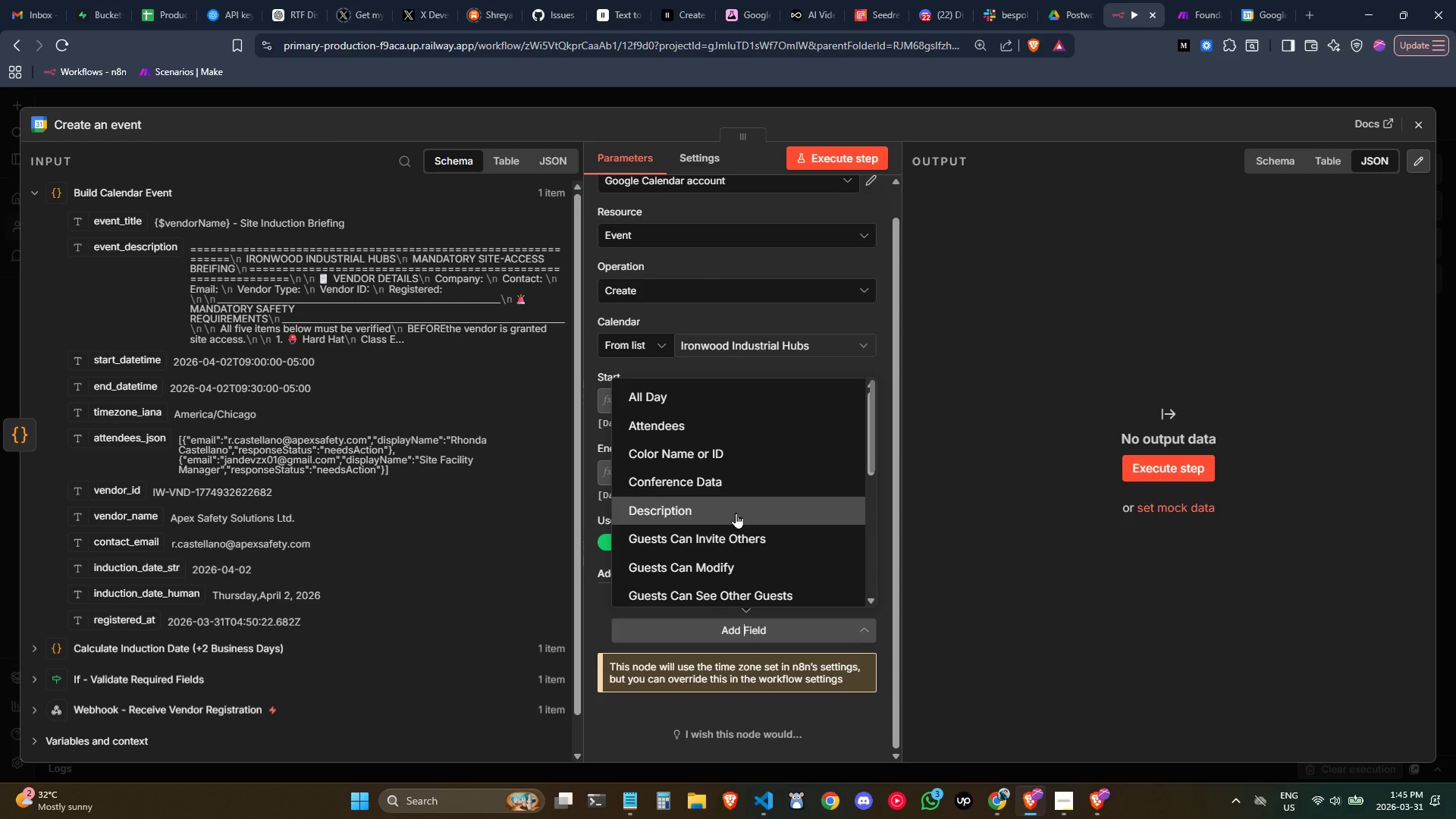 
wait(5.5)
 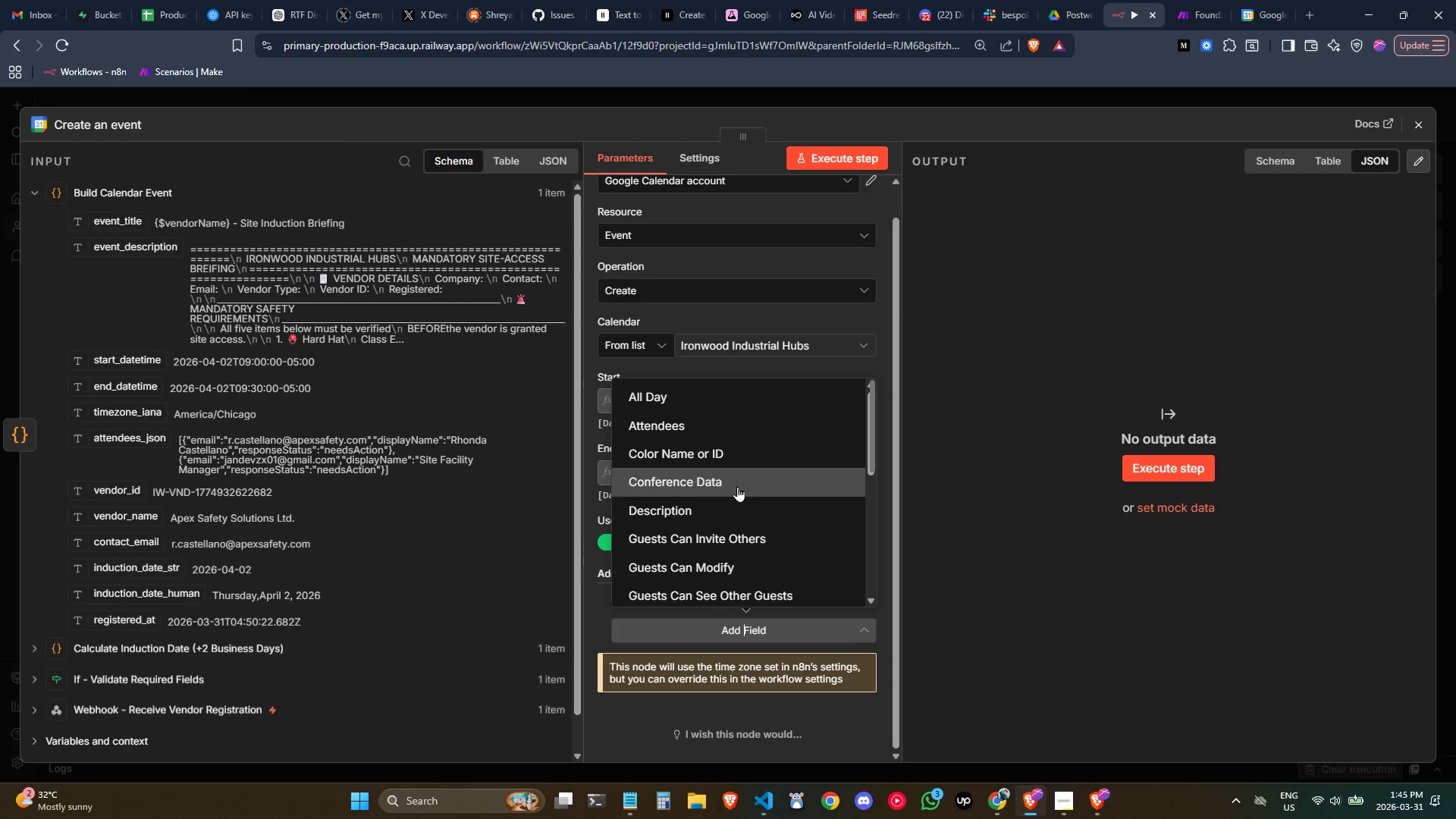 
scroll: coordinate [736, 513], scroll_direction: down, amount: 1.0
 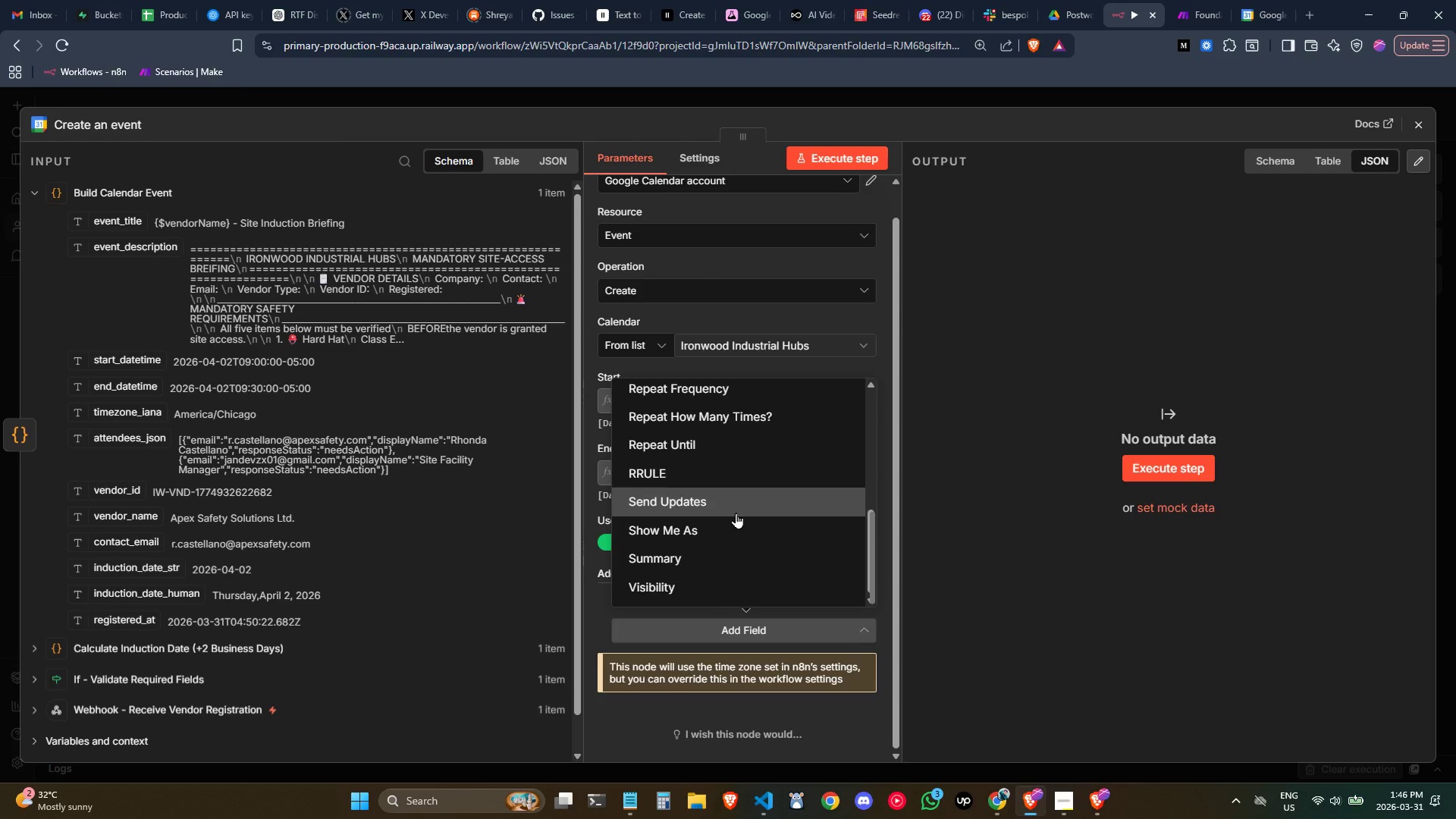 
scroll: coordinate [736, 513], scroll_direction: none, amount: 0.0
 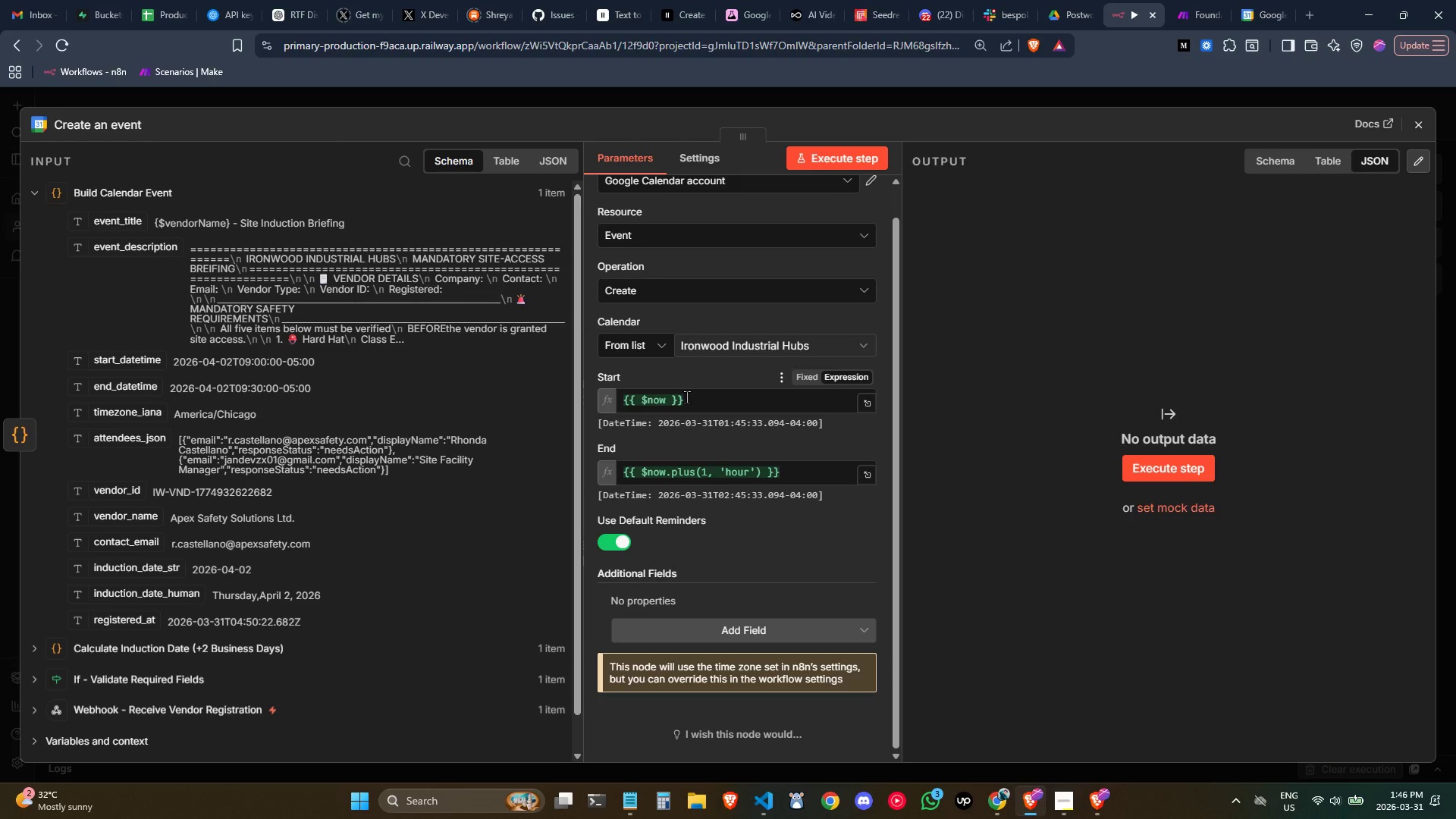 
double_click([686, 397])
 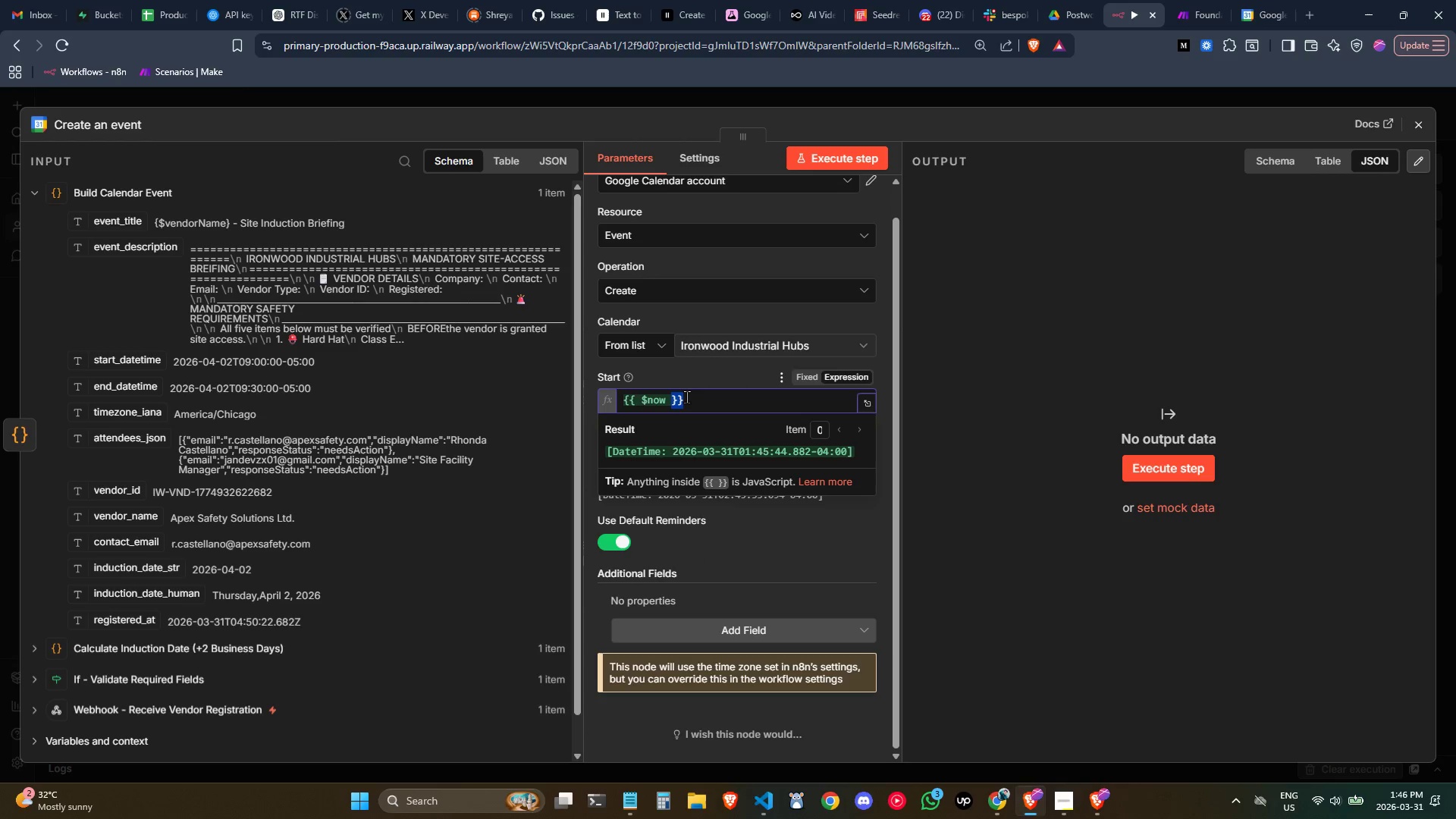 
triple_click([686, 397])
 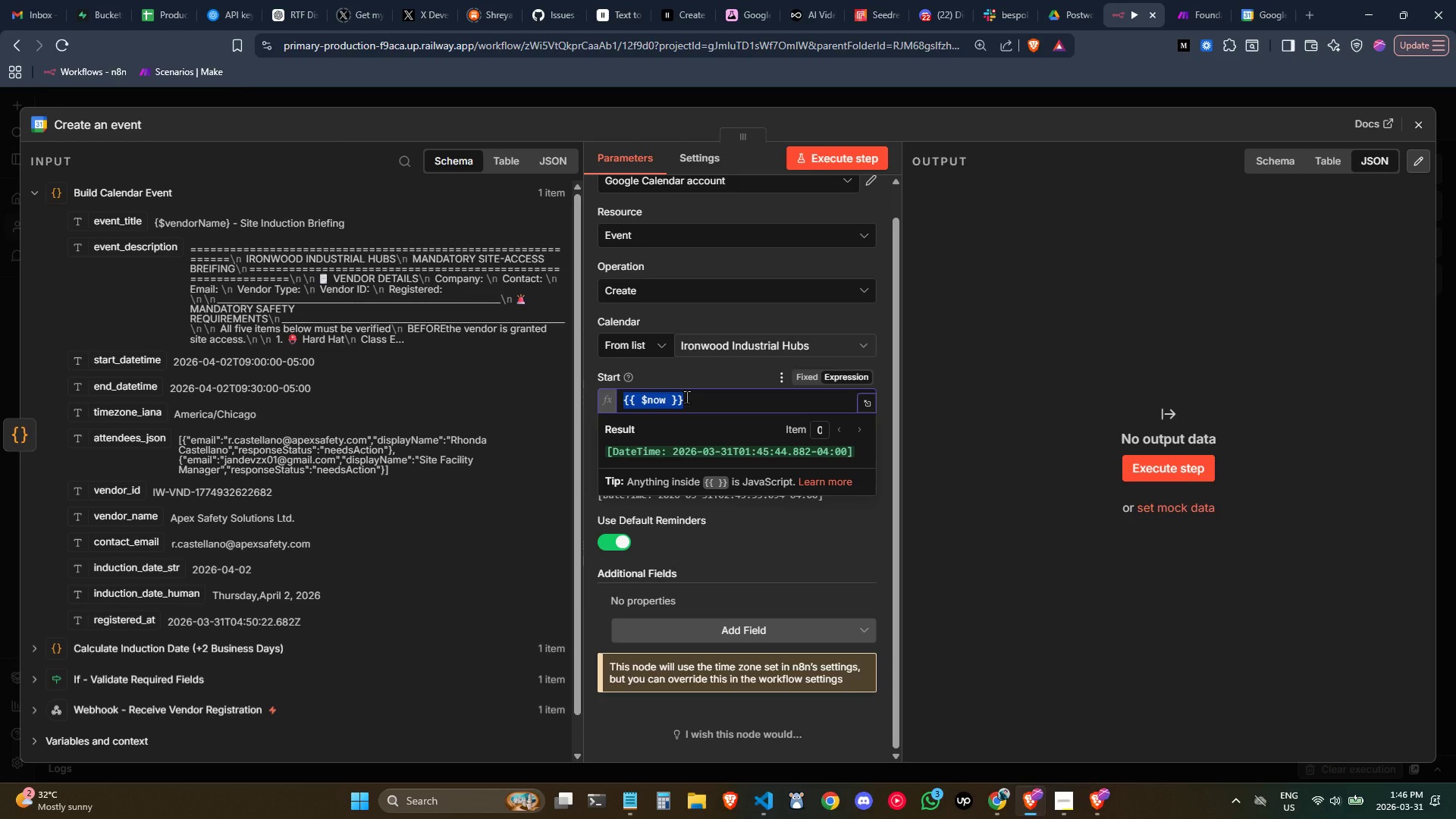 
key(Backspace)
 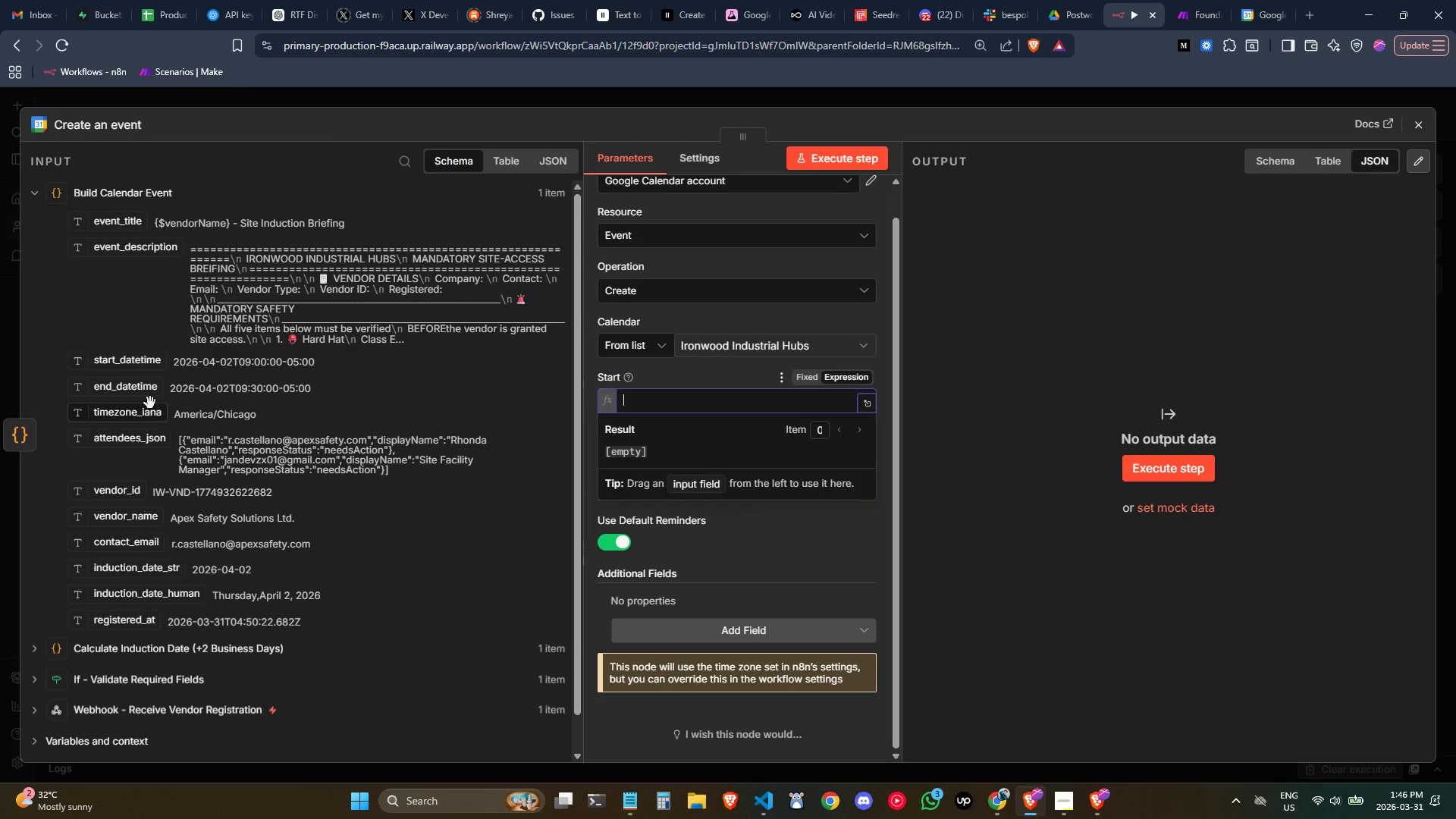 
left_click_drag(start_coordinate=[123, 362], to_coordinate=[725, 418])
 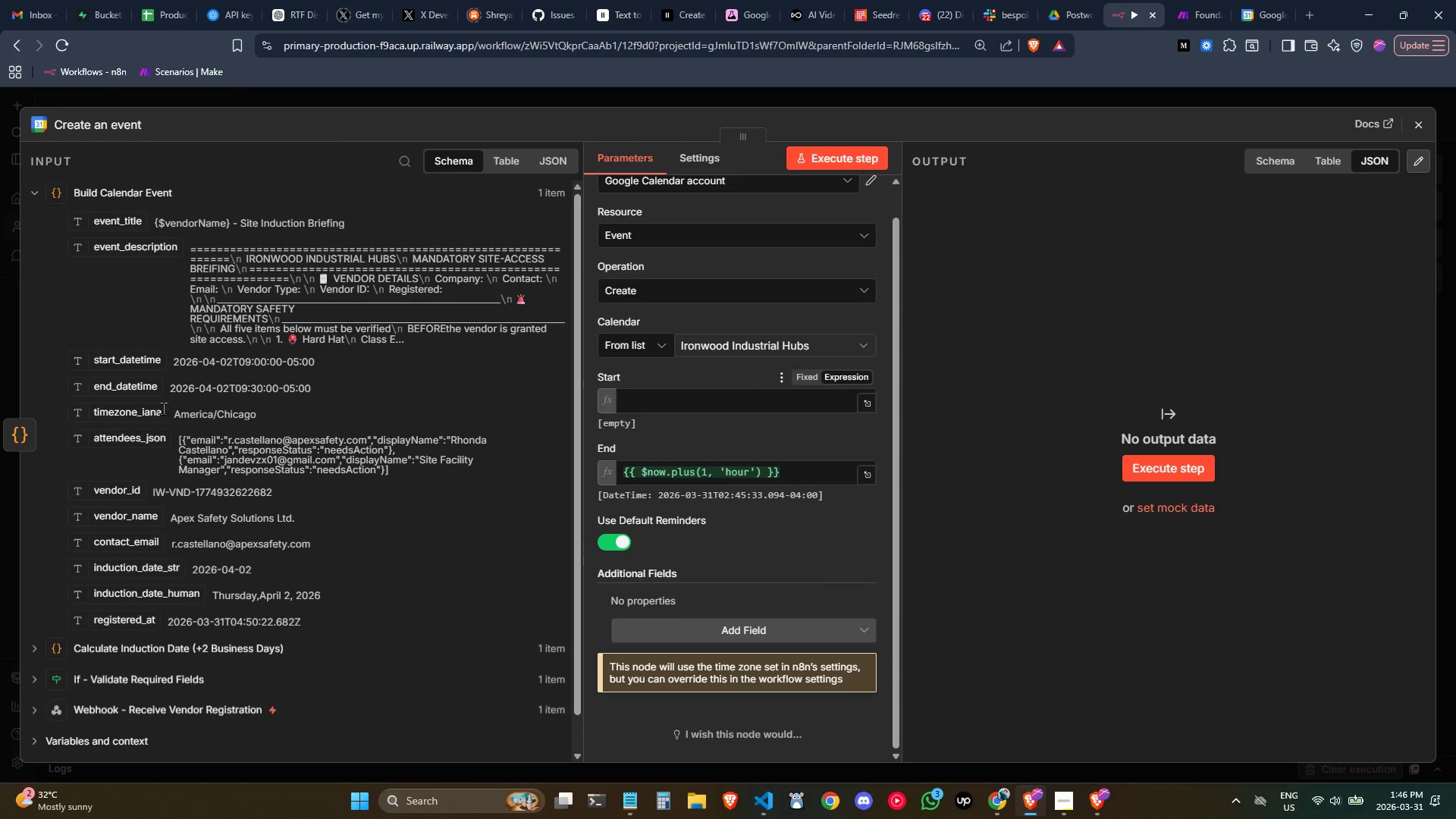 
left_click_drag(start_coordinate=[125, 366], to_coordinate=[680, 406])
 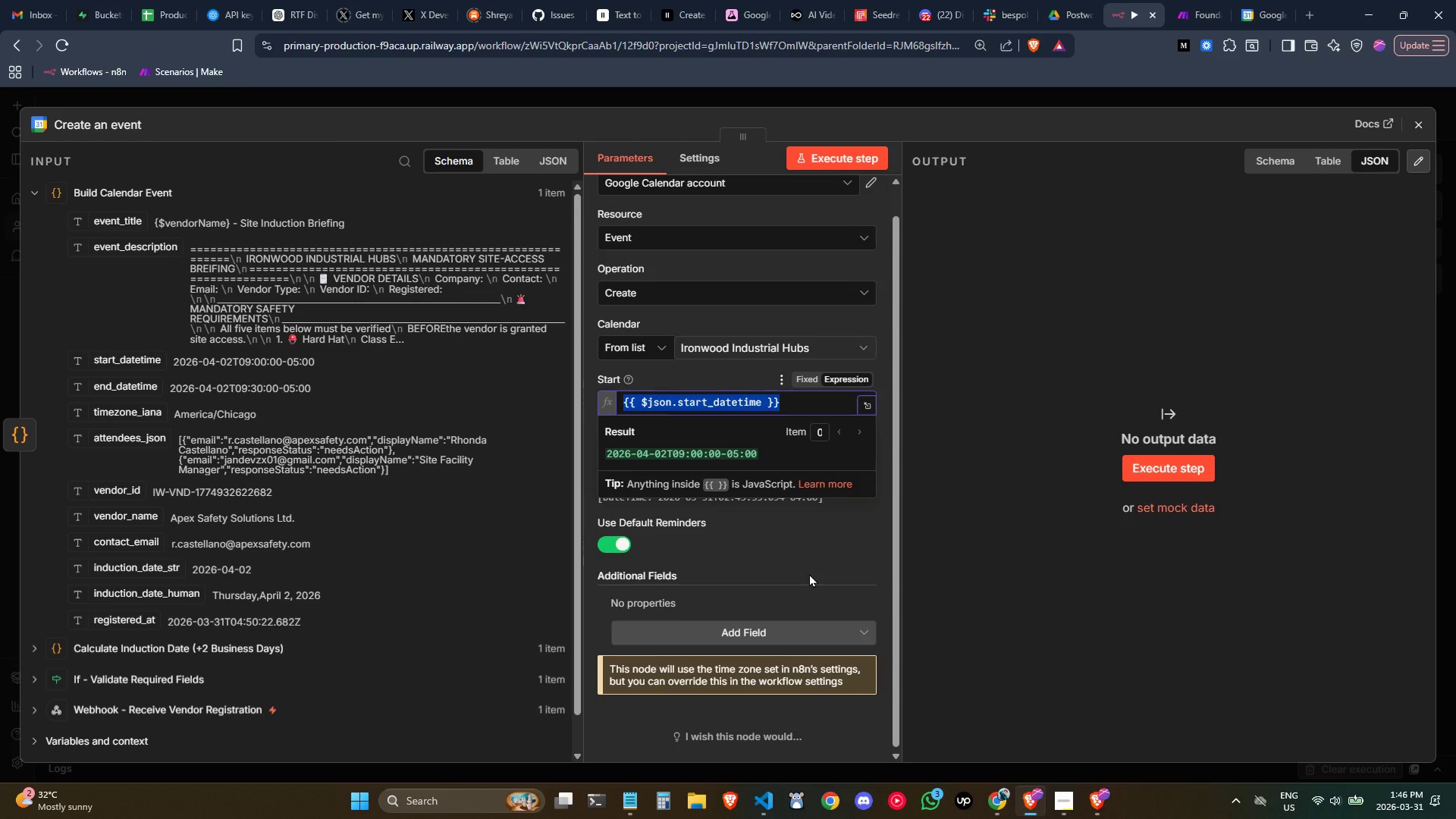 
left_click([809, 573])
 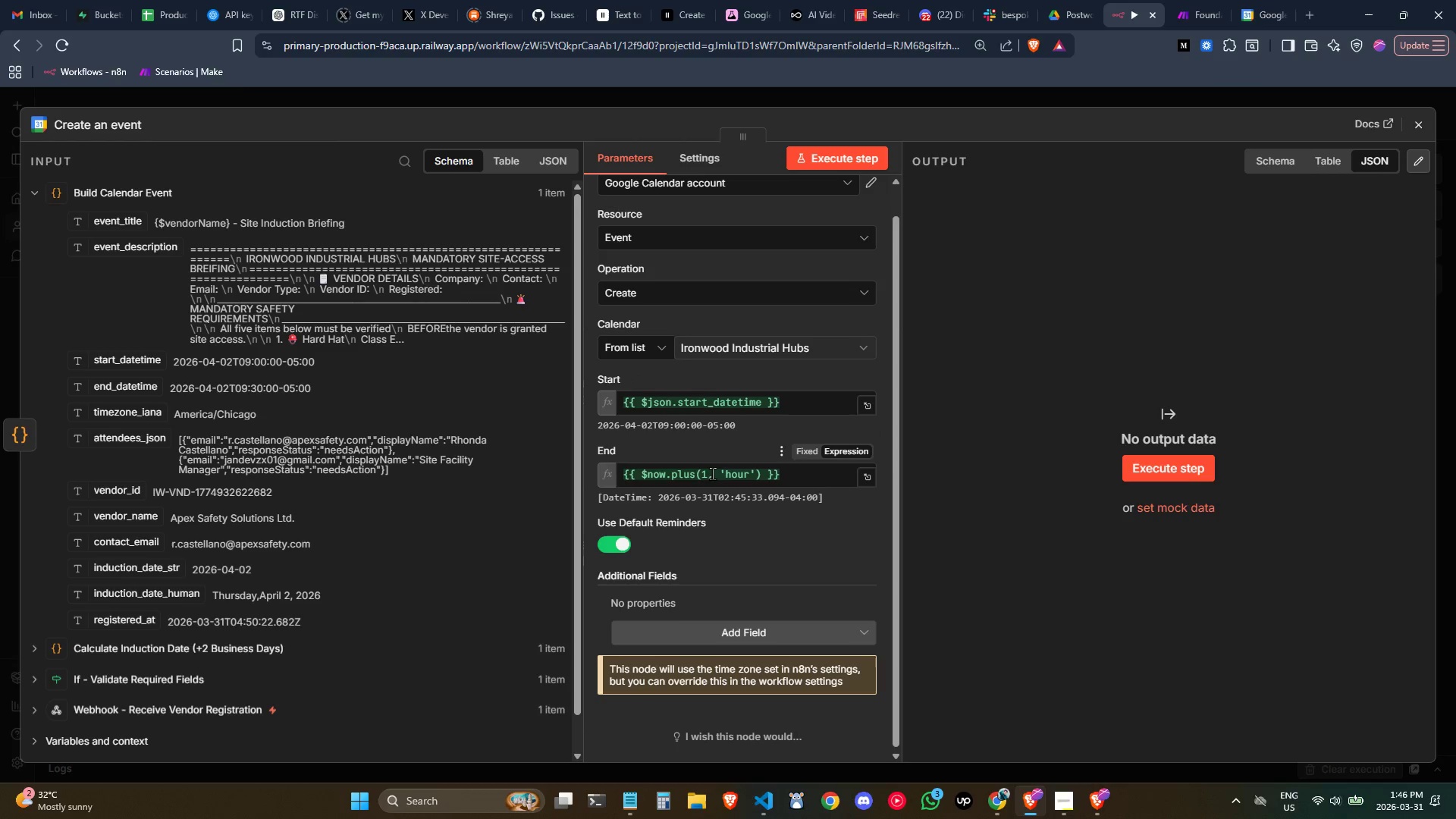 
double_click([709, 472])
 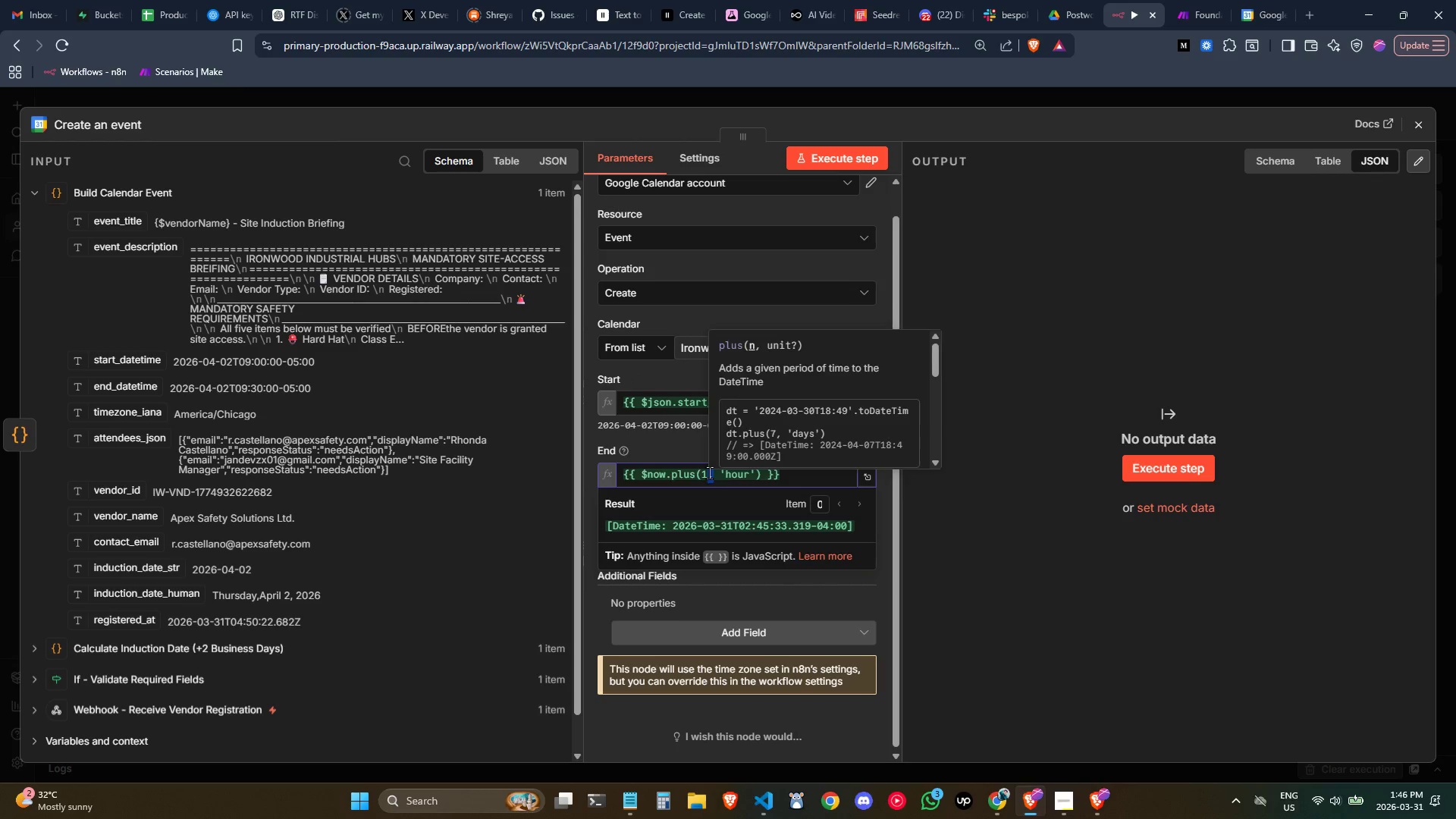 
triple_click([709, 472])
 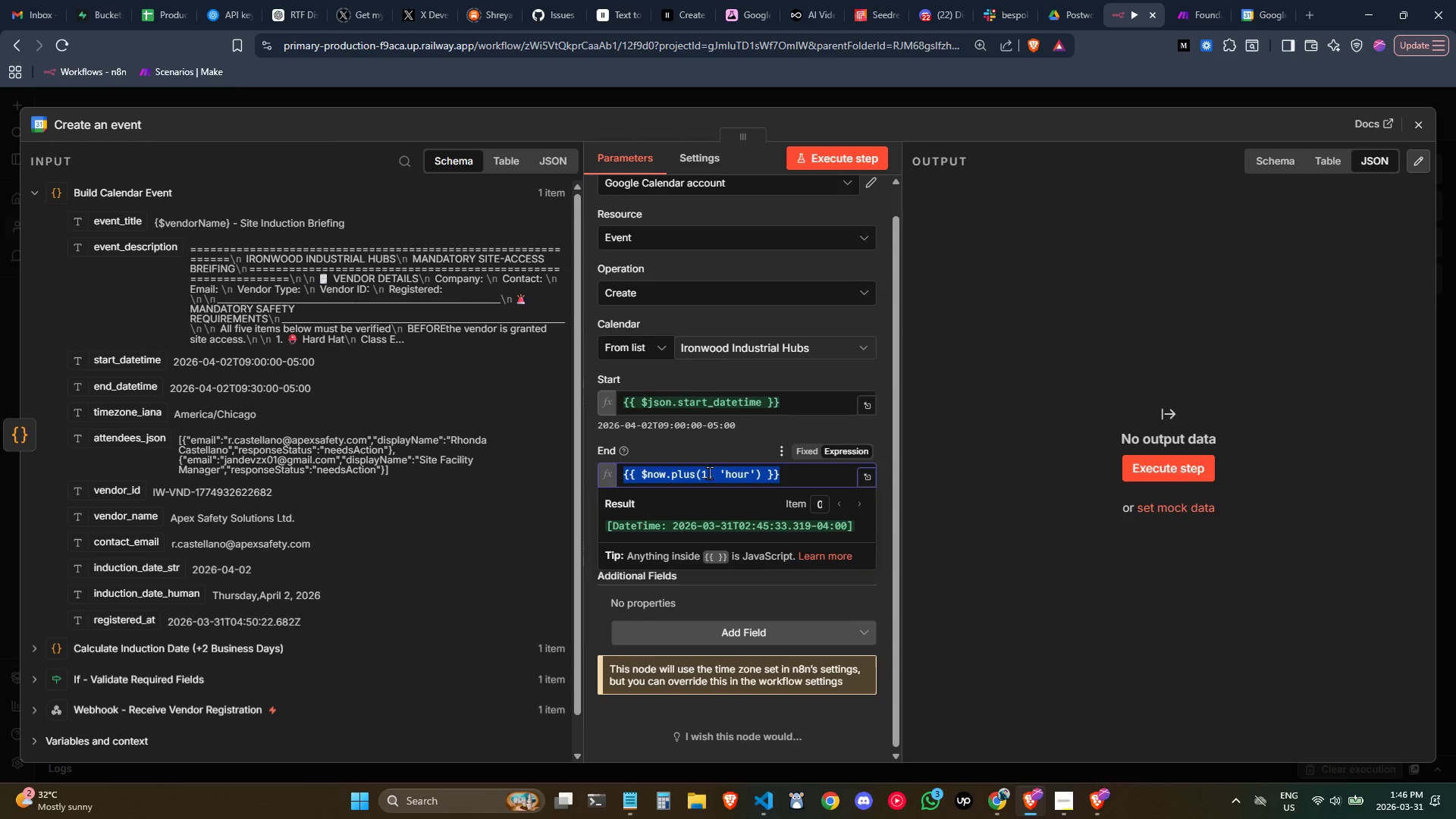 
scroll: coordinate [709, 472], scroll_direction: up, amount: 3.0
 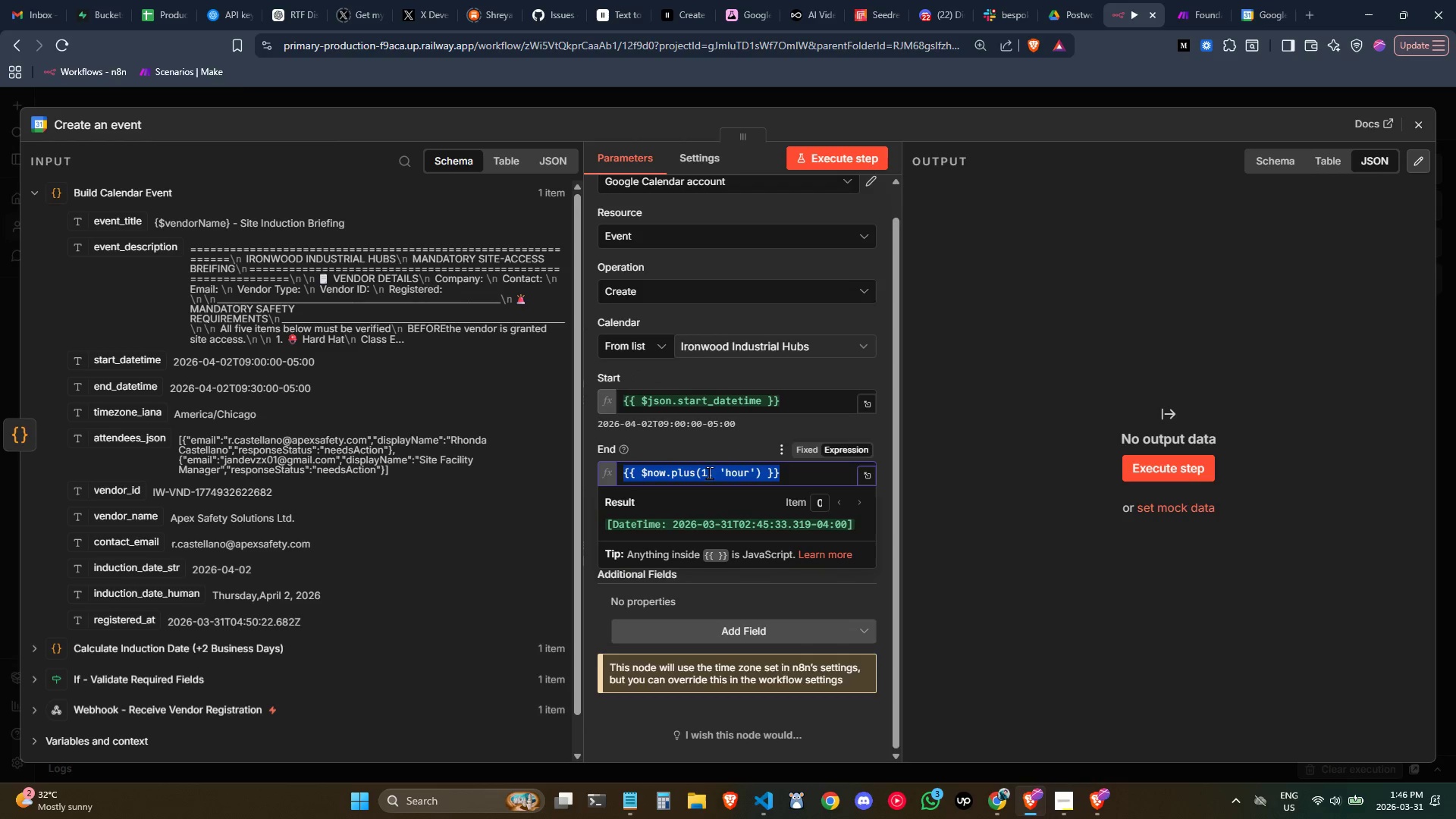 
scroll: coordinate [709, 472], scroll_direction: none, amount: 0.0
 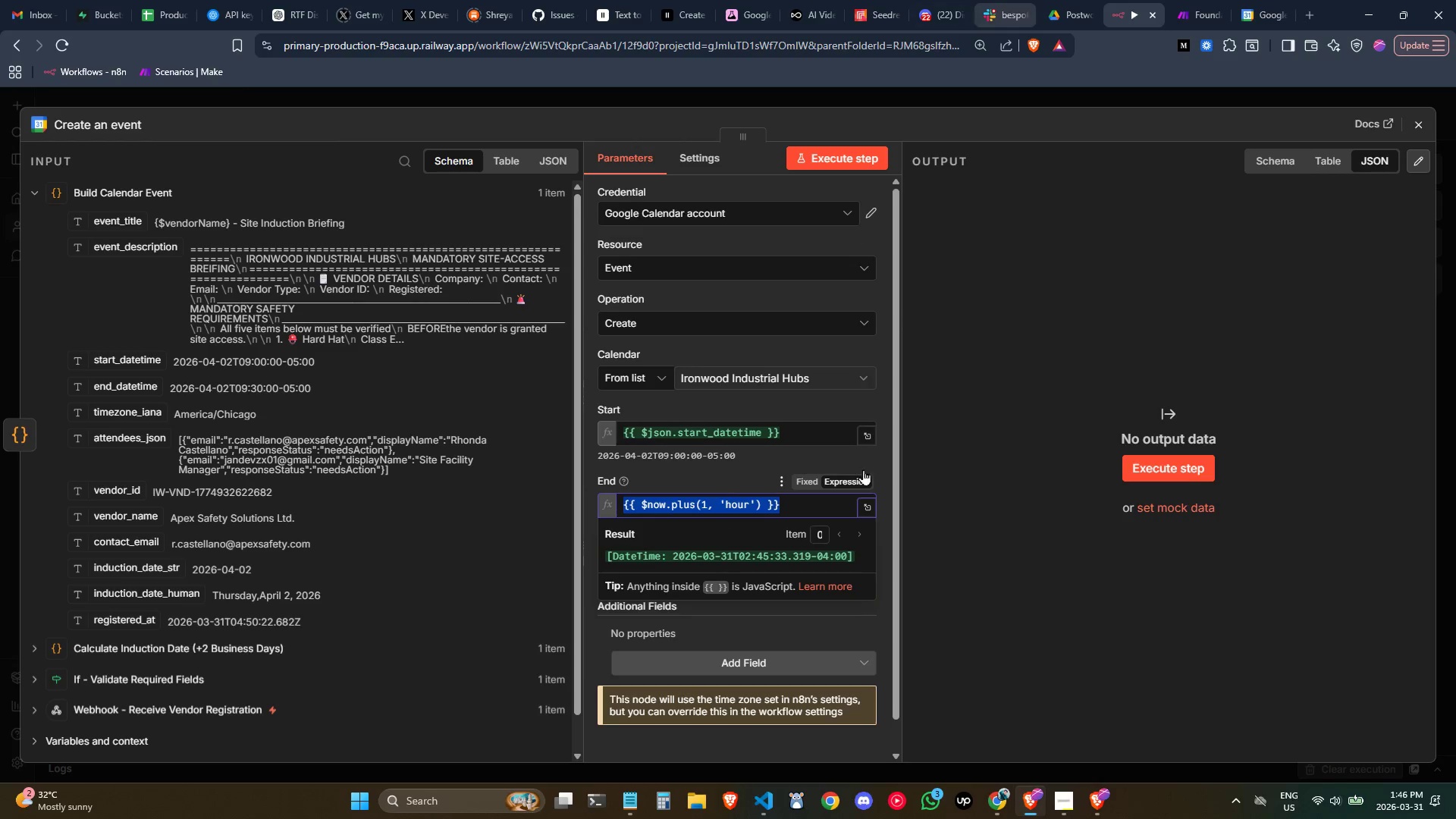 
wait(22.67)
 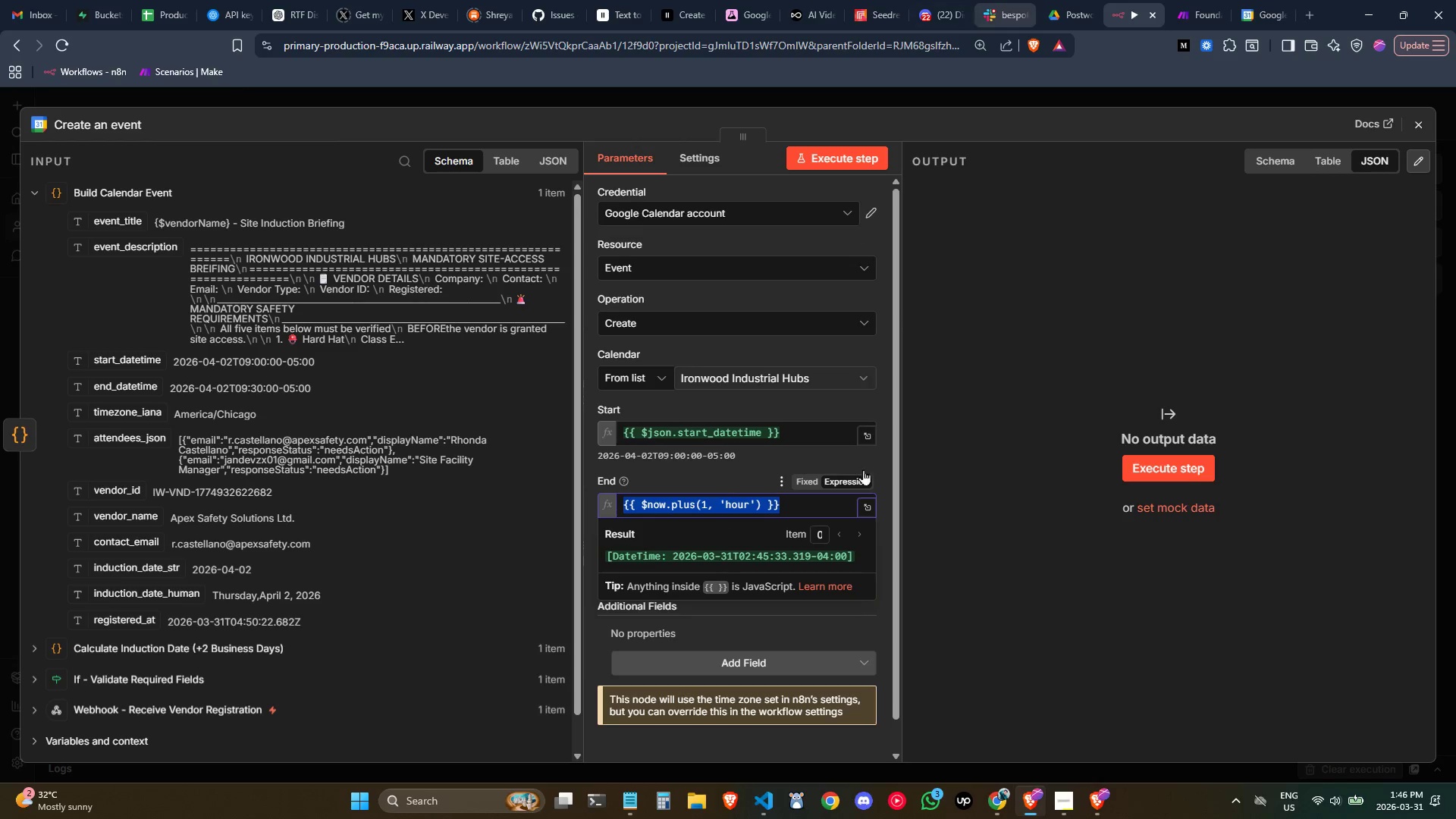 
left_click([776, 434])
 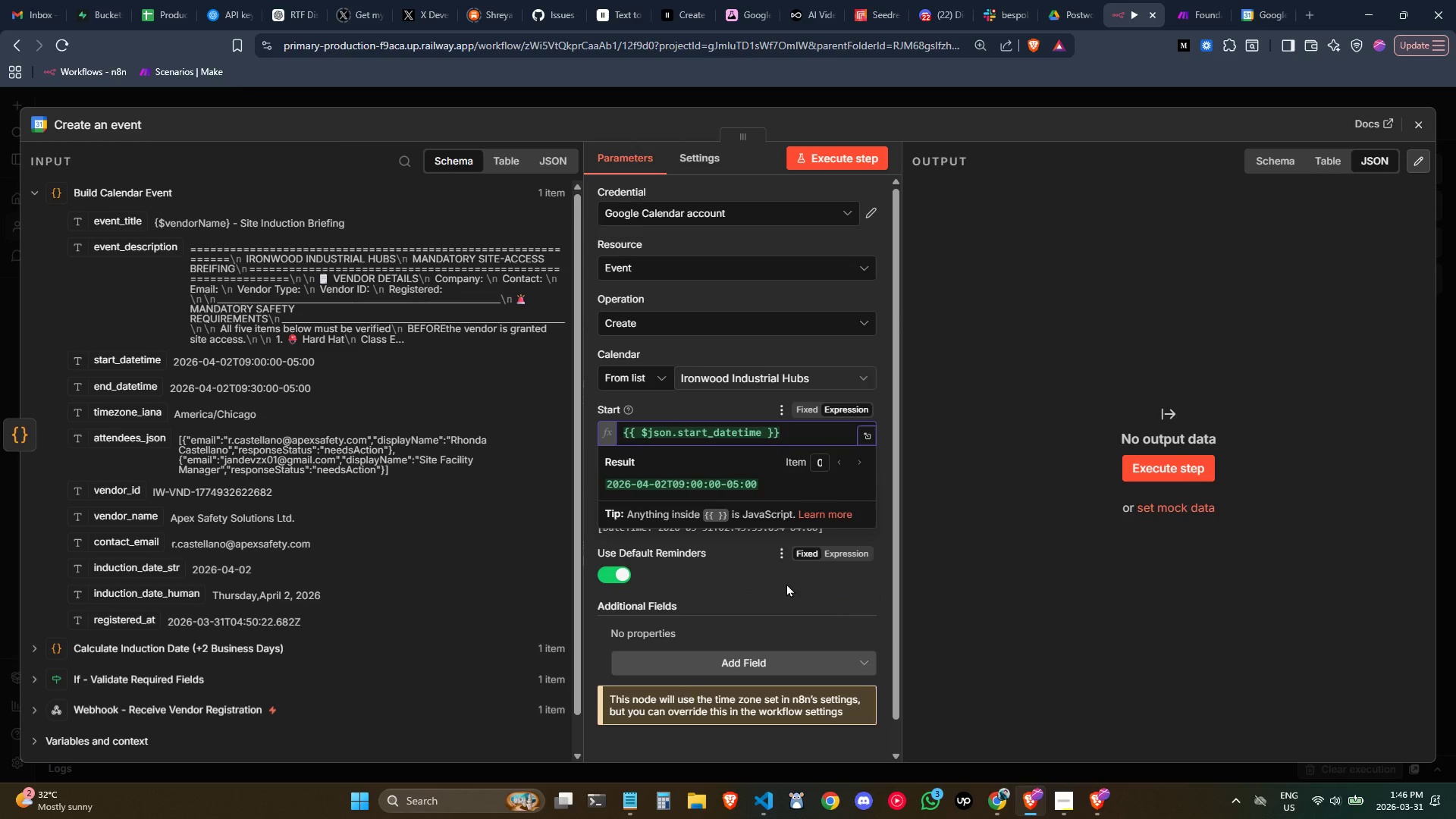 
left_click([767, 504])
 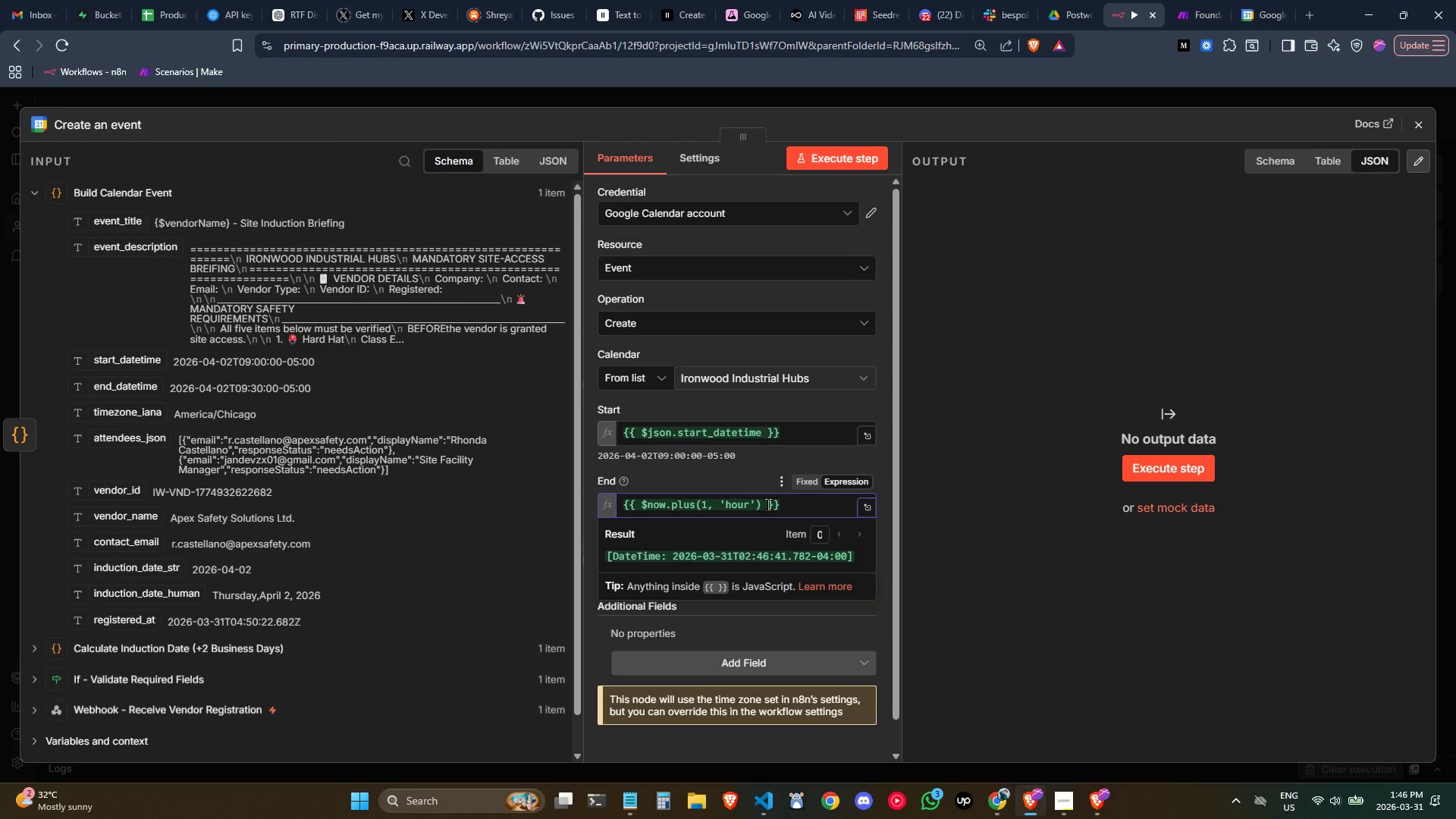 
key(Control+ControlLeft)
 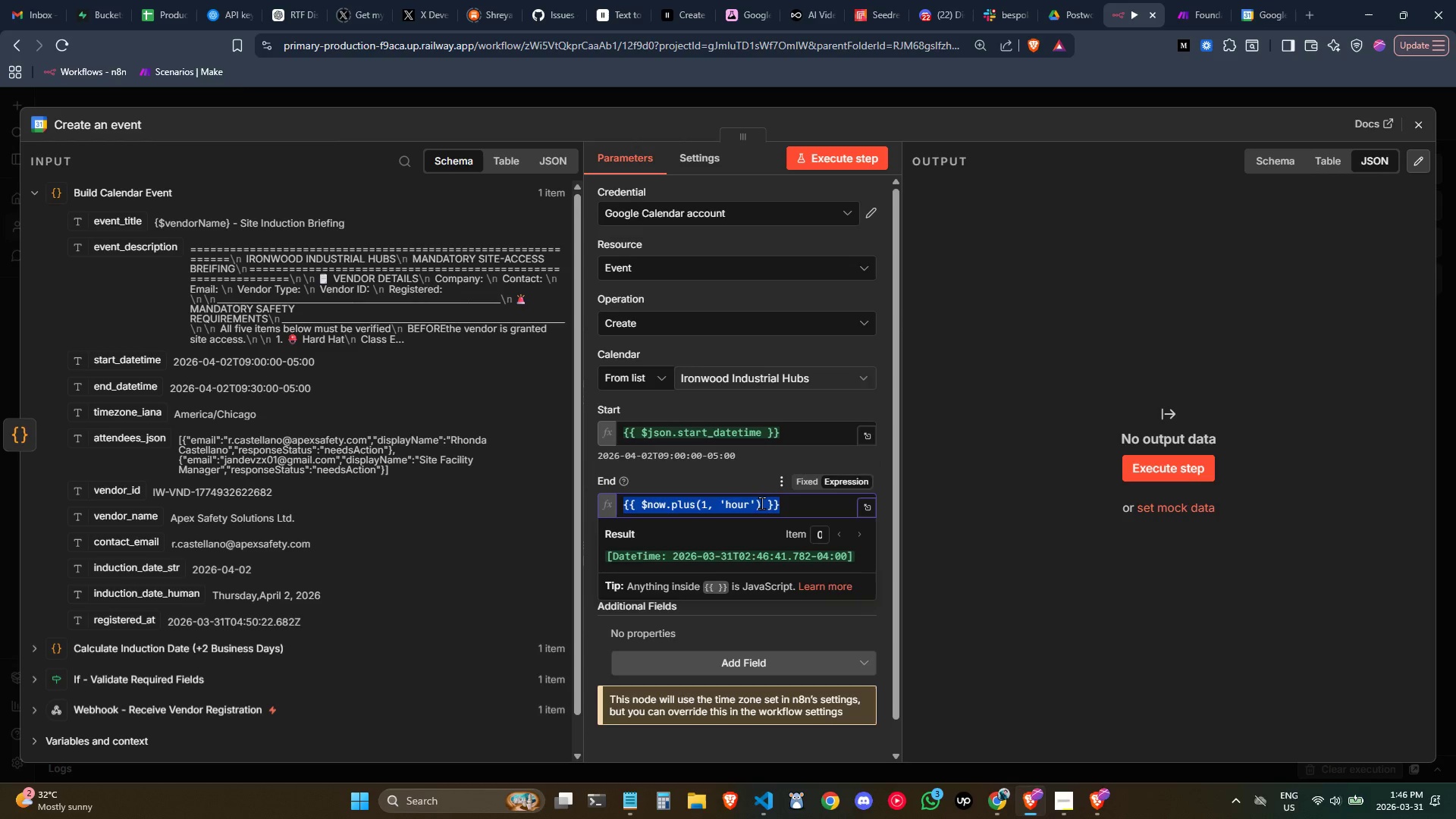 
key(Control+A)
 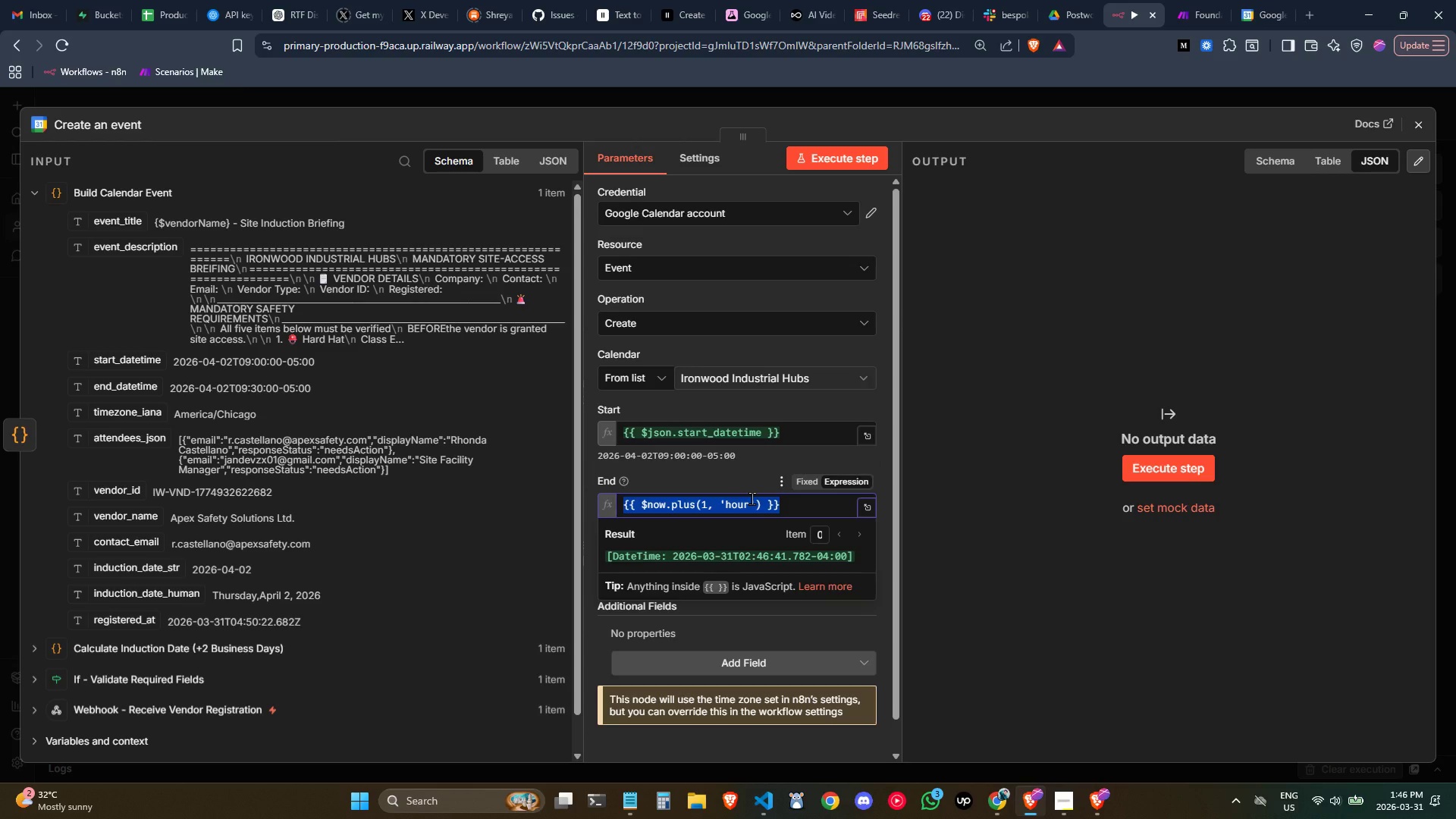 
key(Backspace)
 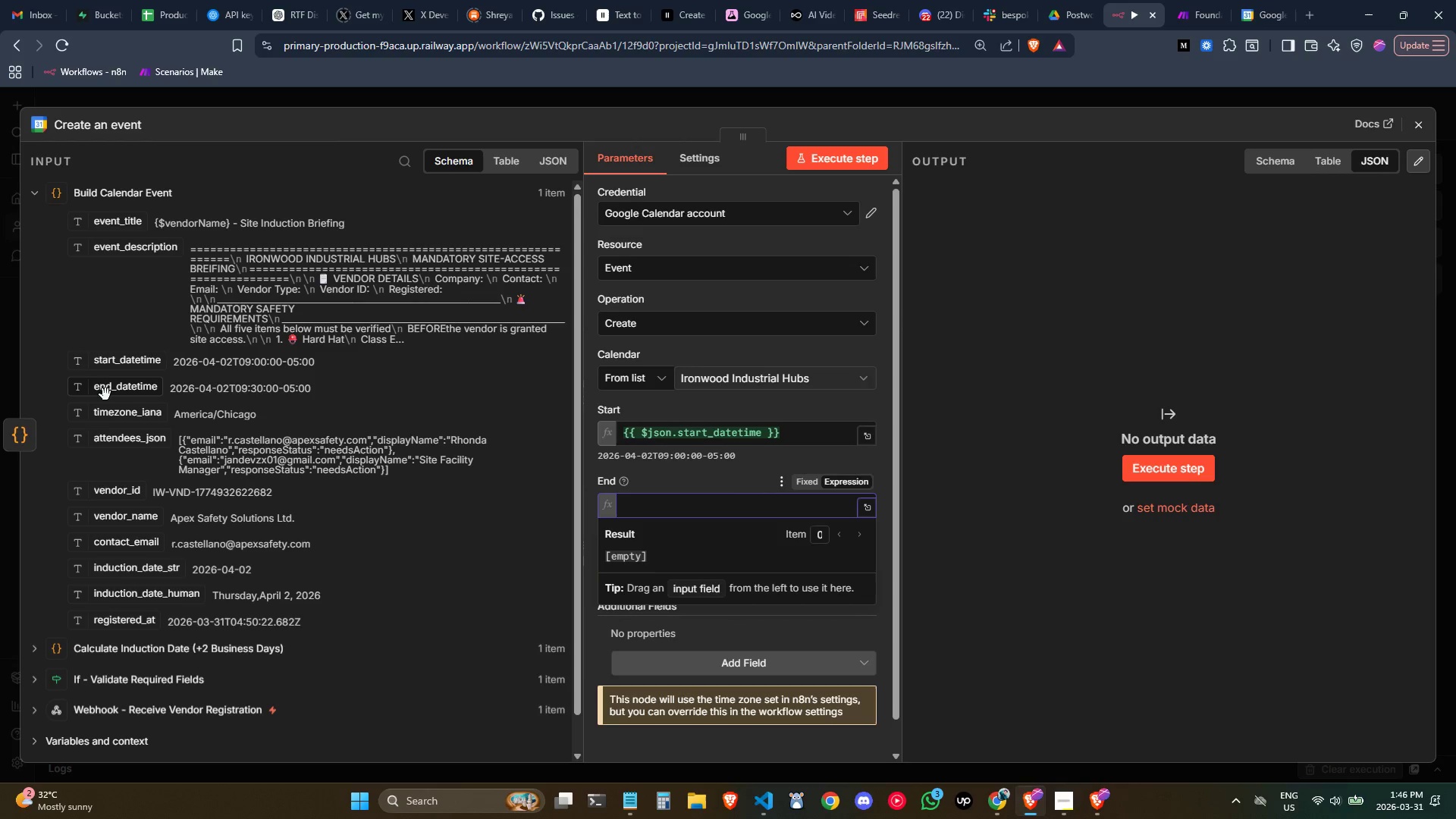 
left_click_drag(start_coordinate=[108, 391], to_coordinate=[736, 505])
 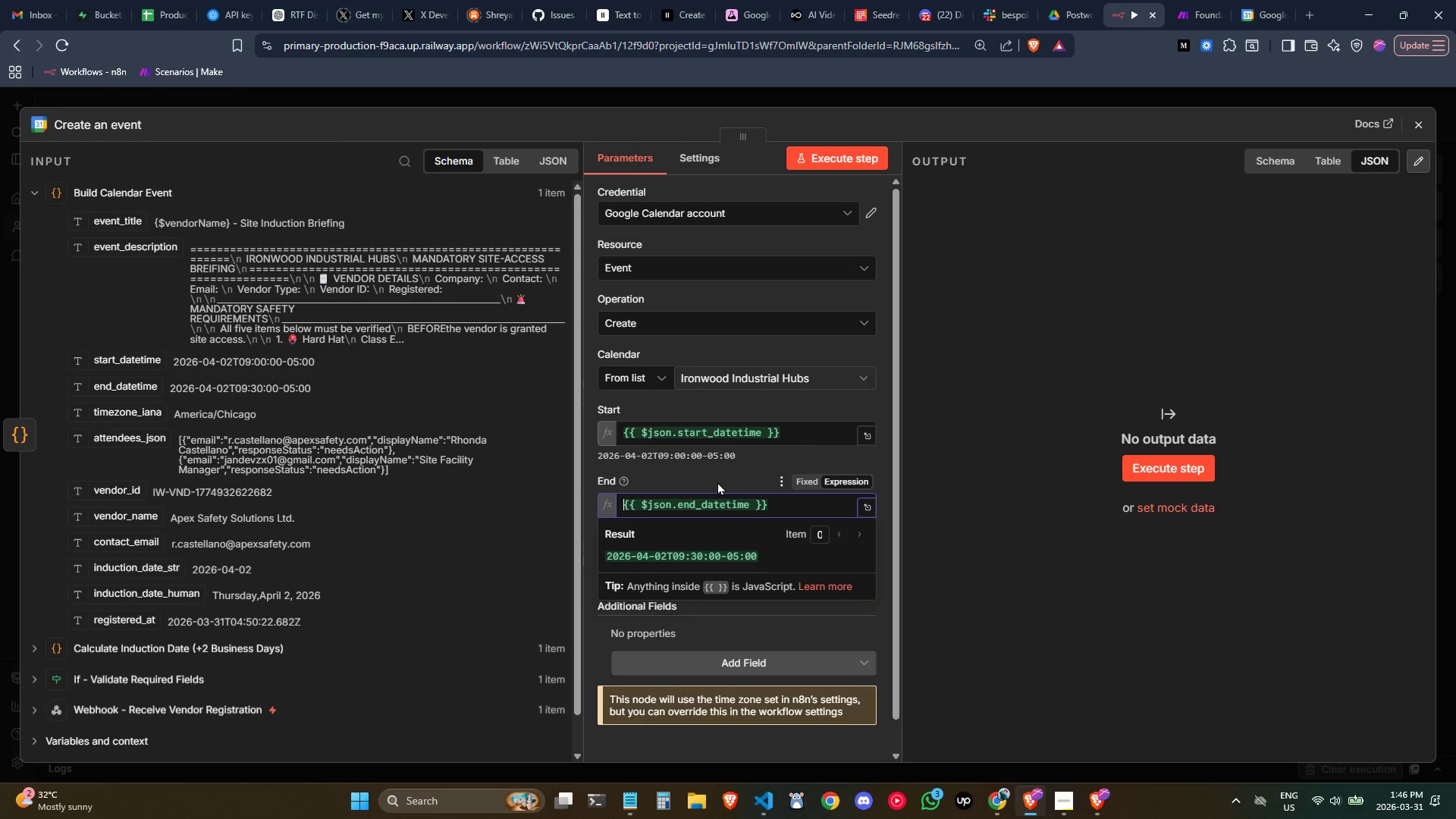 
left_click([714, 476])
 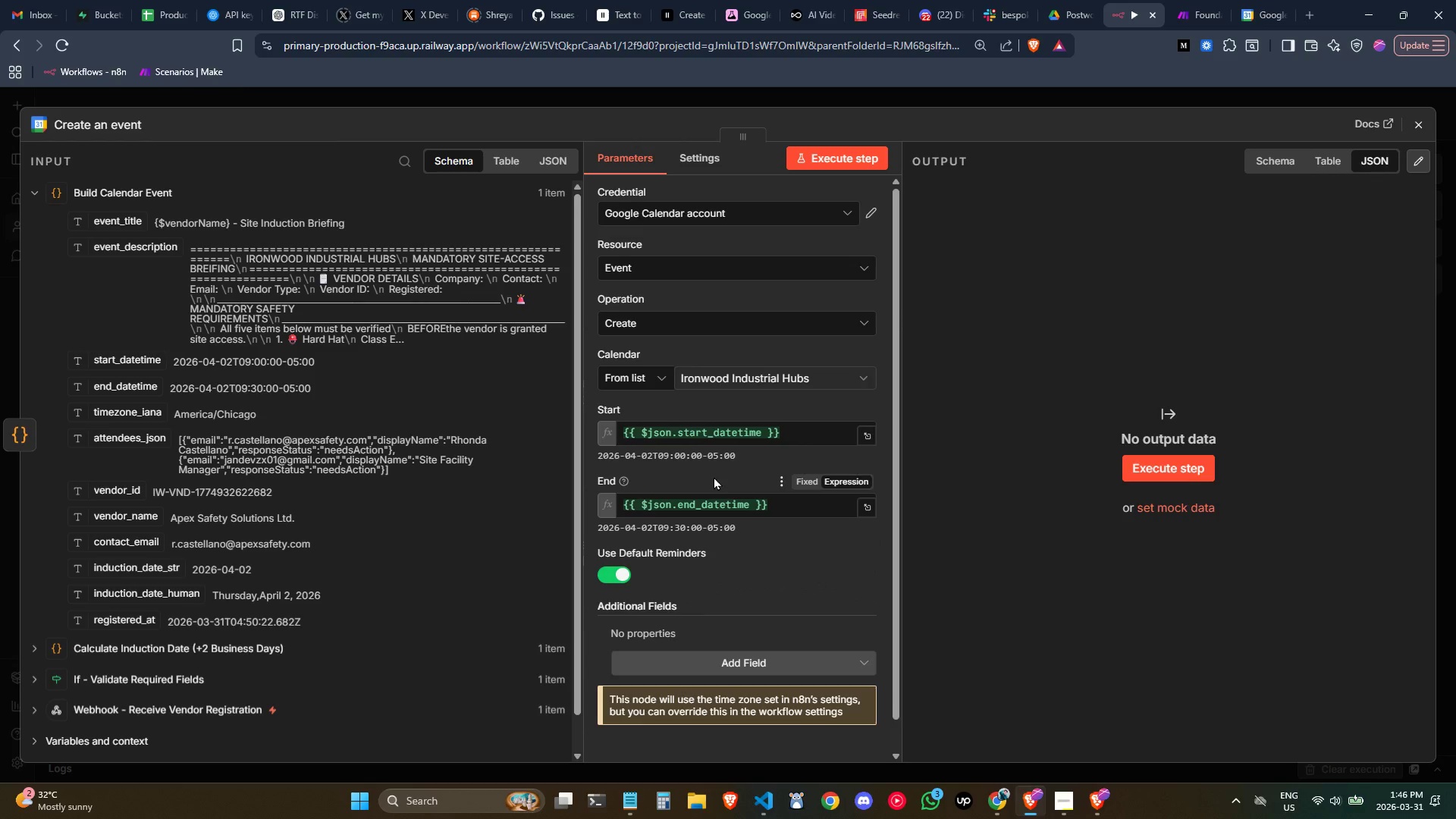 
left_click([733, 595])
 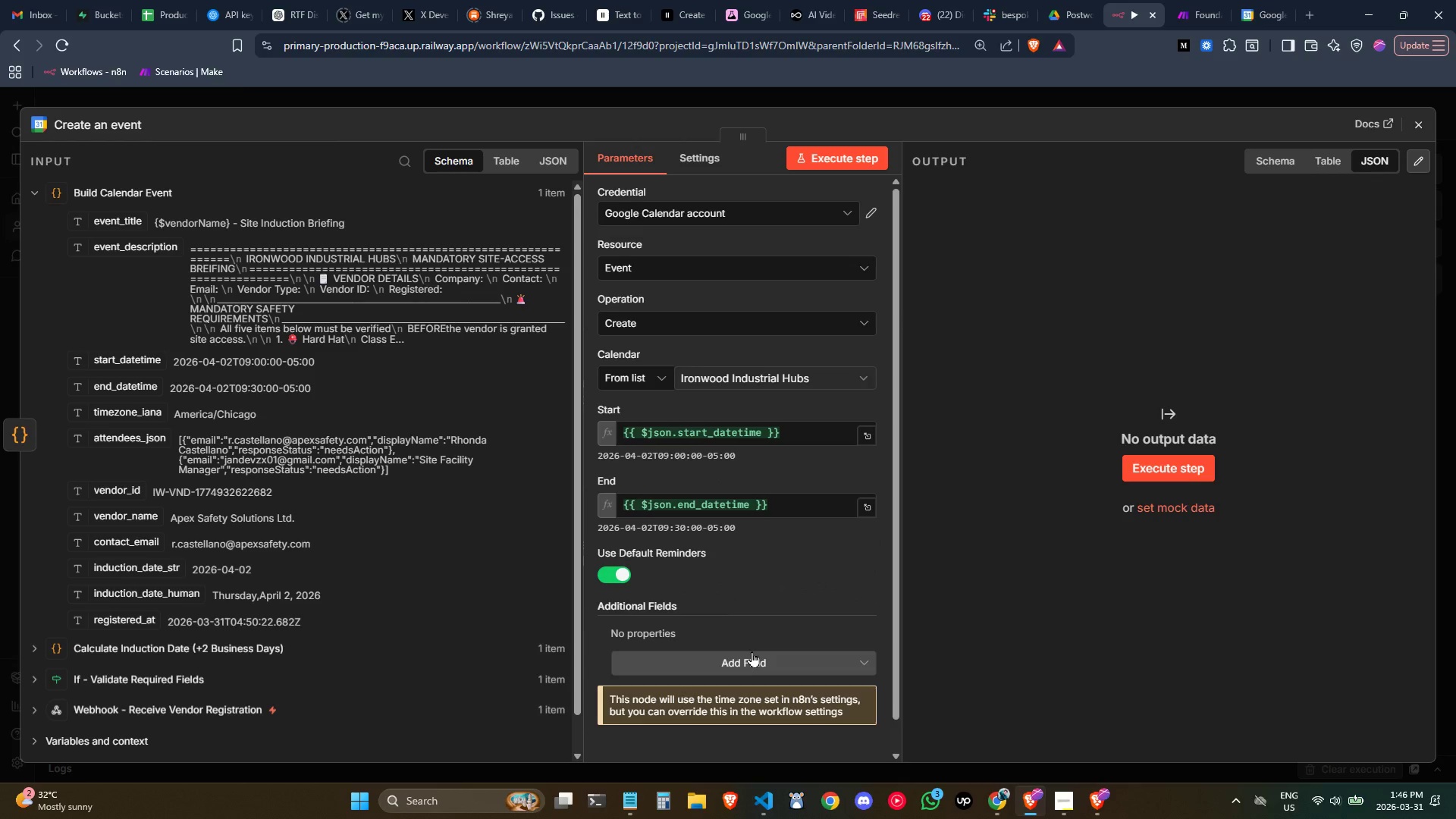 
left_click([754, 652])
 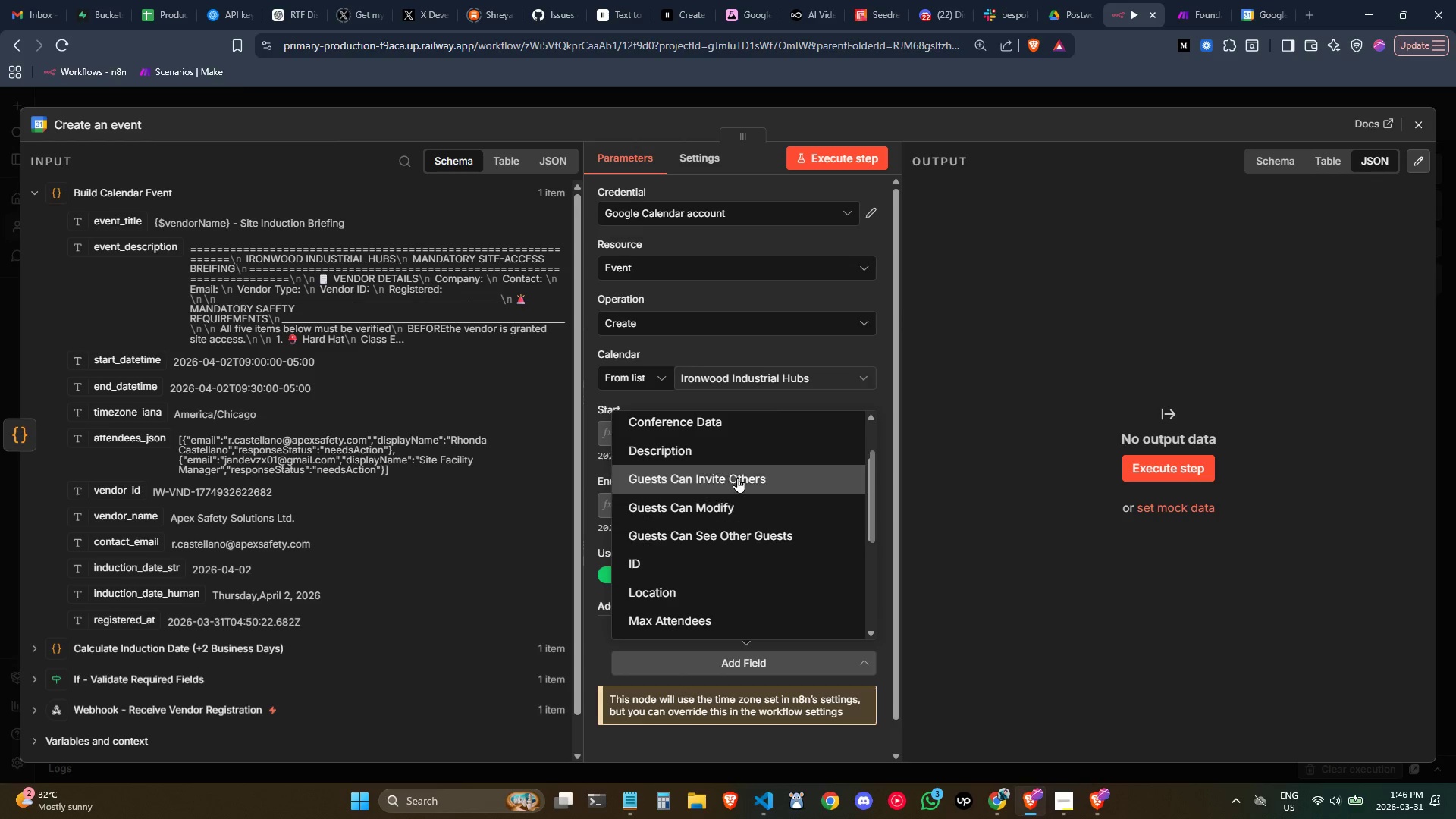 
left_click([733, 454])
 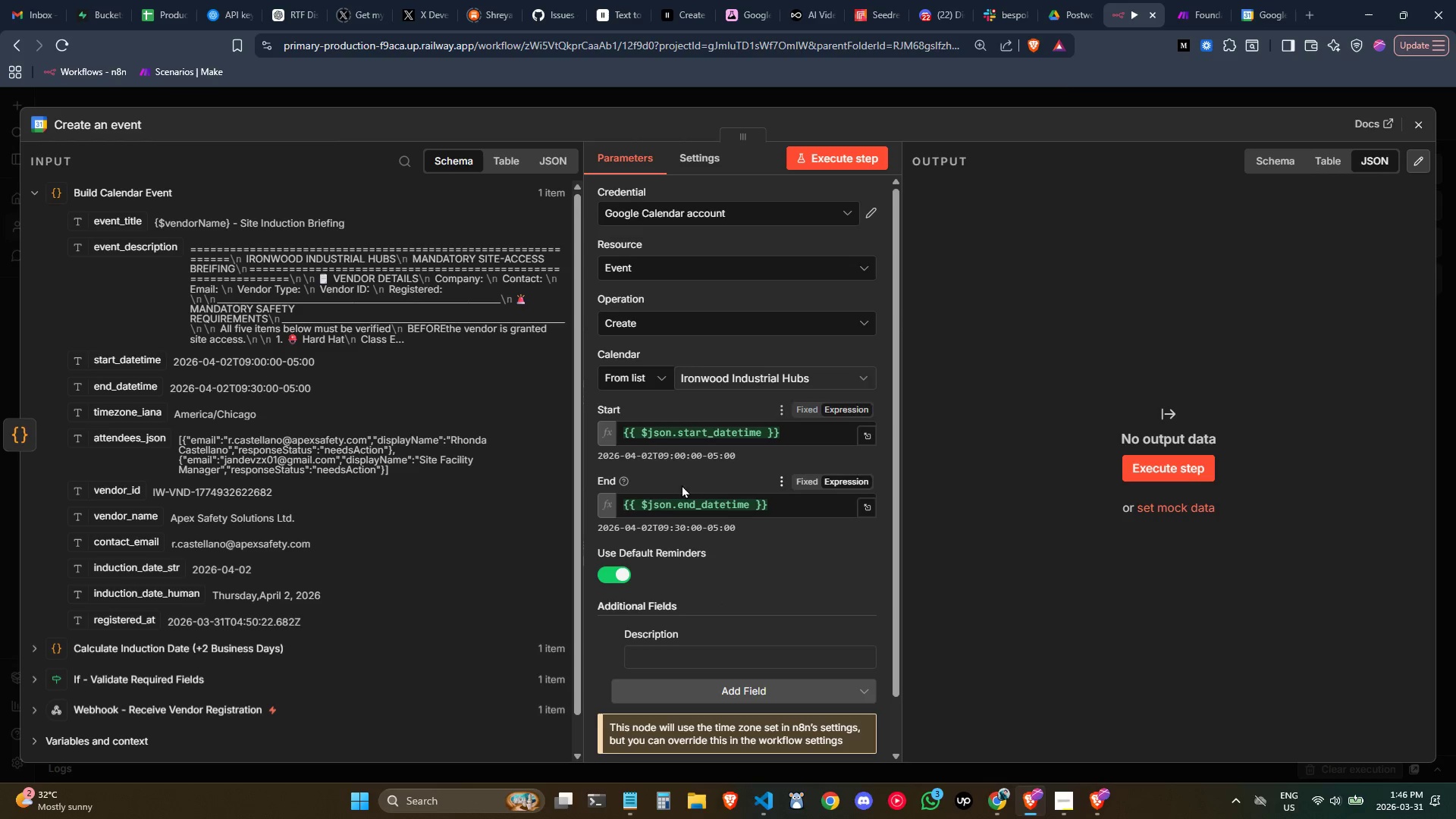 
scroll: coordinate [703, 496], scroll_direction: none, amount: 0.0
 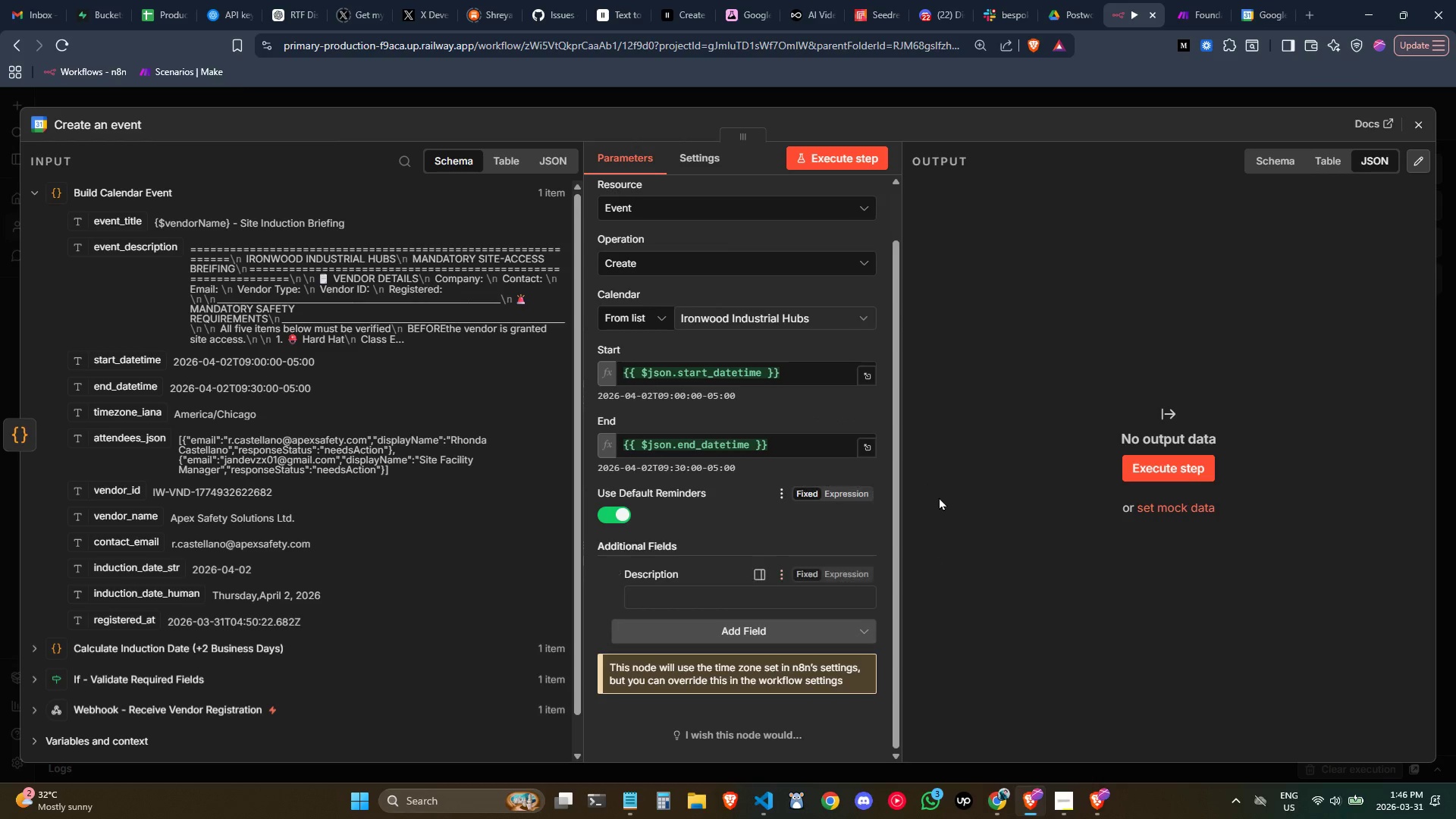 
wait(5.98)
 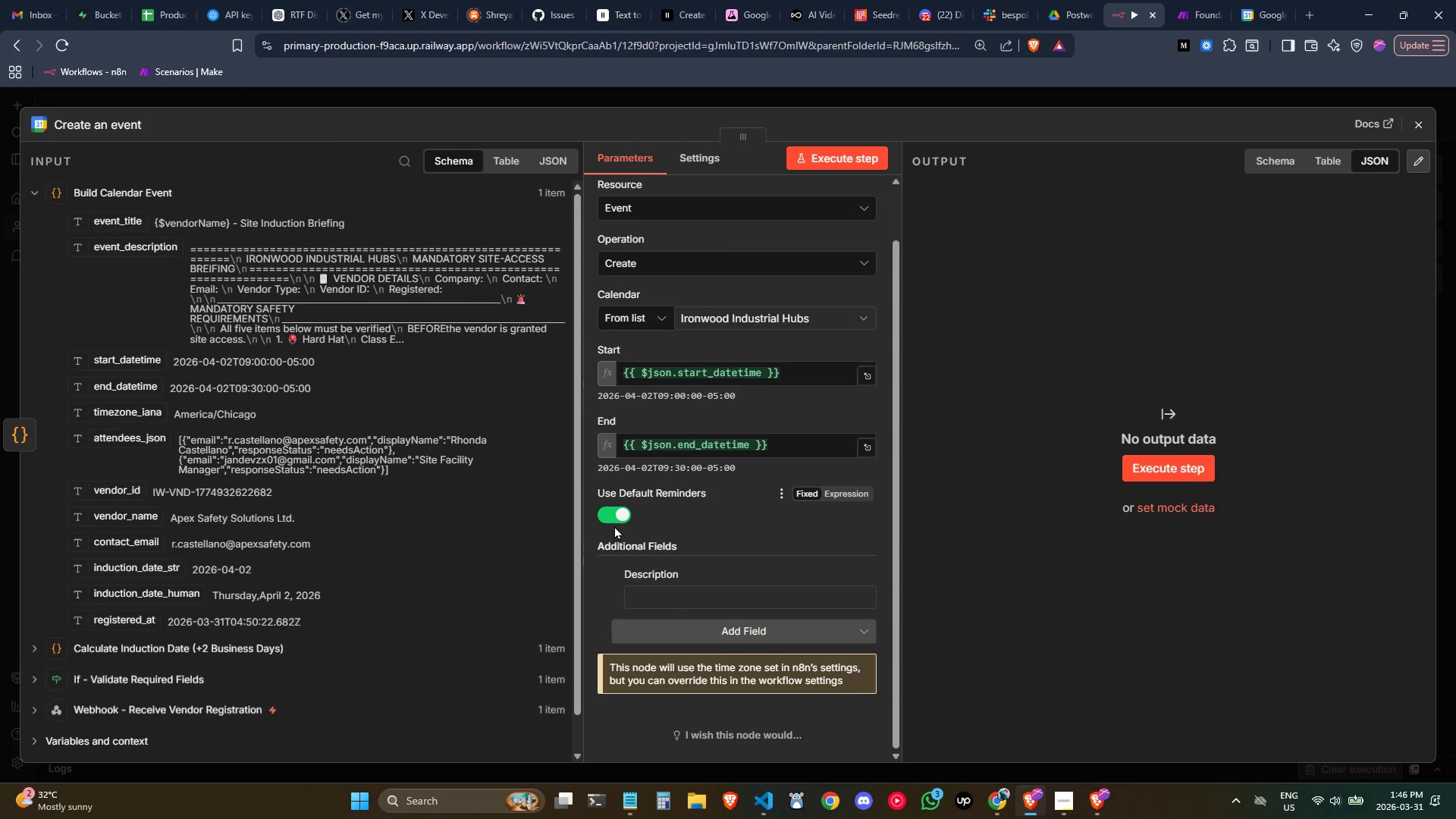 
left_click_drag(start_coordinate=[145, 249], to_coordinate=[764, 598])
 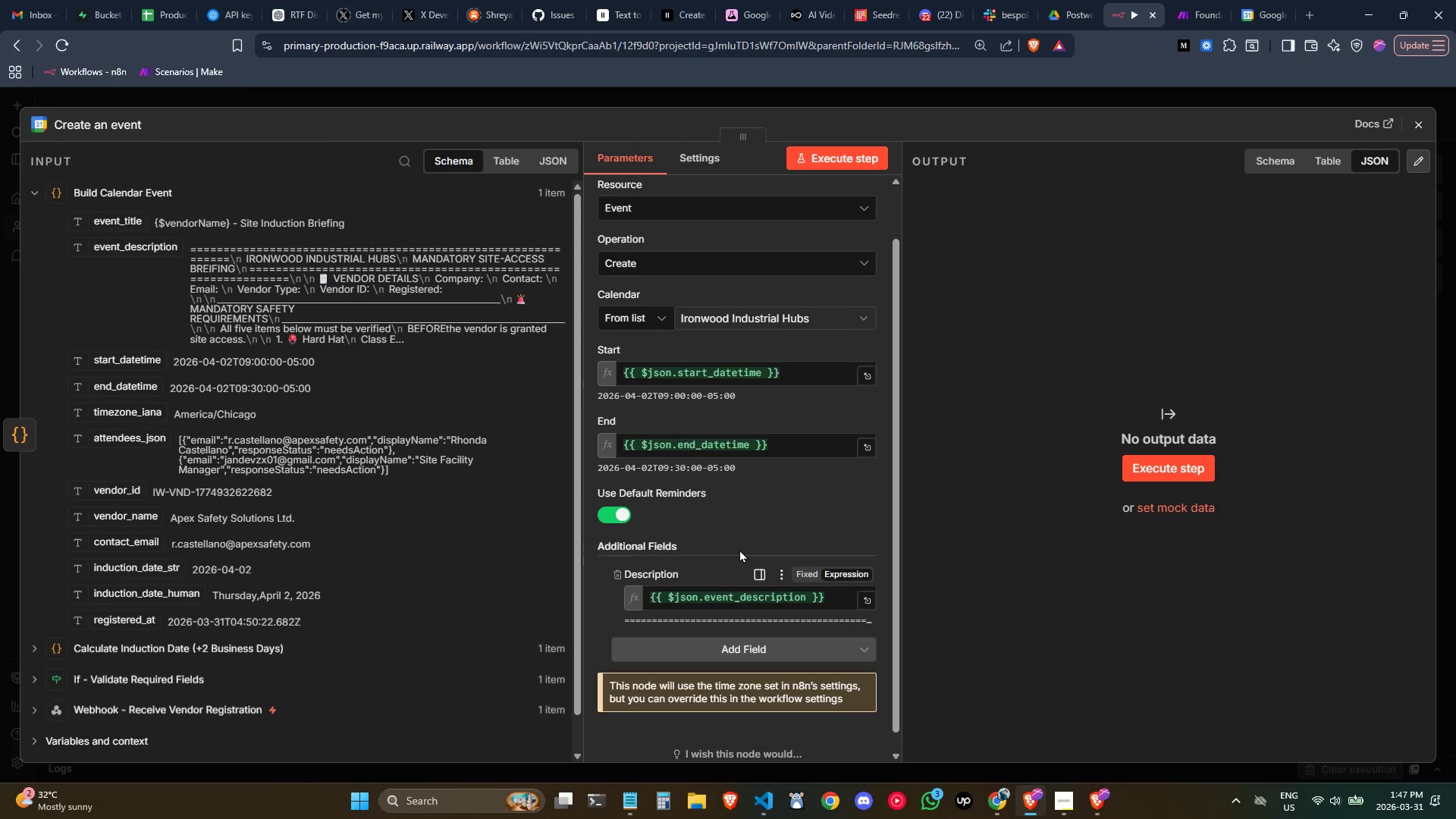 
scroll: coordinate [747, 573], scroll_direction: down, amount: 2.0
 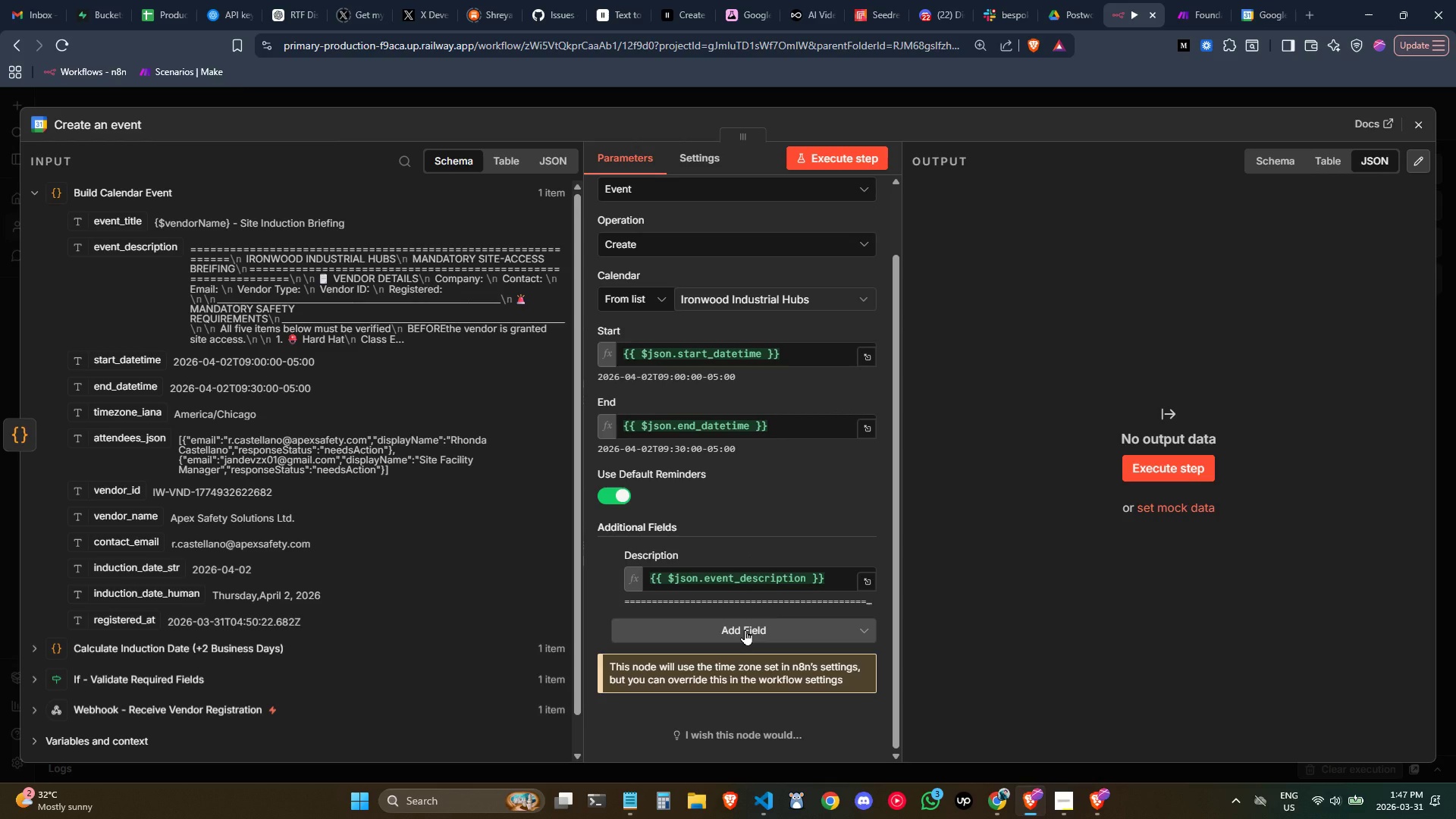 
left_click([745, 629])
 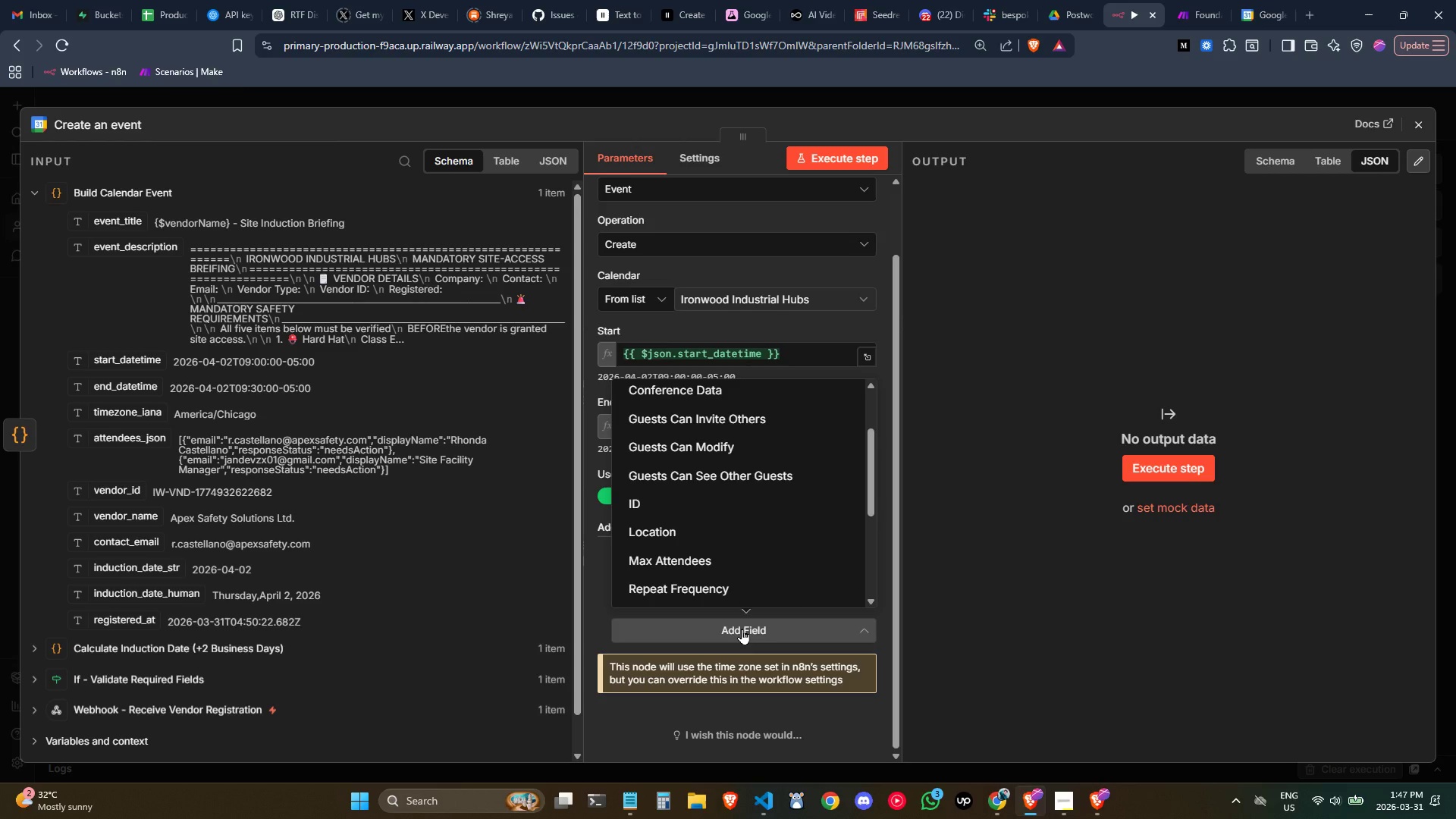 
scroll: coordinate [729, 548], scroll_direction: down, amount: 1.0
 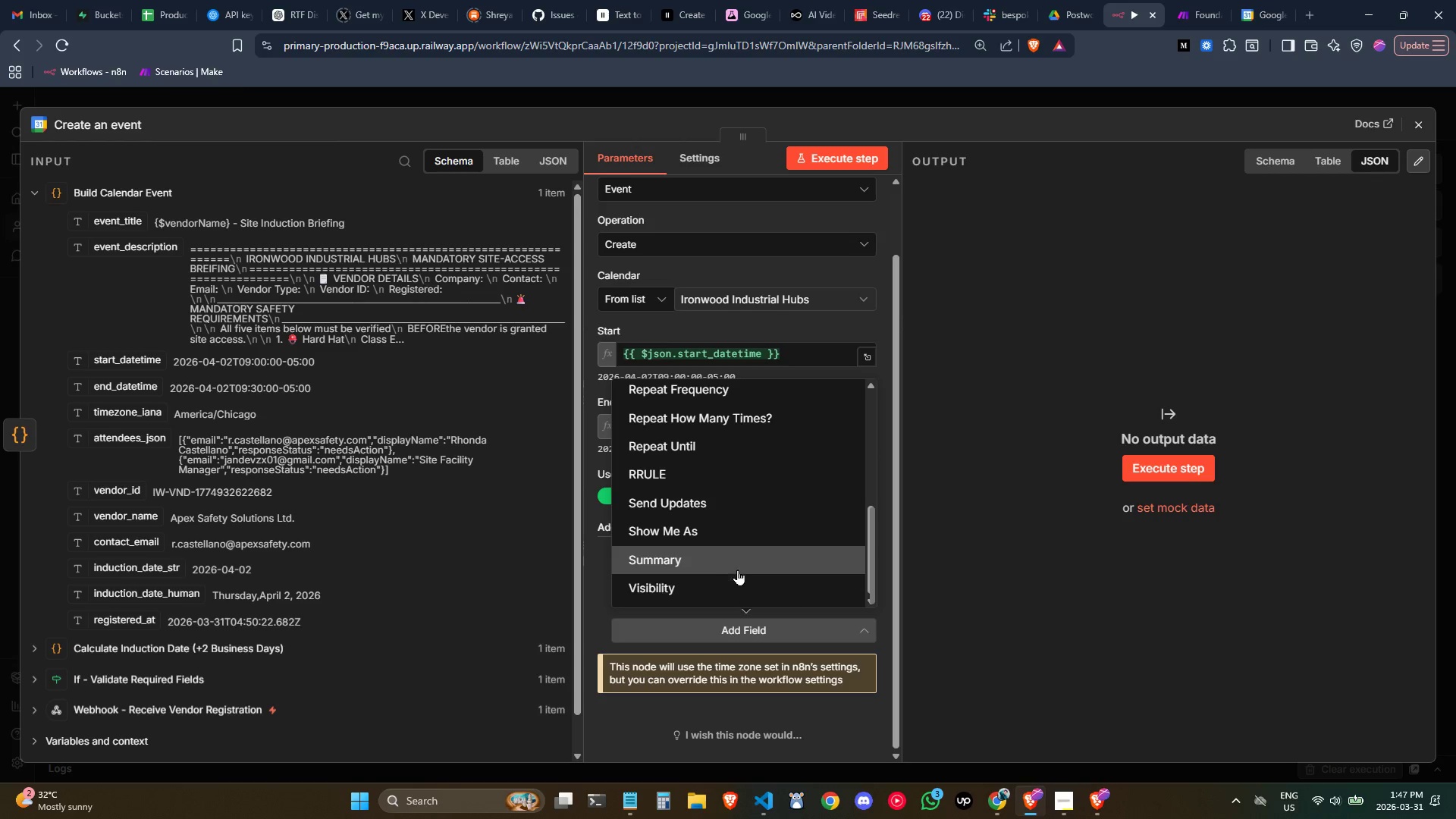 
scroll: coordinate [737, 572], scroll_direction: none, amount: 0.0
 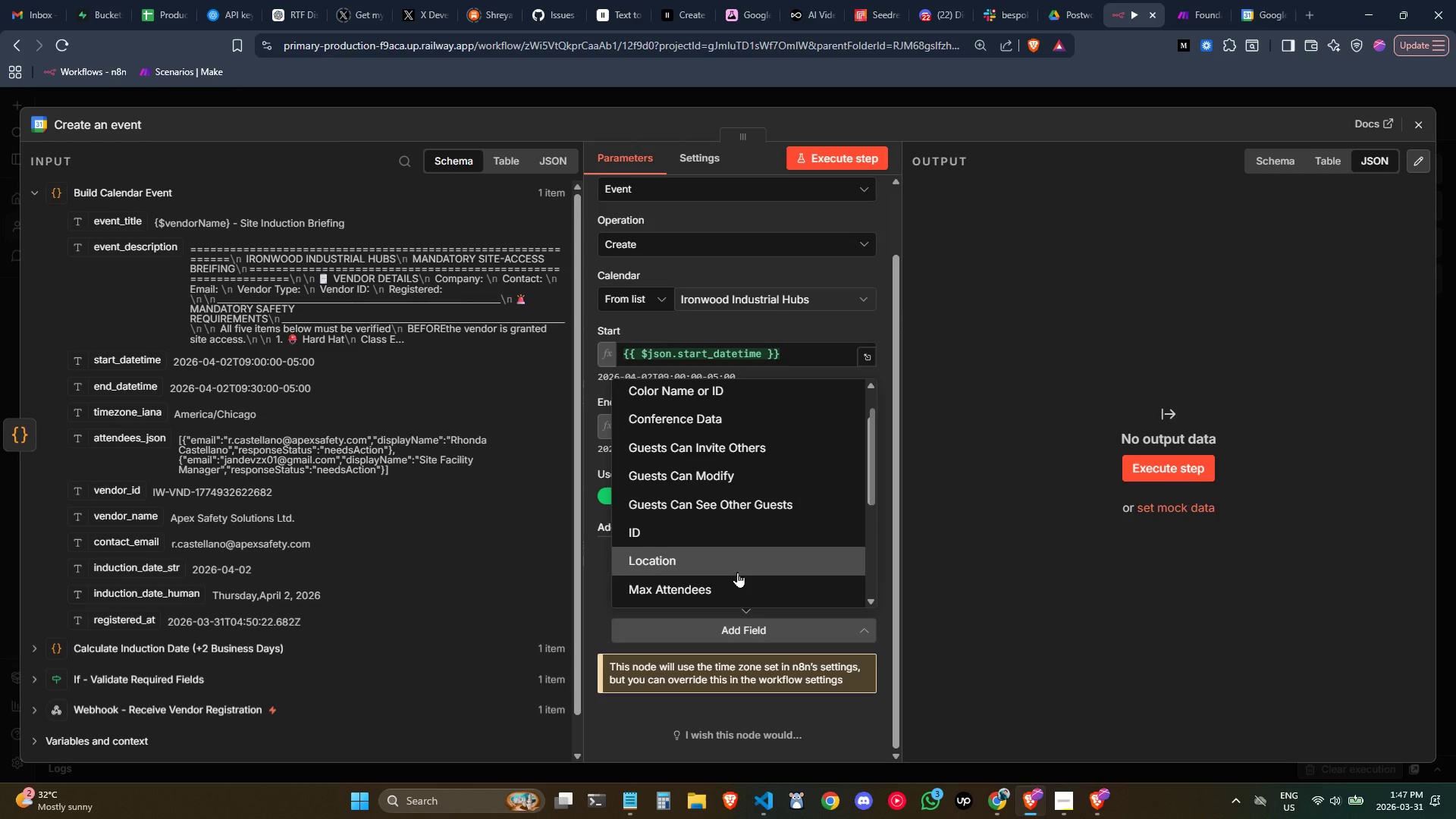 
scroll: coordinate [737, 572], scroll_direction: up, amount: 1.0
 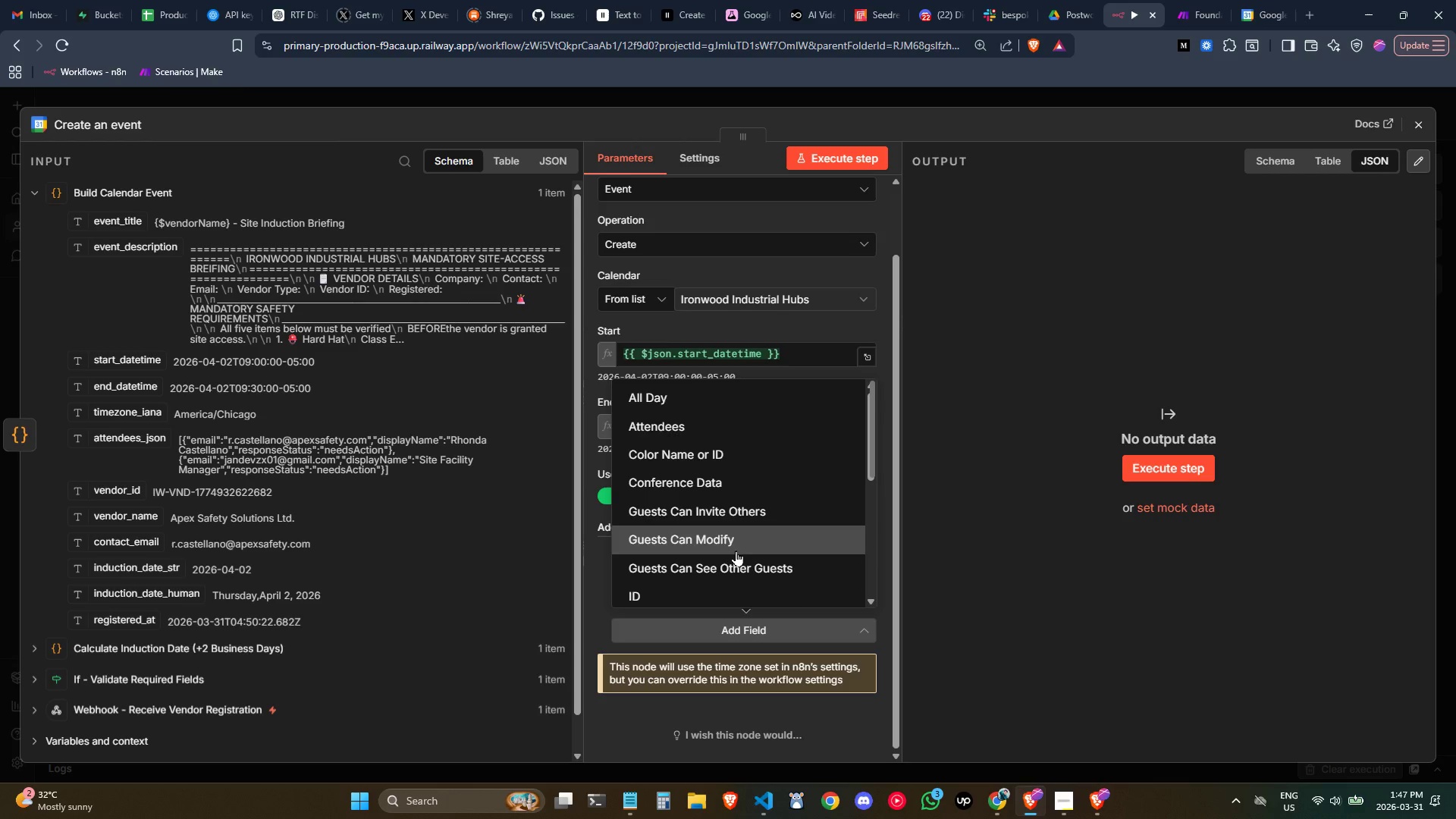 
wait(6.61)
 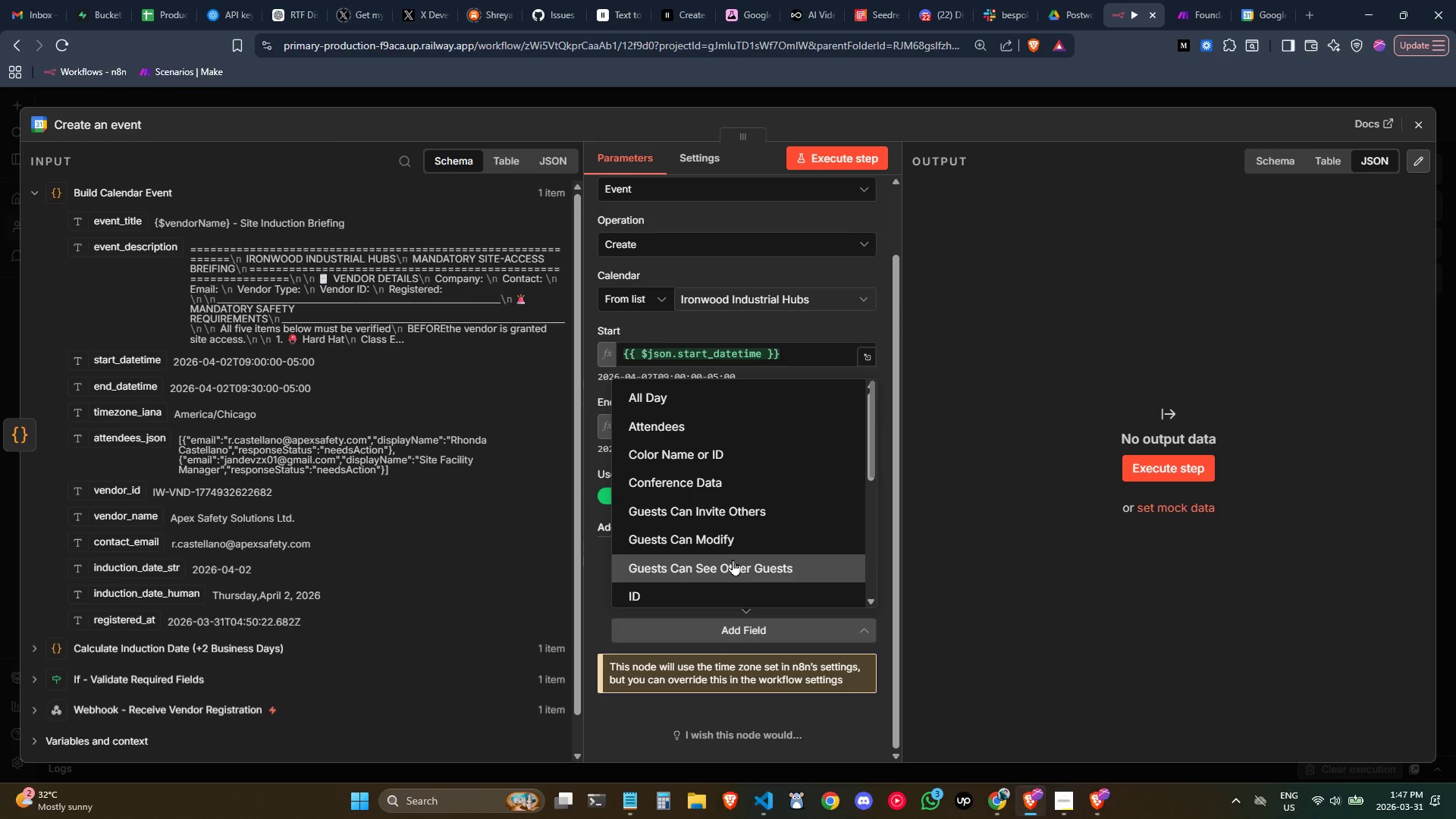 
left_click([713, 490])
 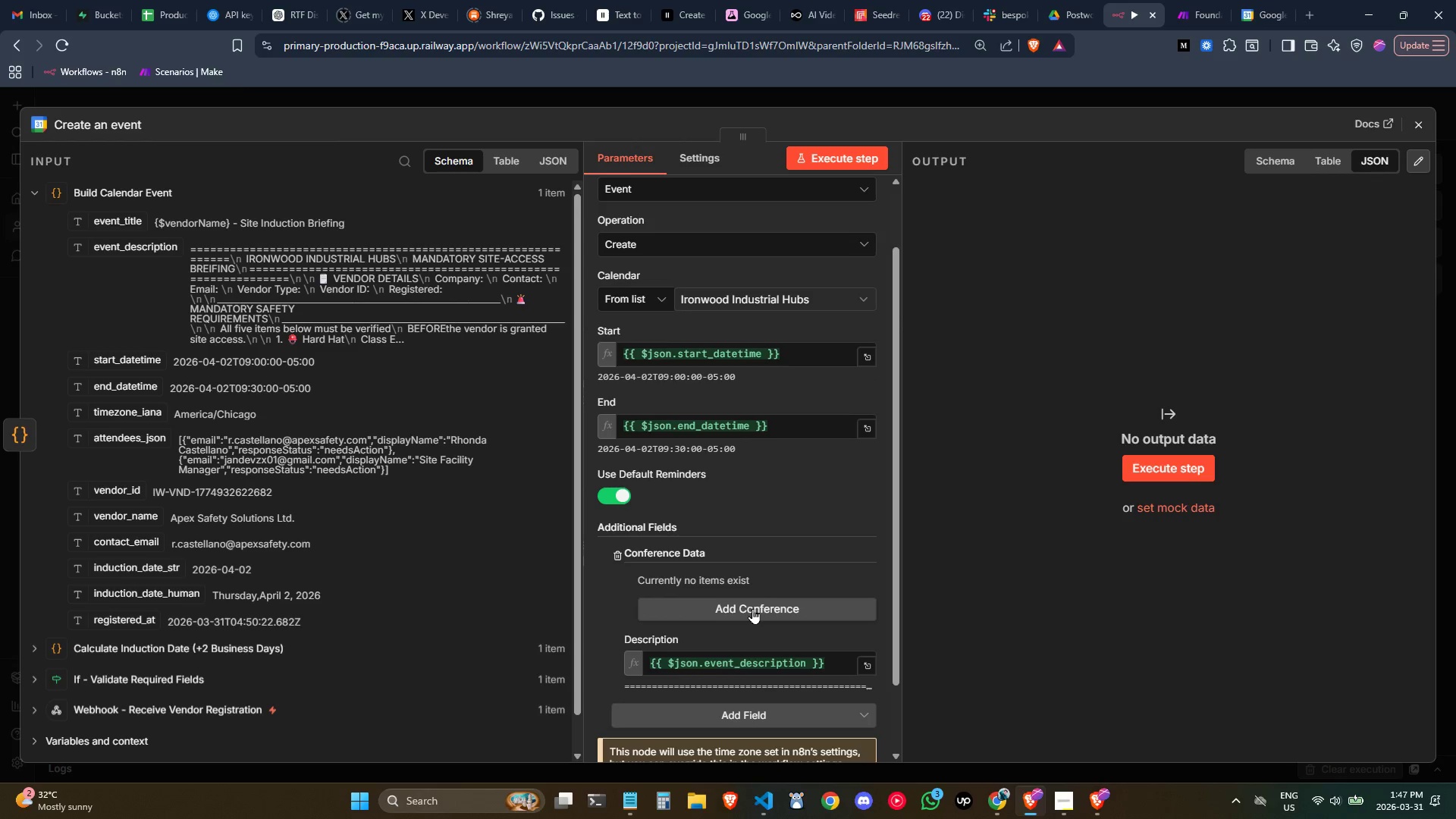 
left_click([752, 608])
 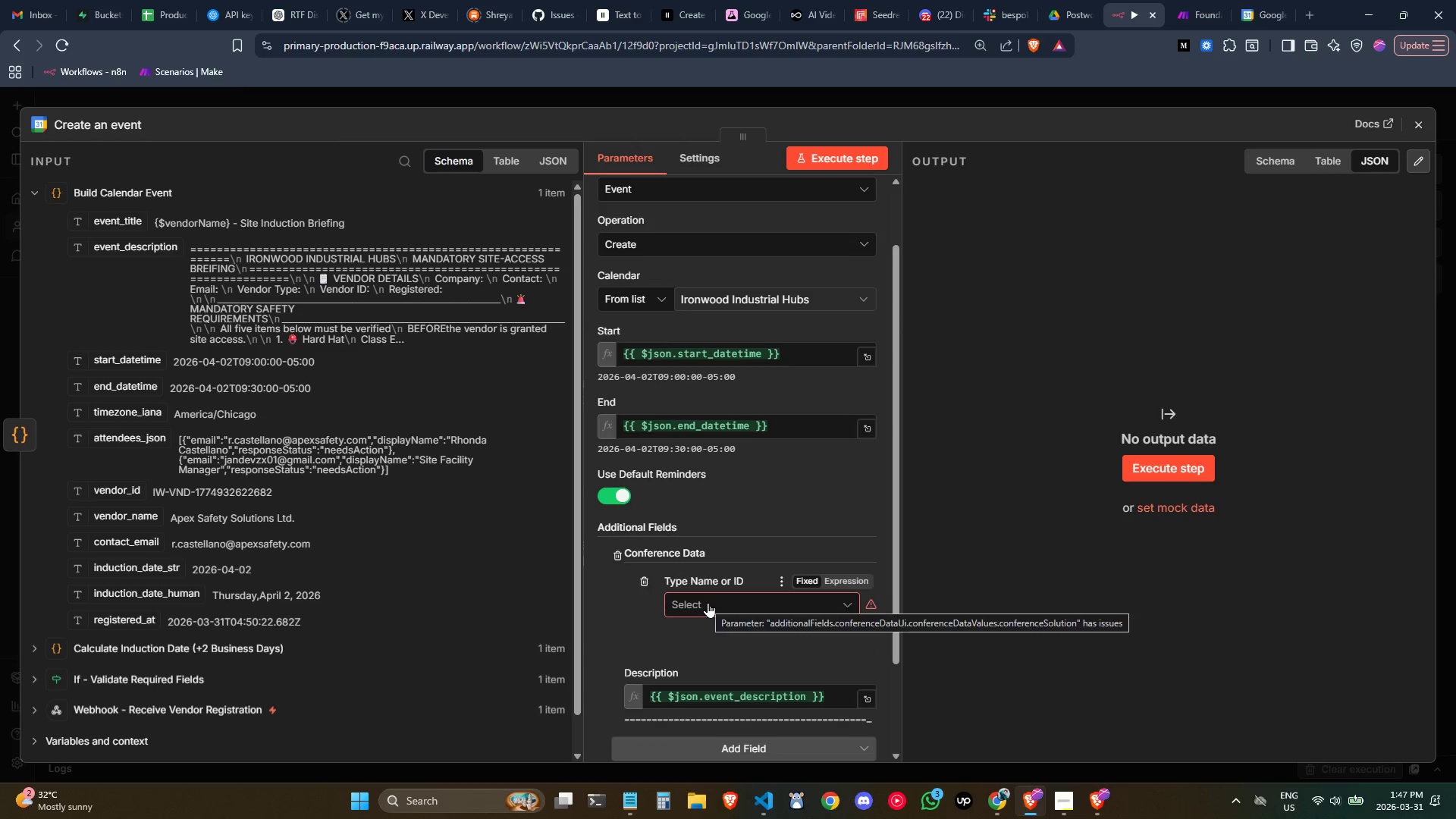 
left_click([725, 610])
 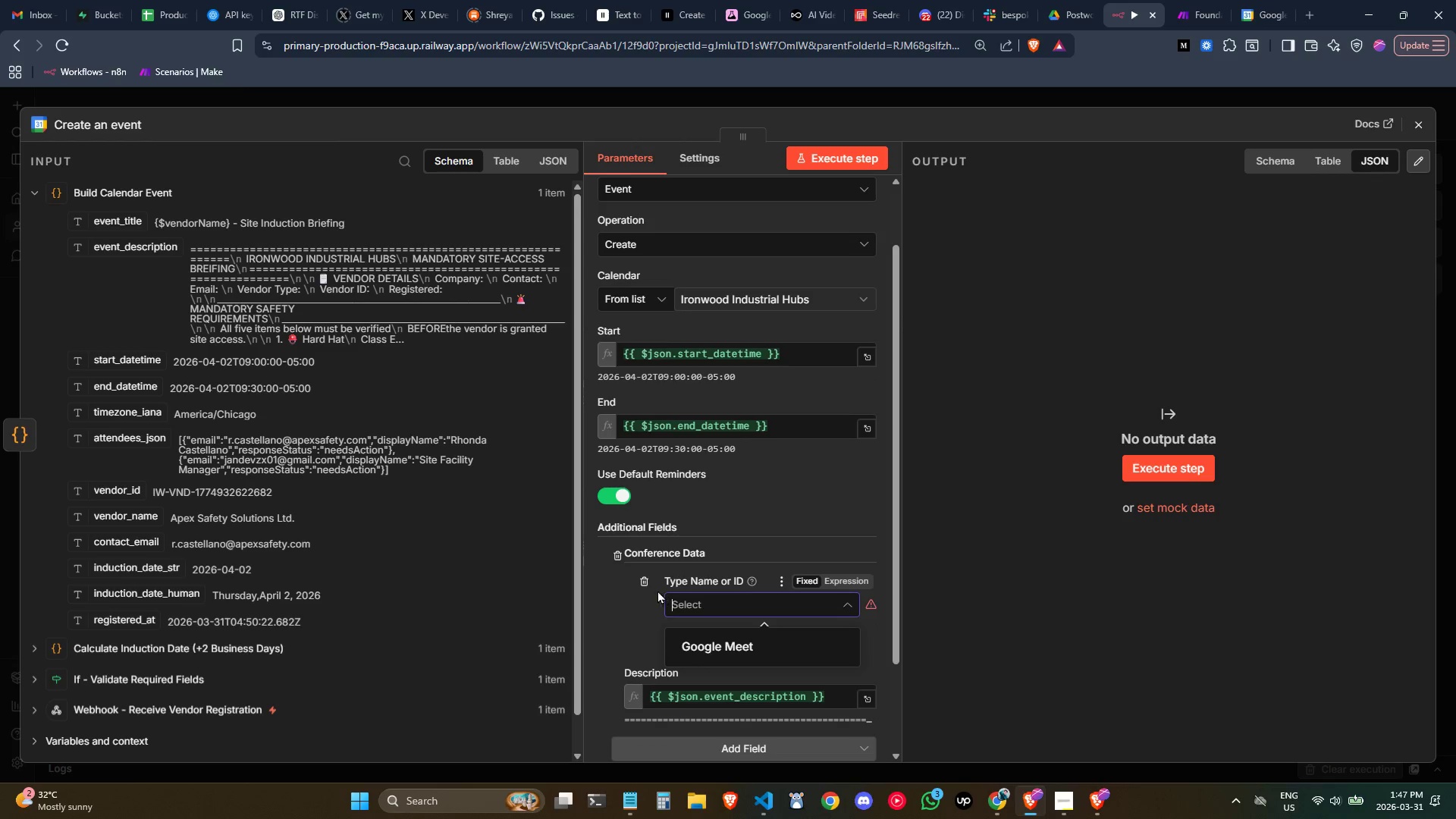 
left_click([645, 584])
 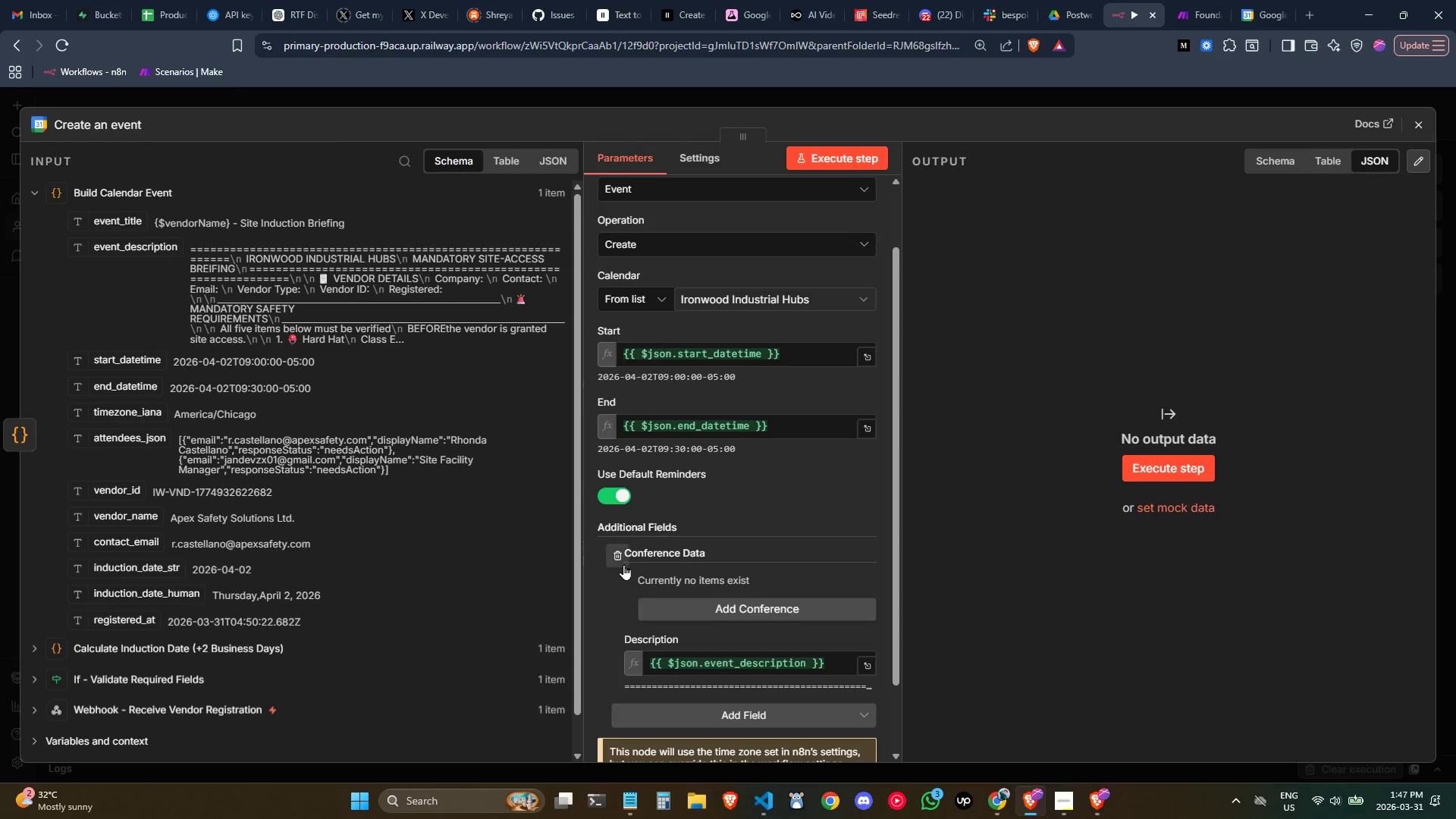 
left_click([616, 558])
 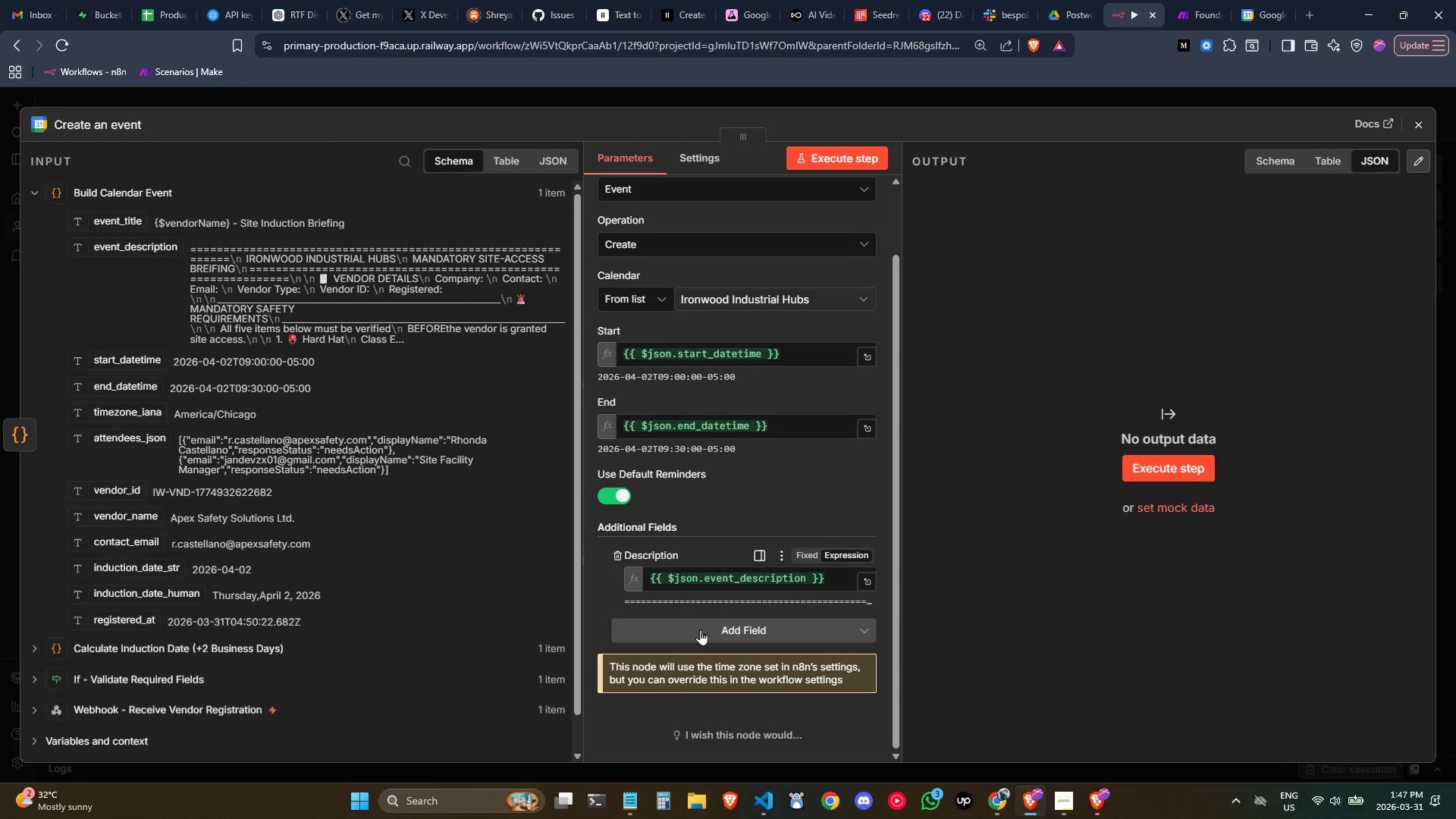 
mouse_move([709, 592])
 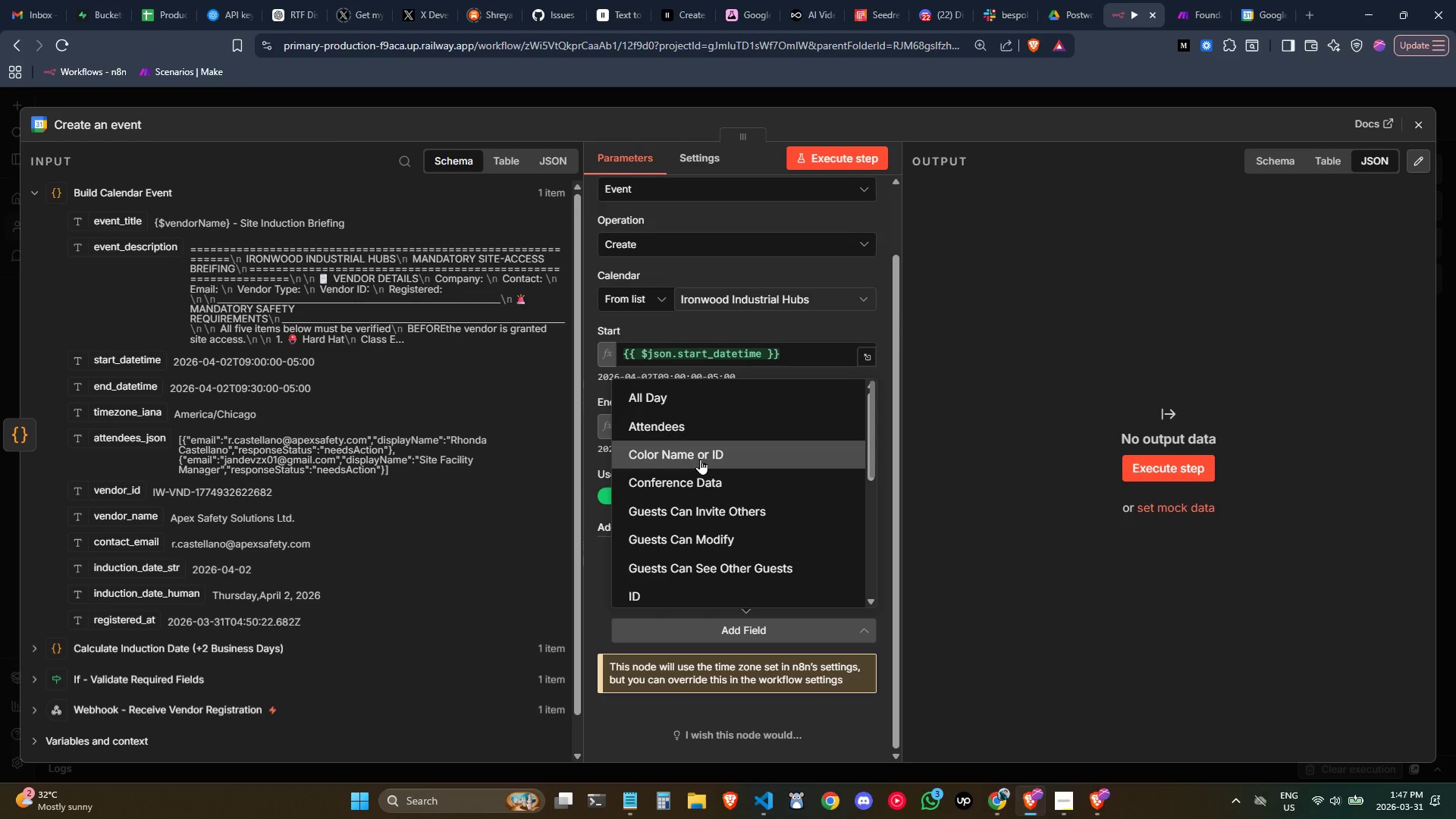 
left_click([700, 458])
 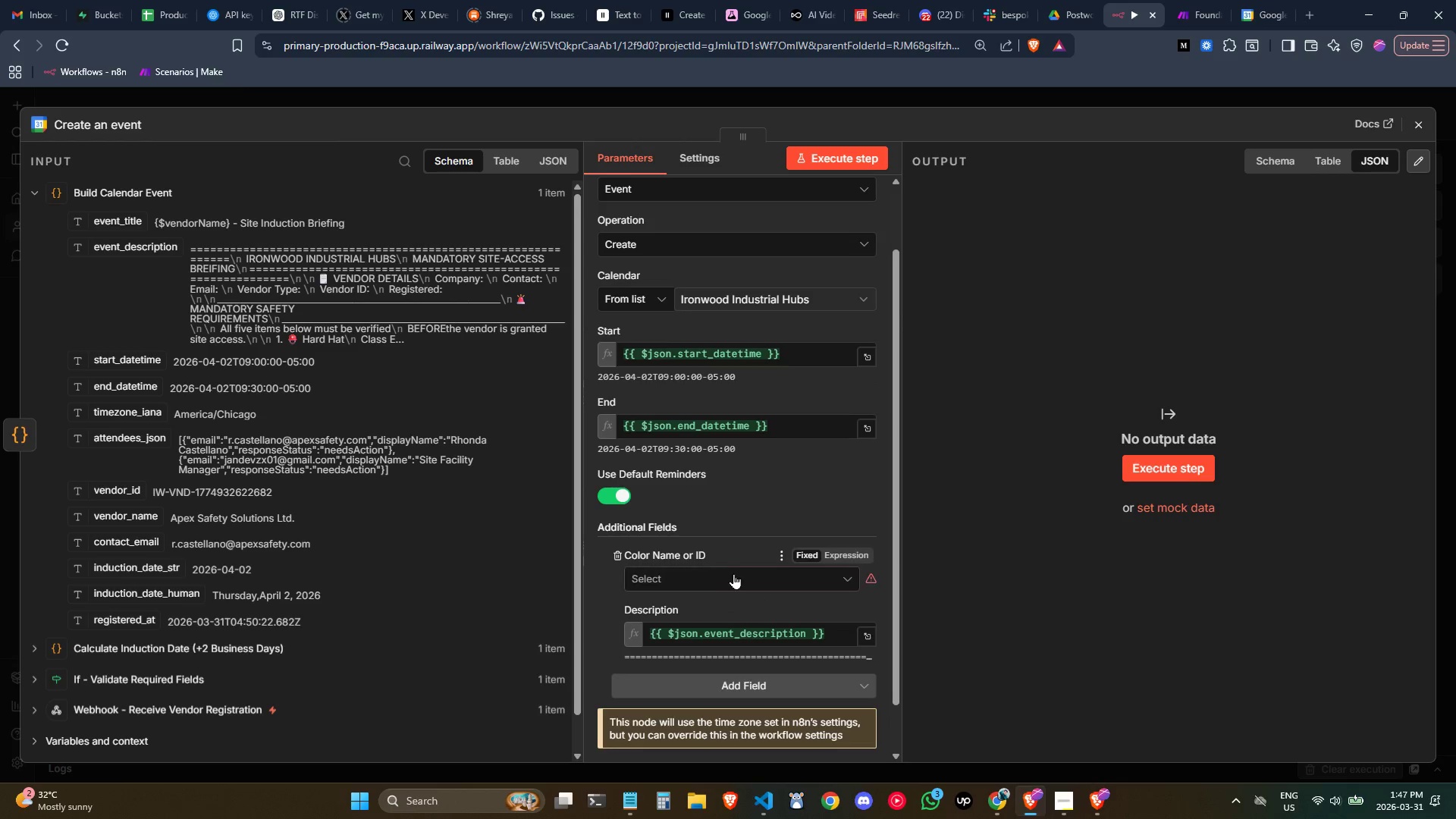 
left_click([736, 575])
 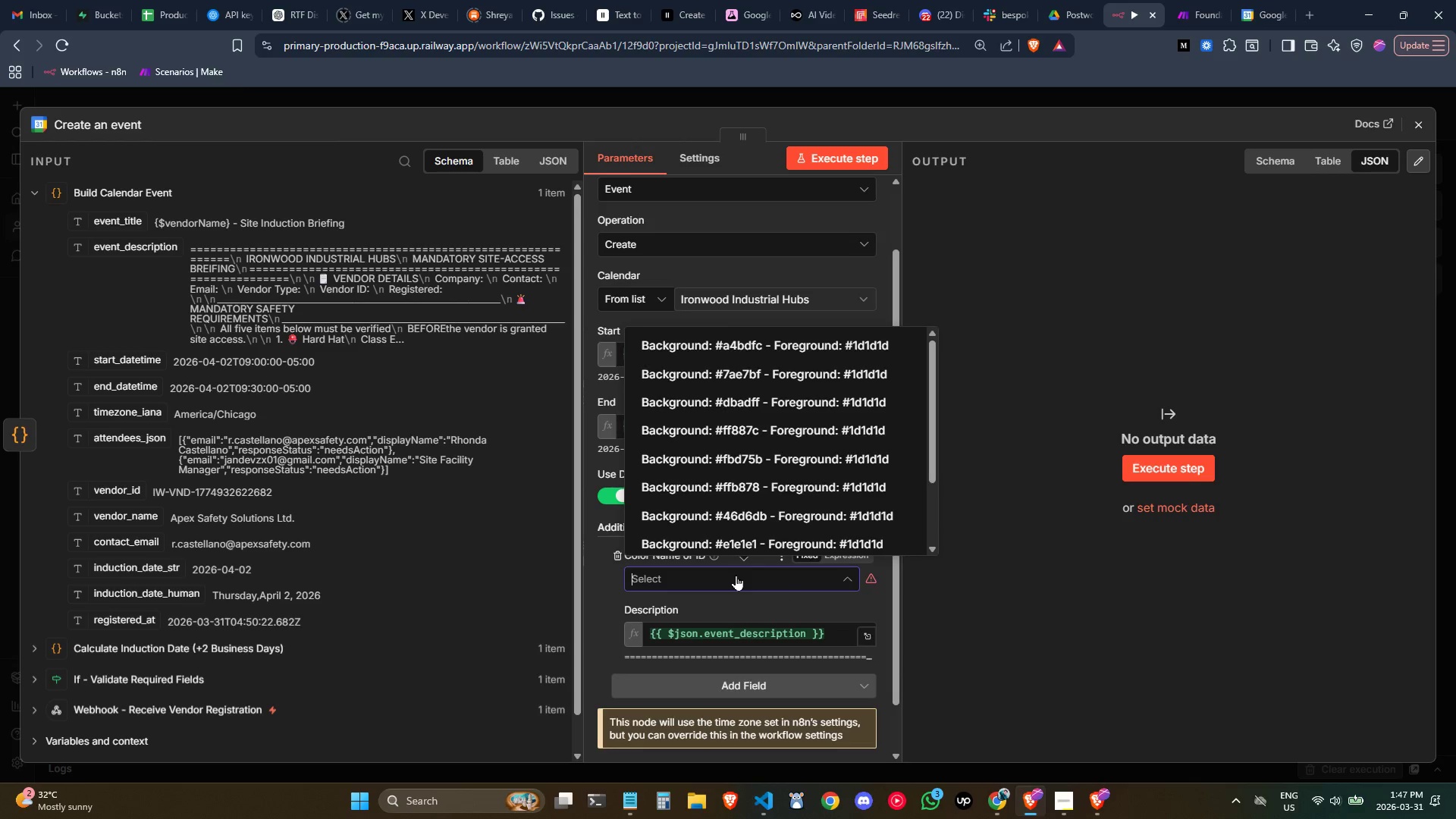 
left_click([609, 570])
 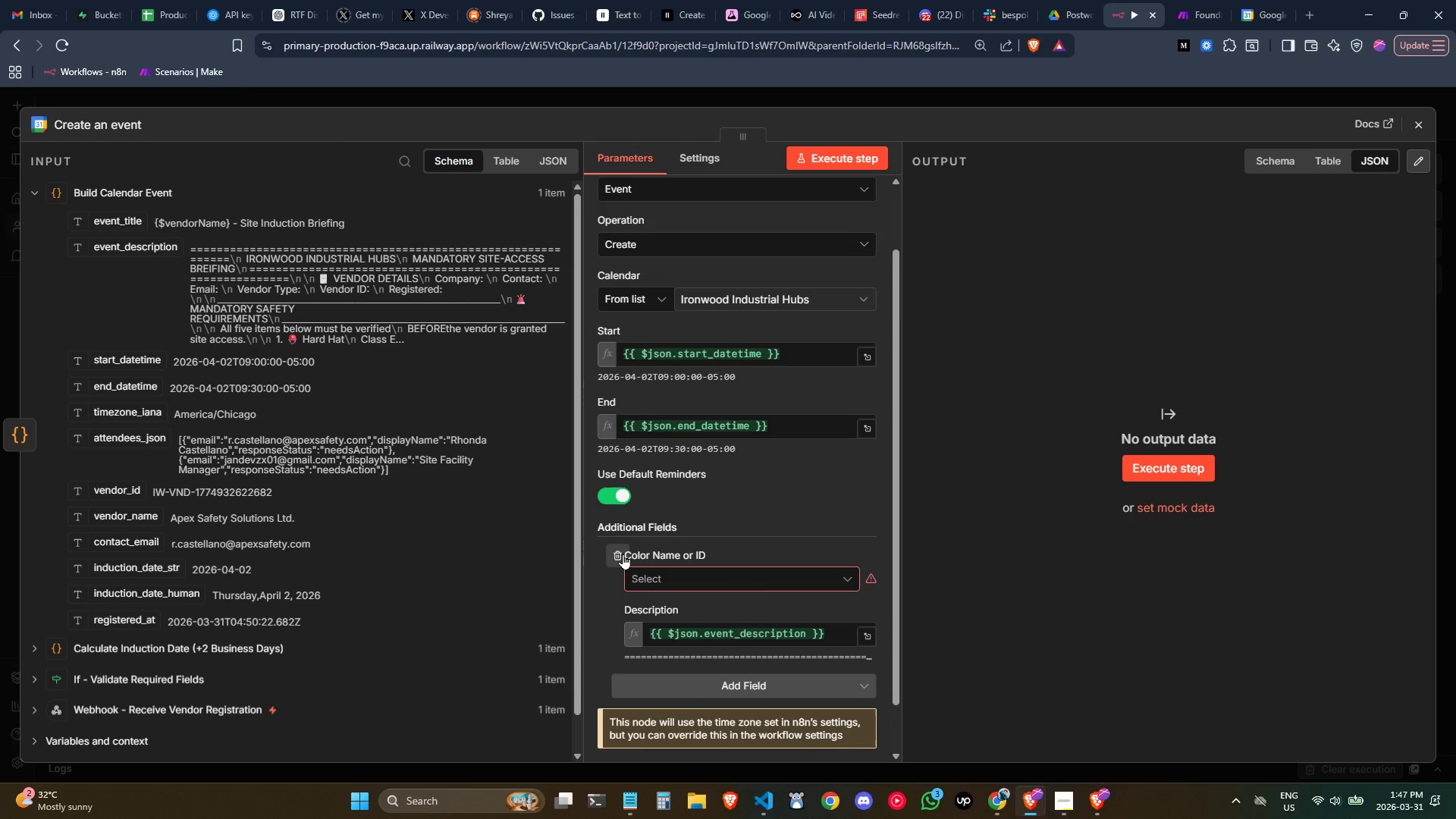 
left_click([623, 554])
 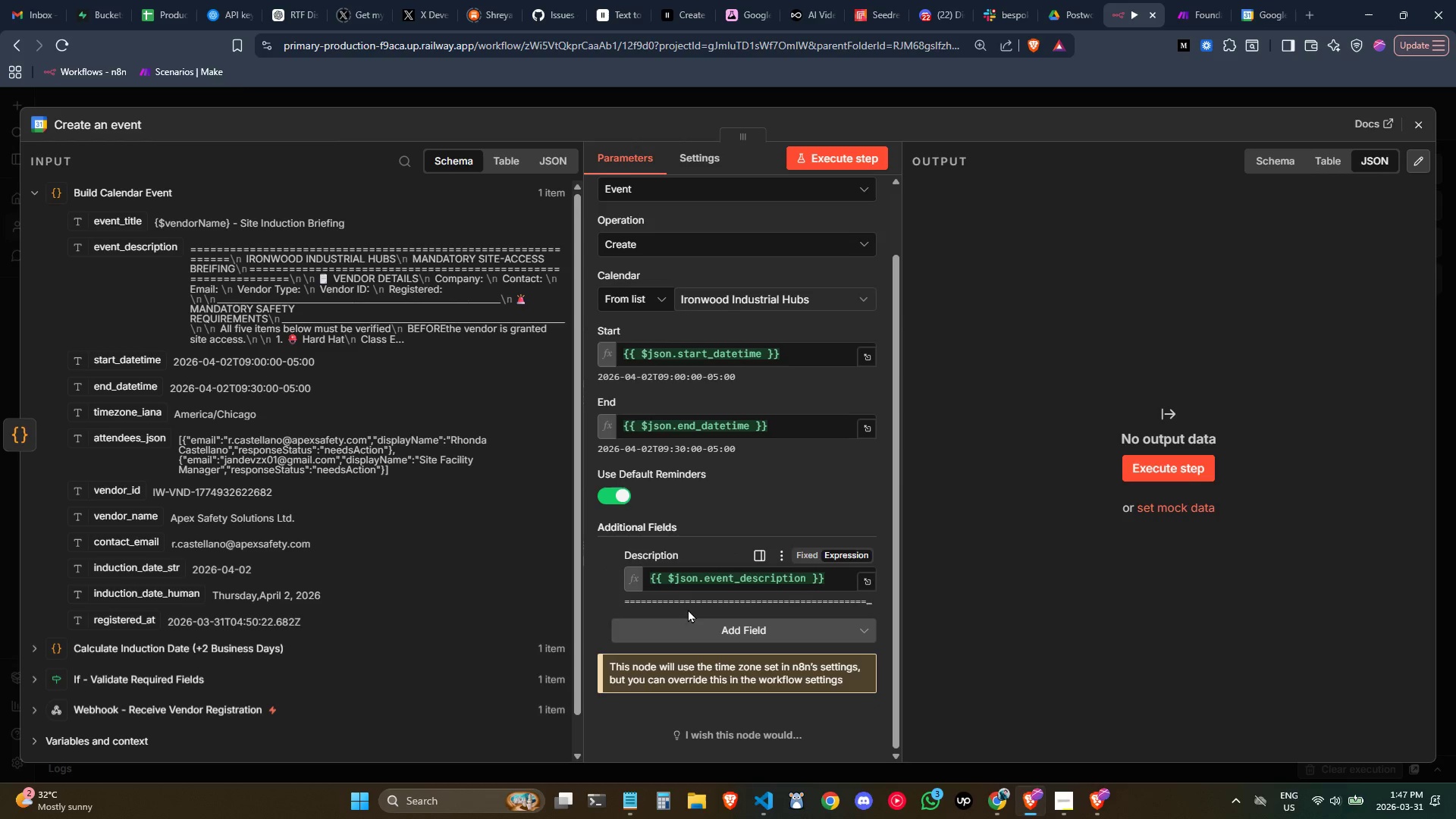 
left_click([695, 615])
 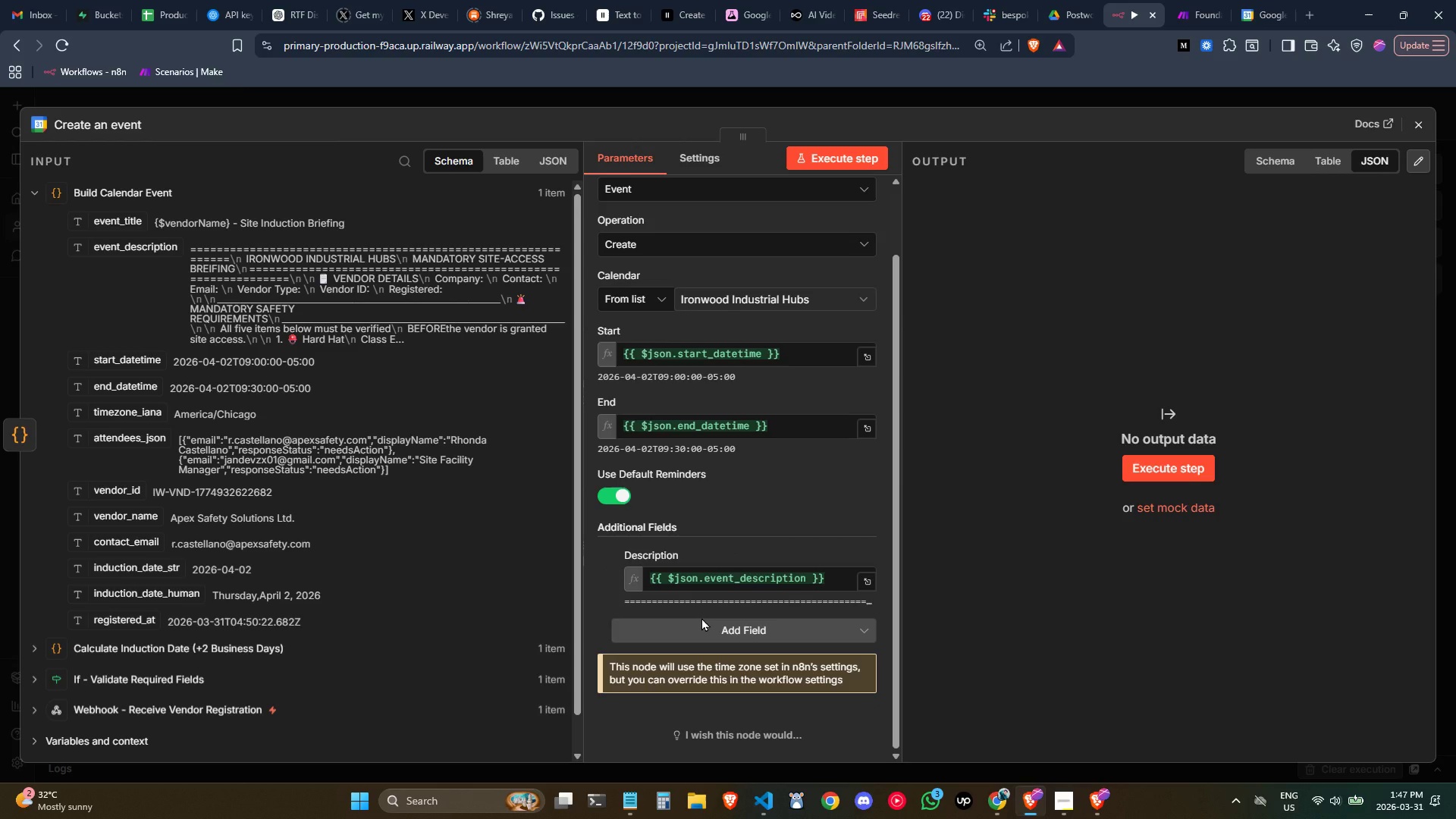 
left_click([701, 617])
 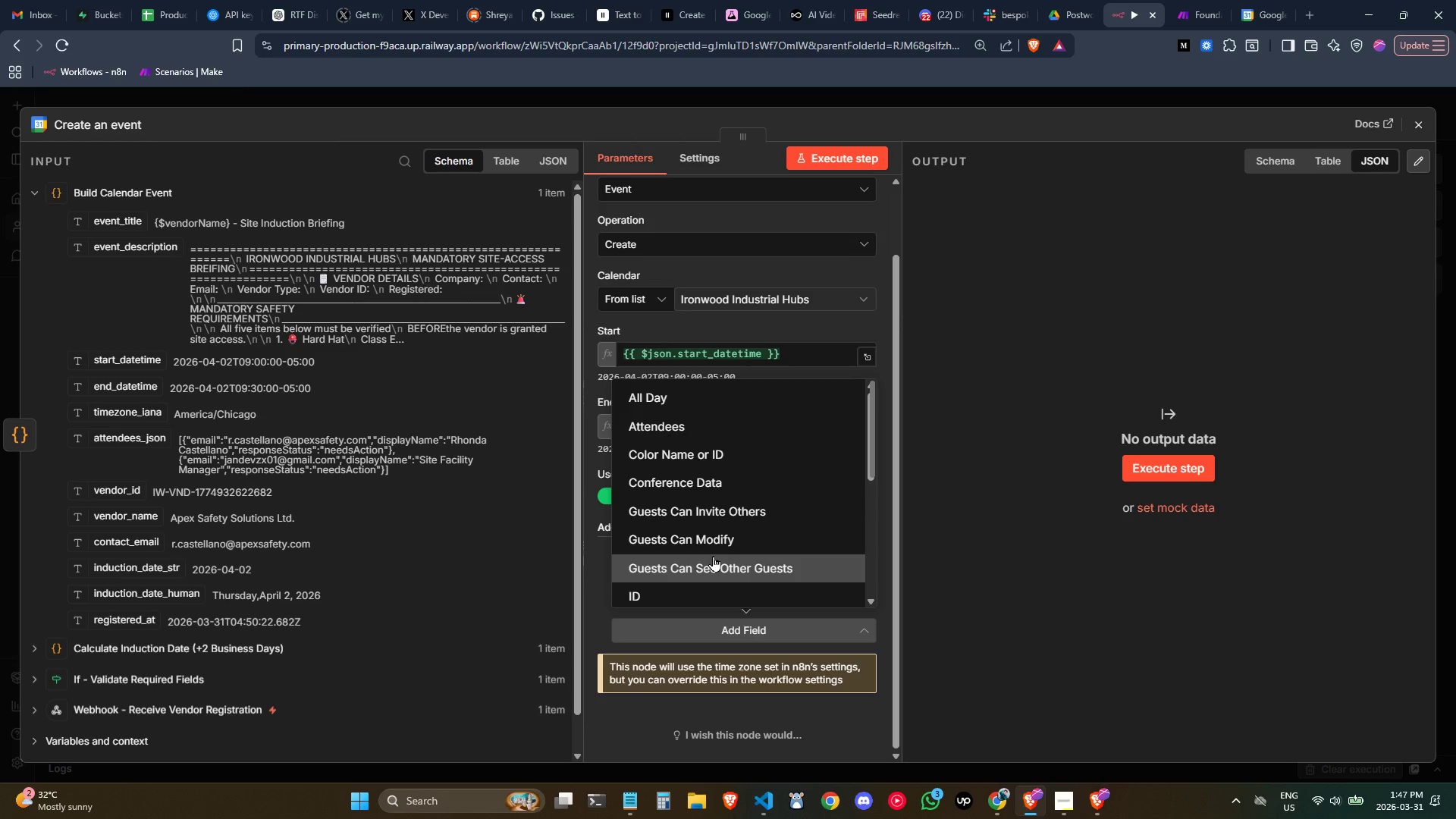 
wait(6.06)
 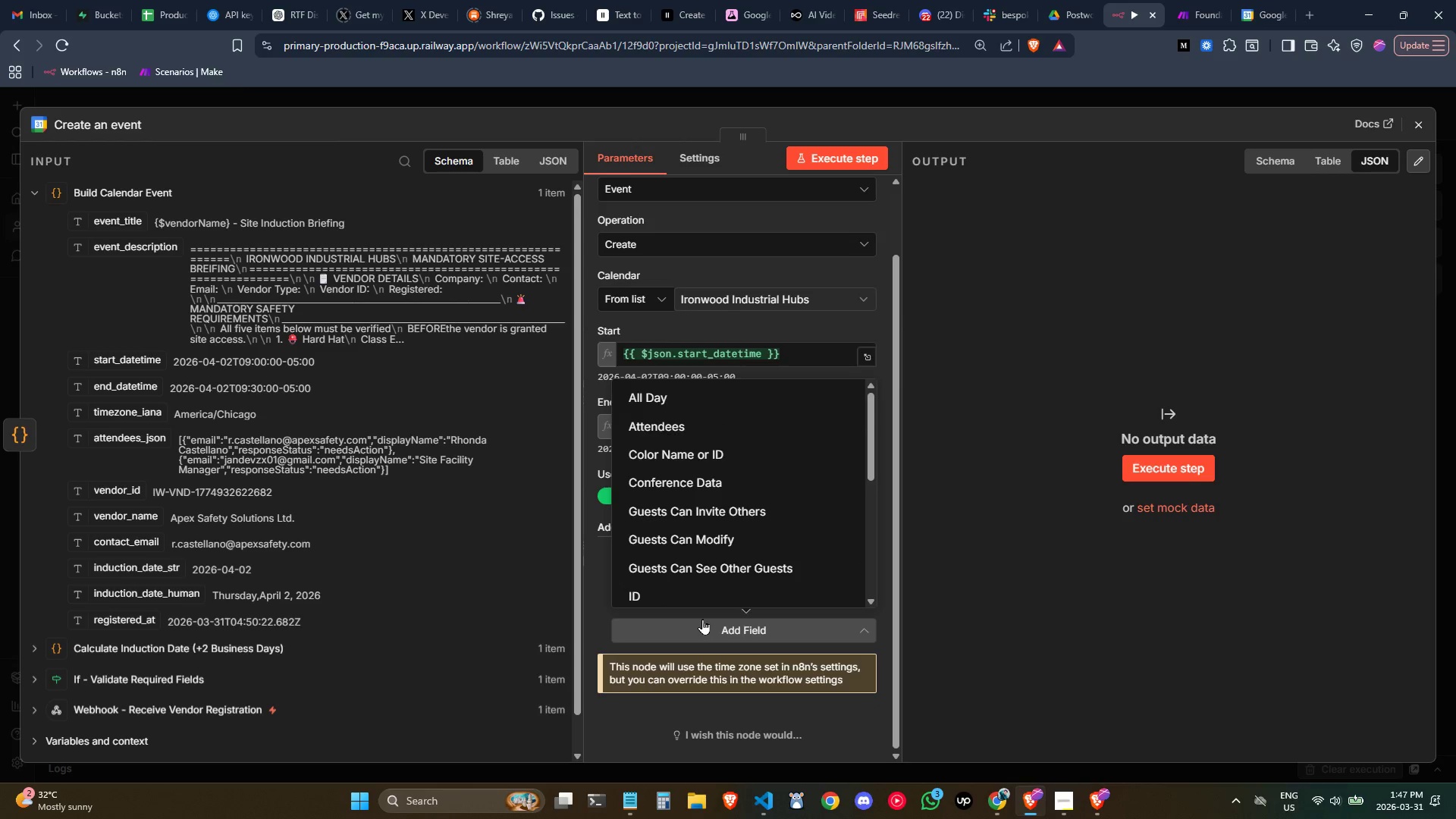 
left_click([598, 600])
 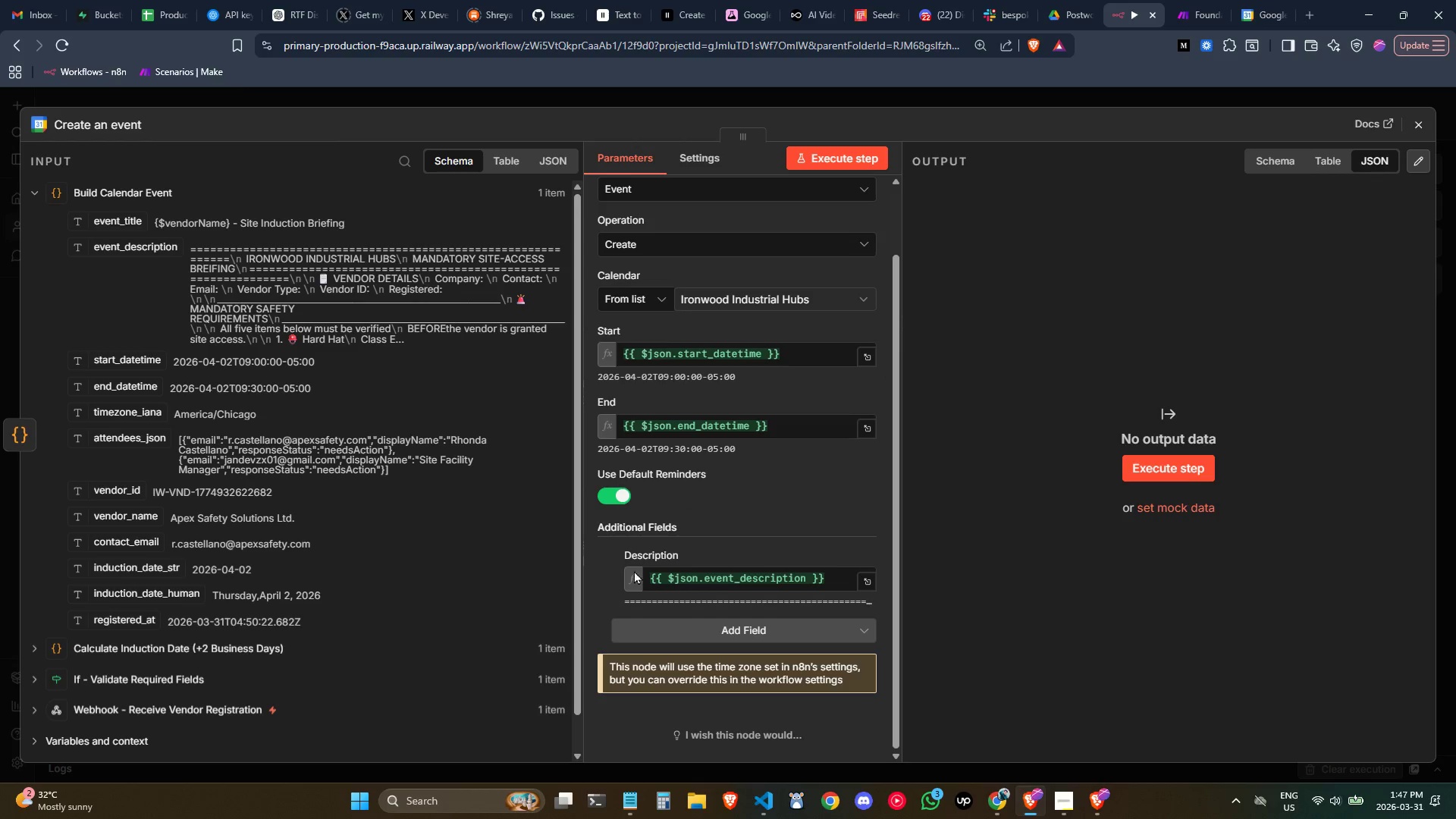 
scroll: coordinate [678, 545], scroll_direction: up, amount: 2.0
 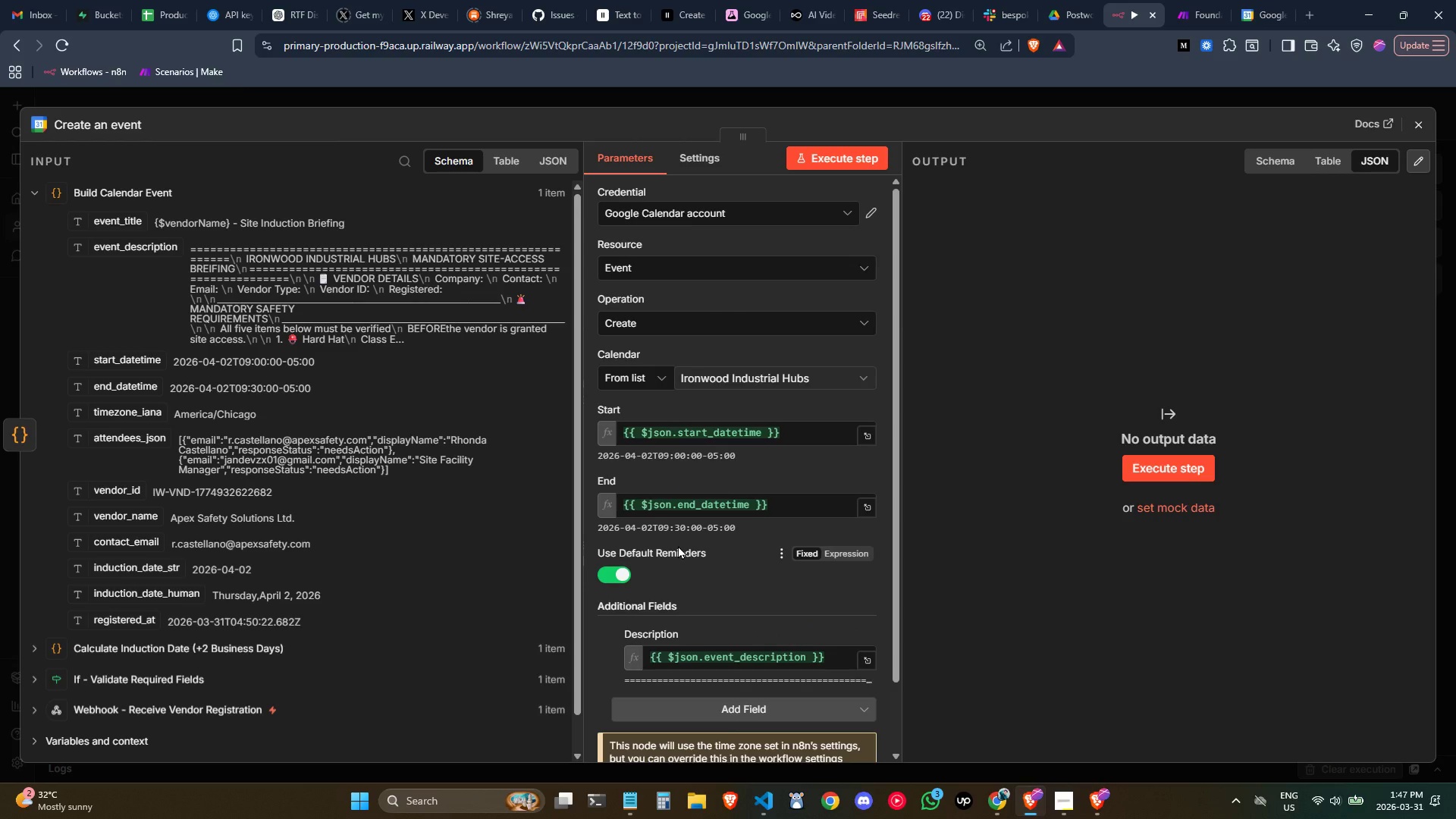 
scroll: coordinate [716, 538], scroll_direction: none, amount: 0.0
 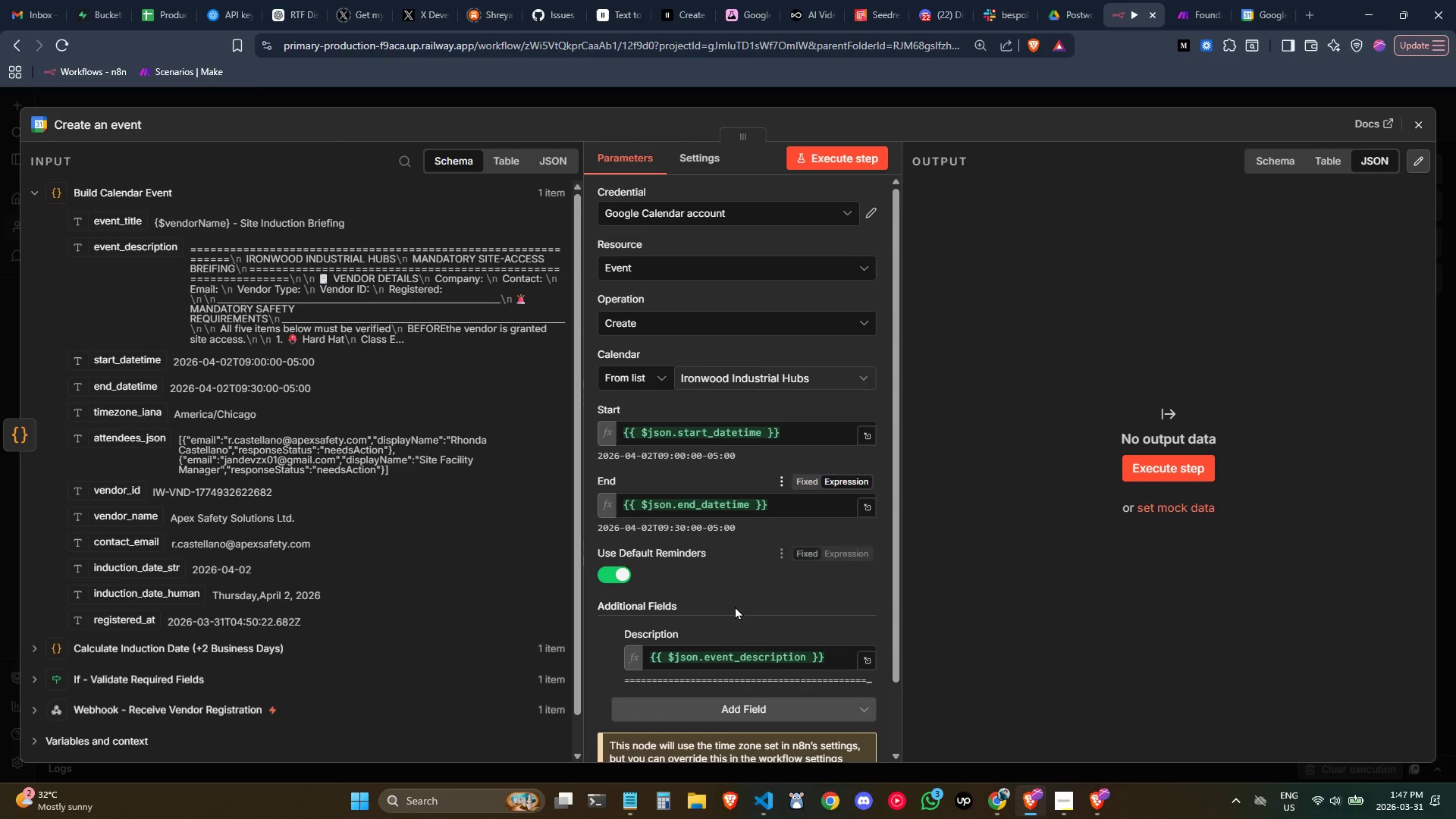 
left_click([747, 702])
 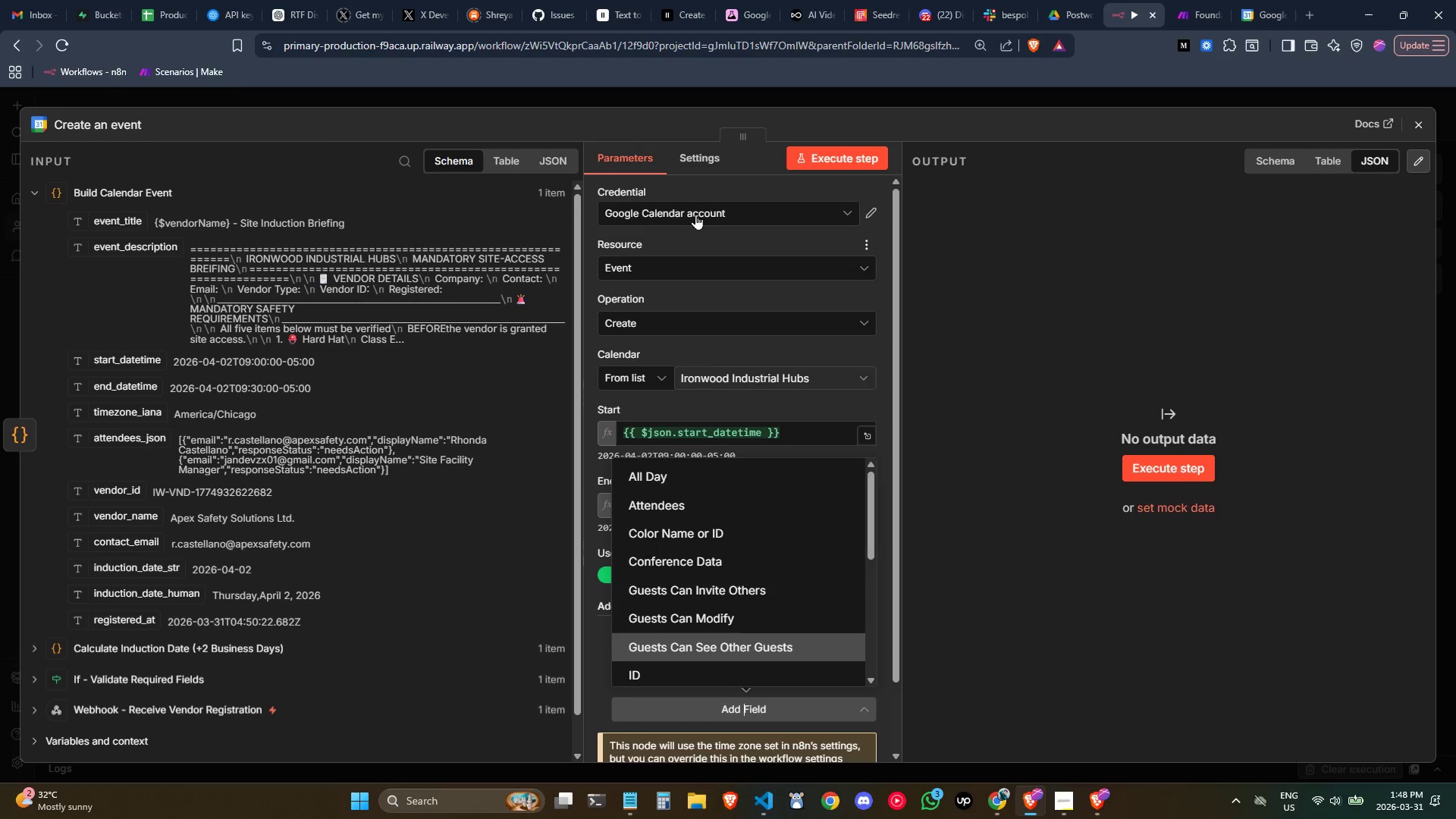 
left_click([680, 473])
 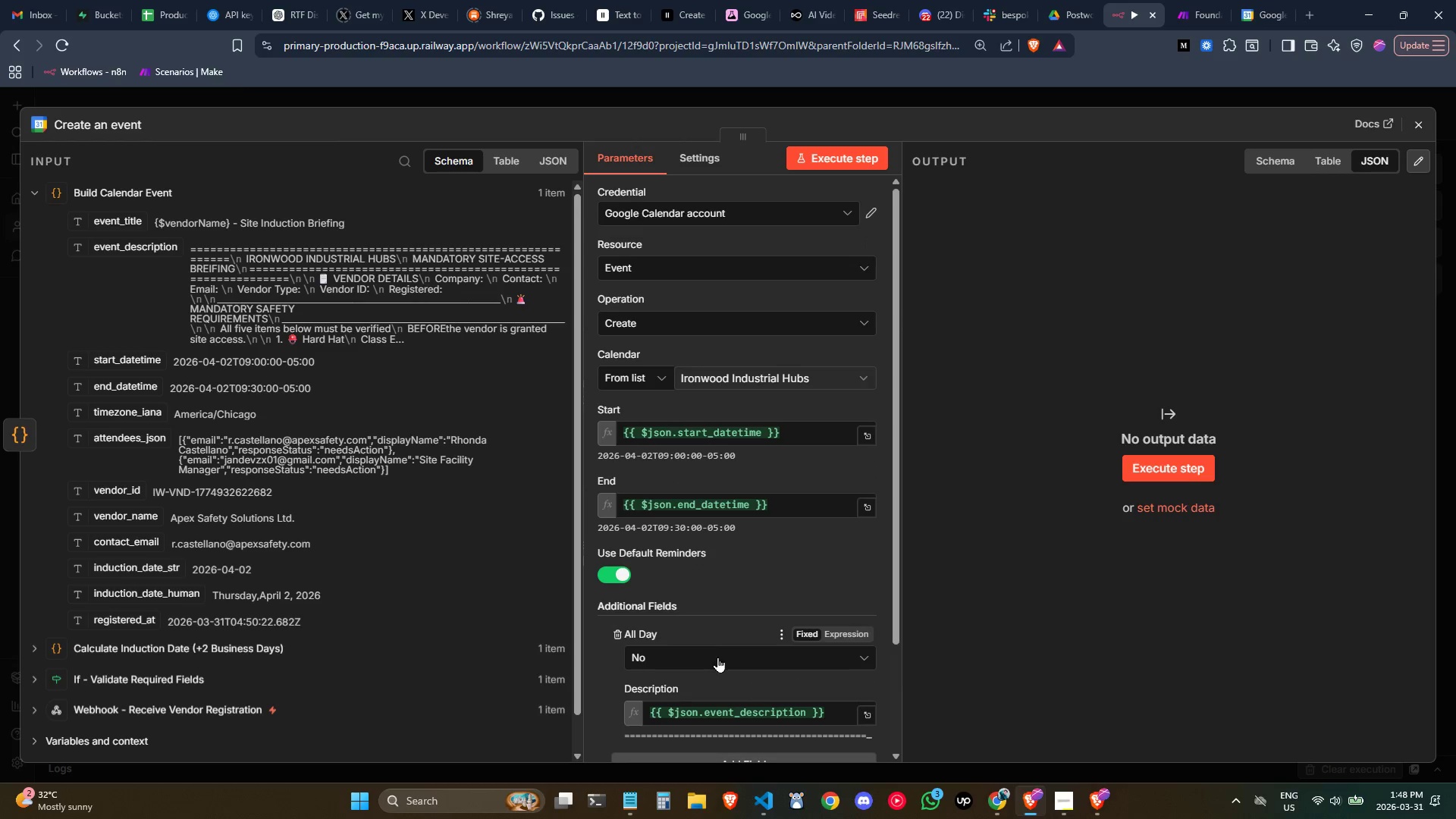 
left_click([717, 657])
 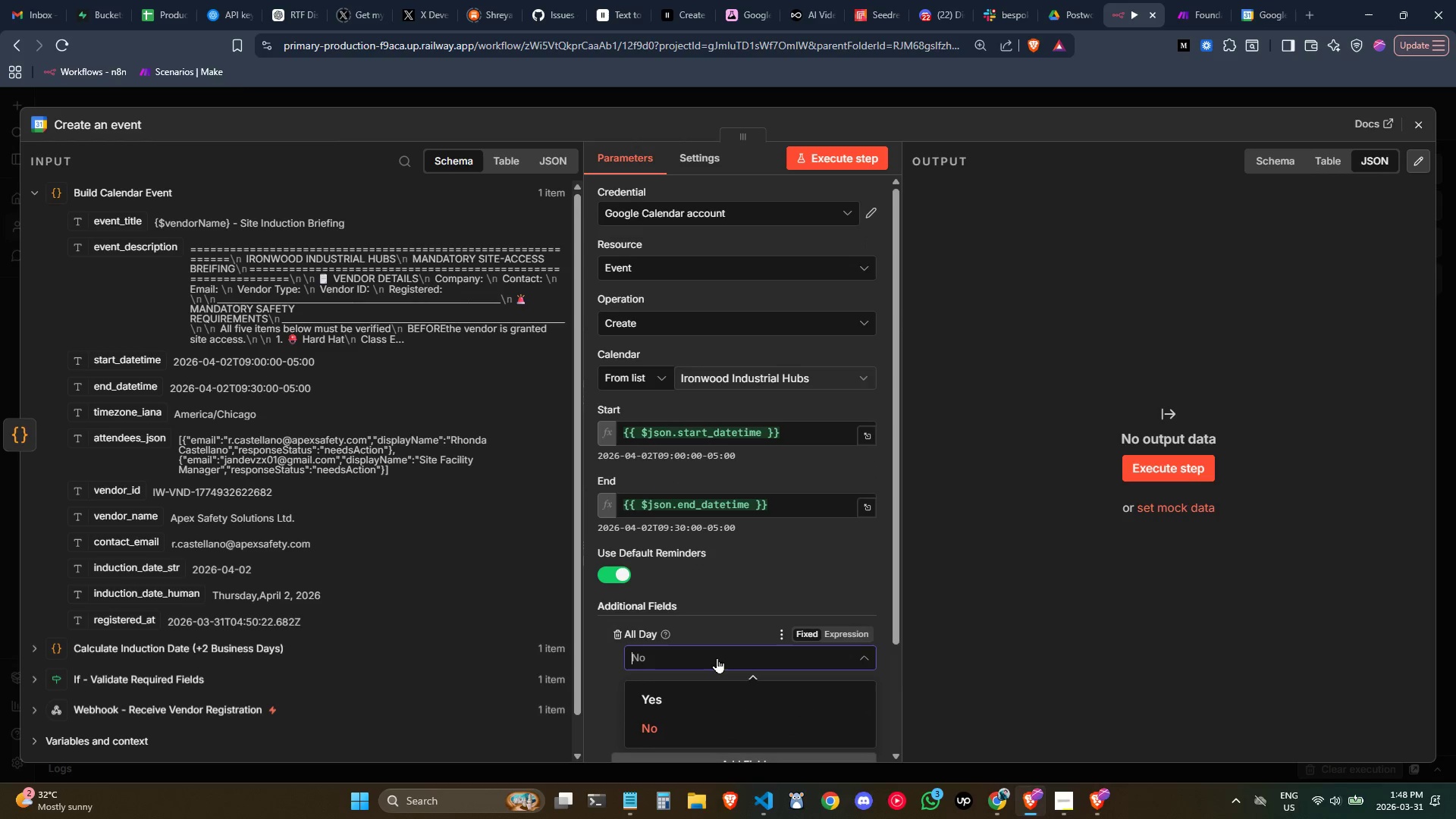 
left_click([717, 657])
 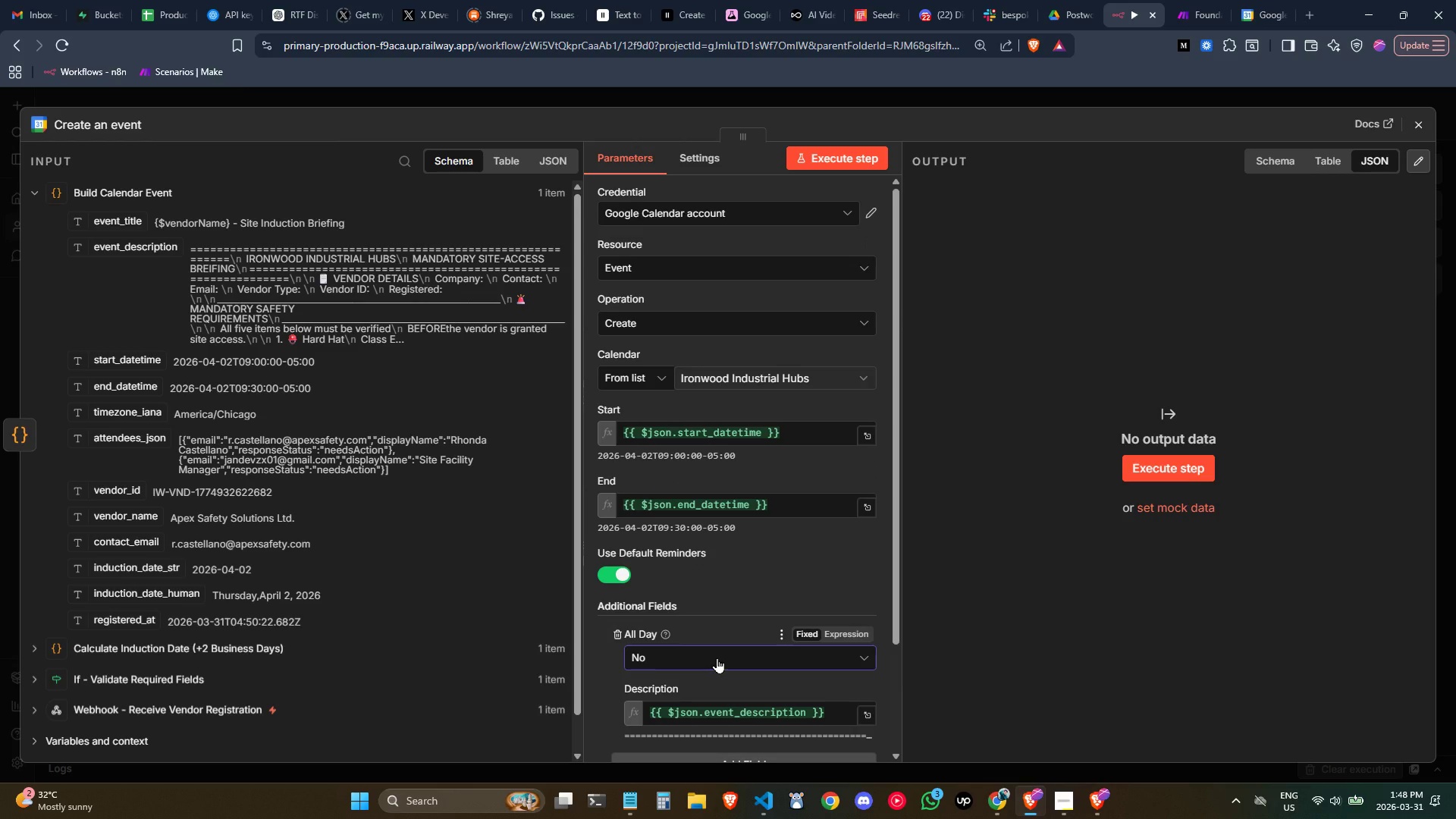 
mouse_move([717, 695])
 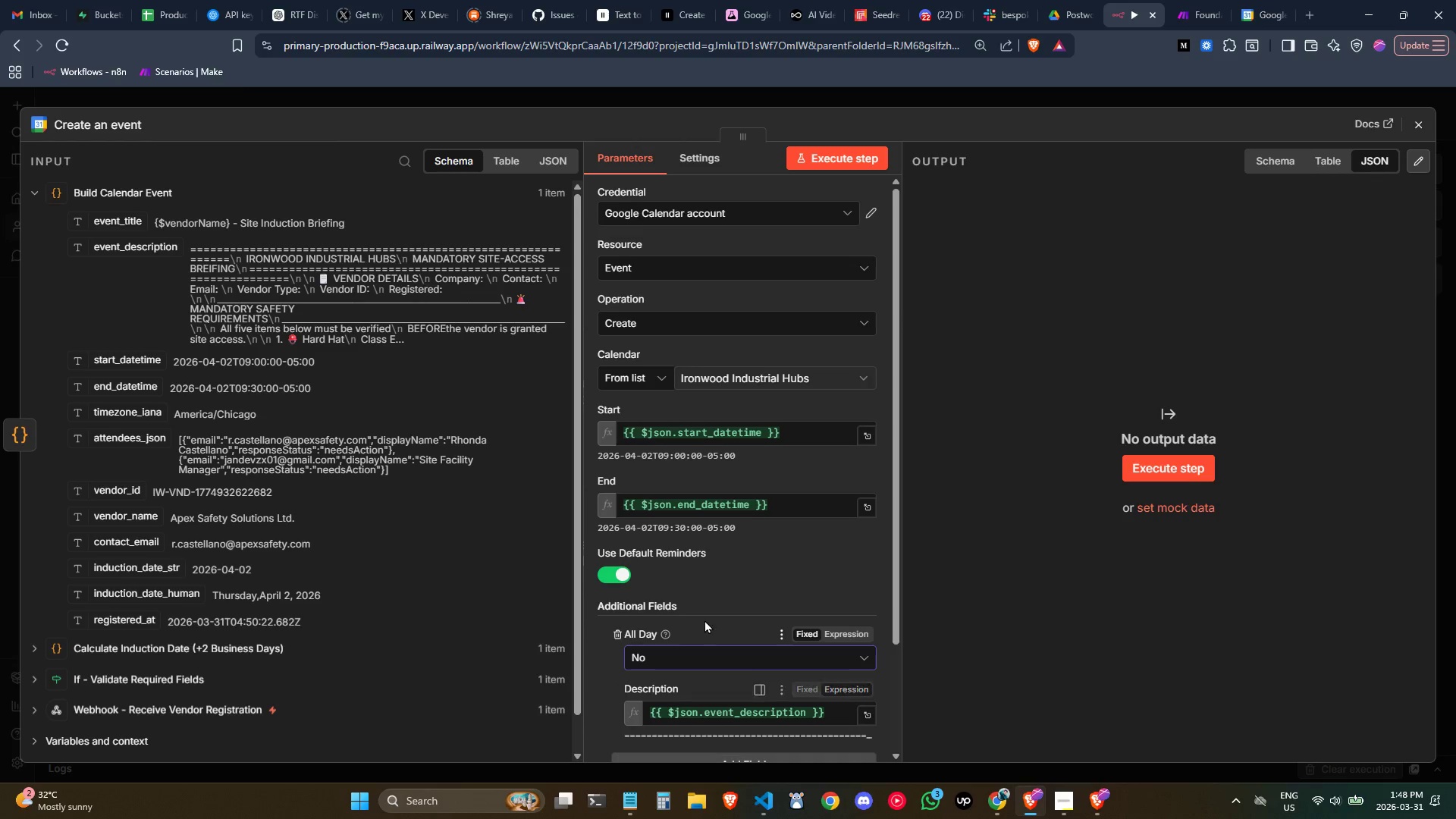 
left_click([704, 620])
 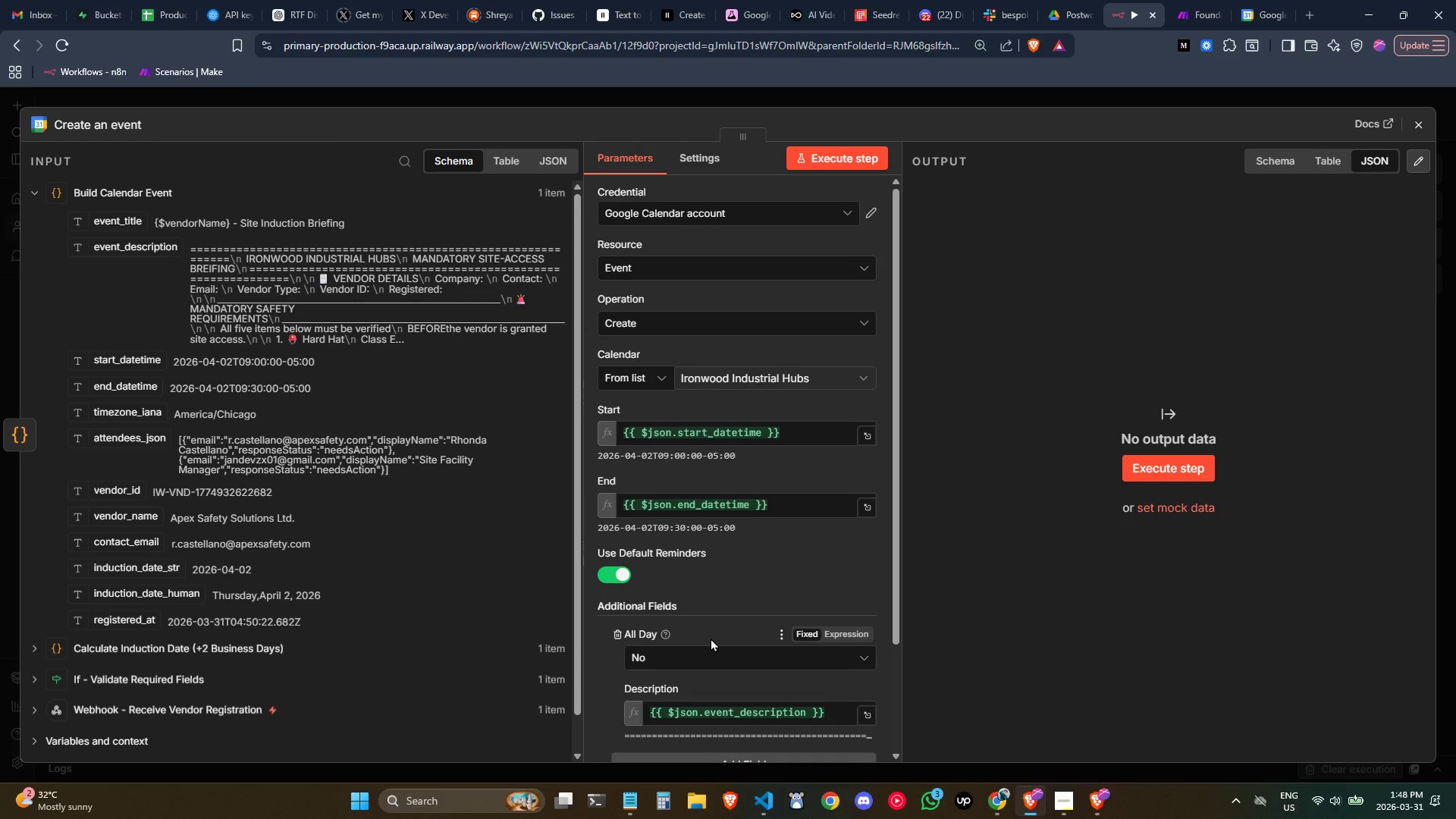 
scroll: coordinate [711, 638], scroll_direction: none, amount: 0.0
 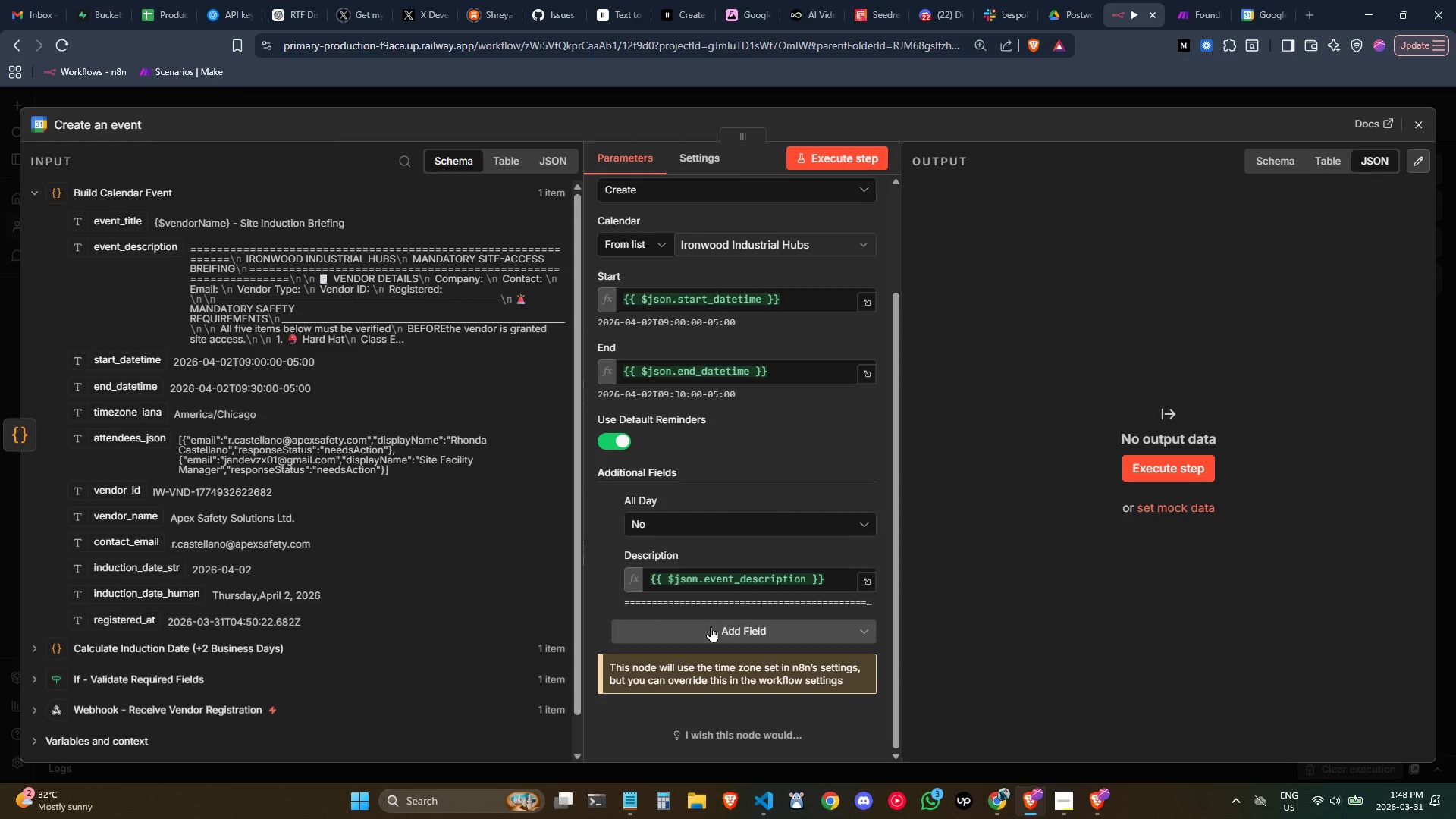 
left_click([711, 626])
 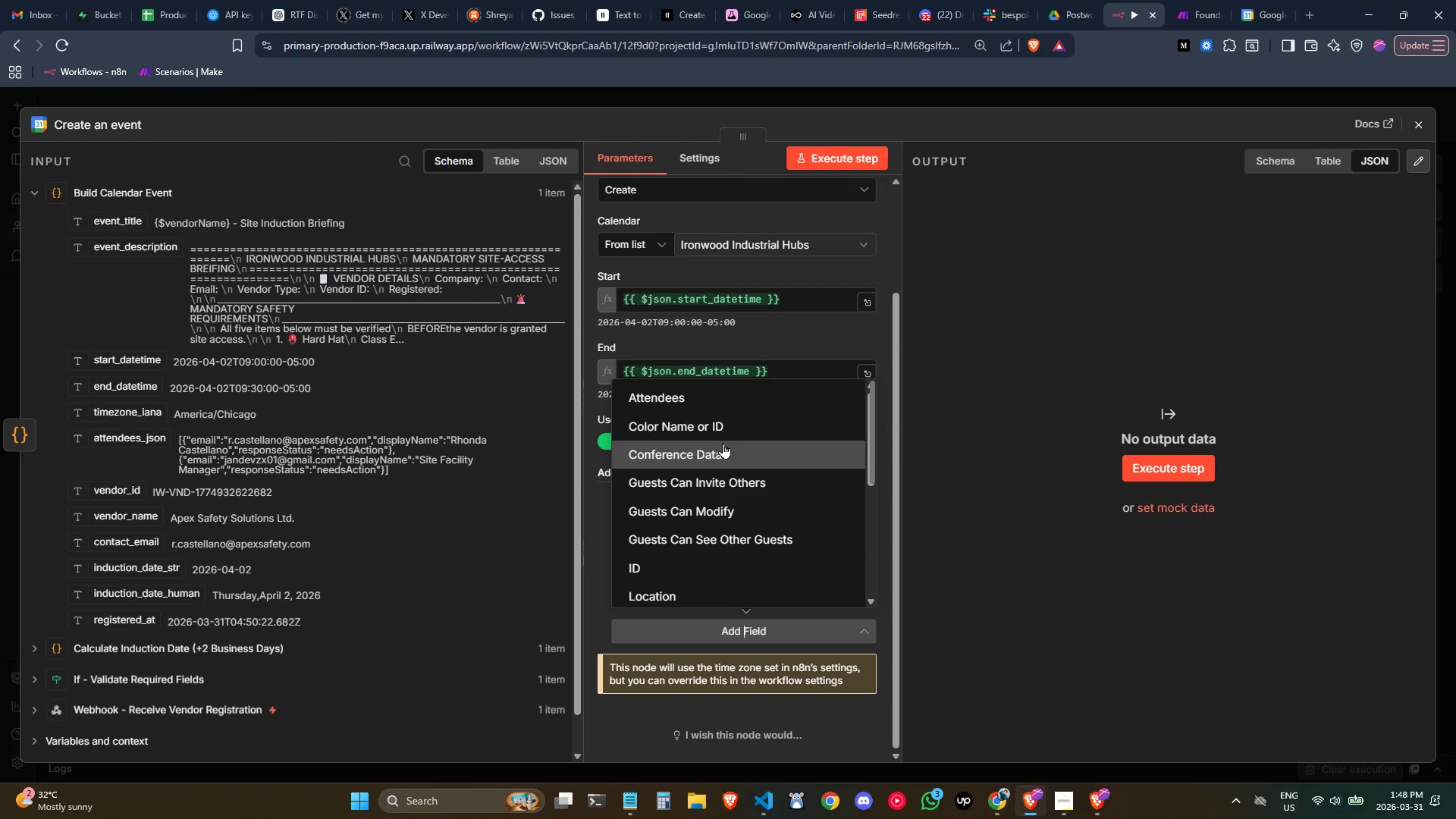 
left_click([720, 436])
 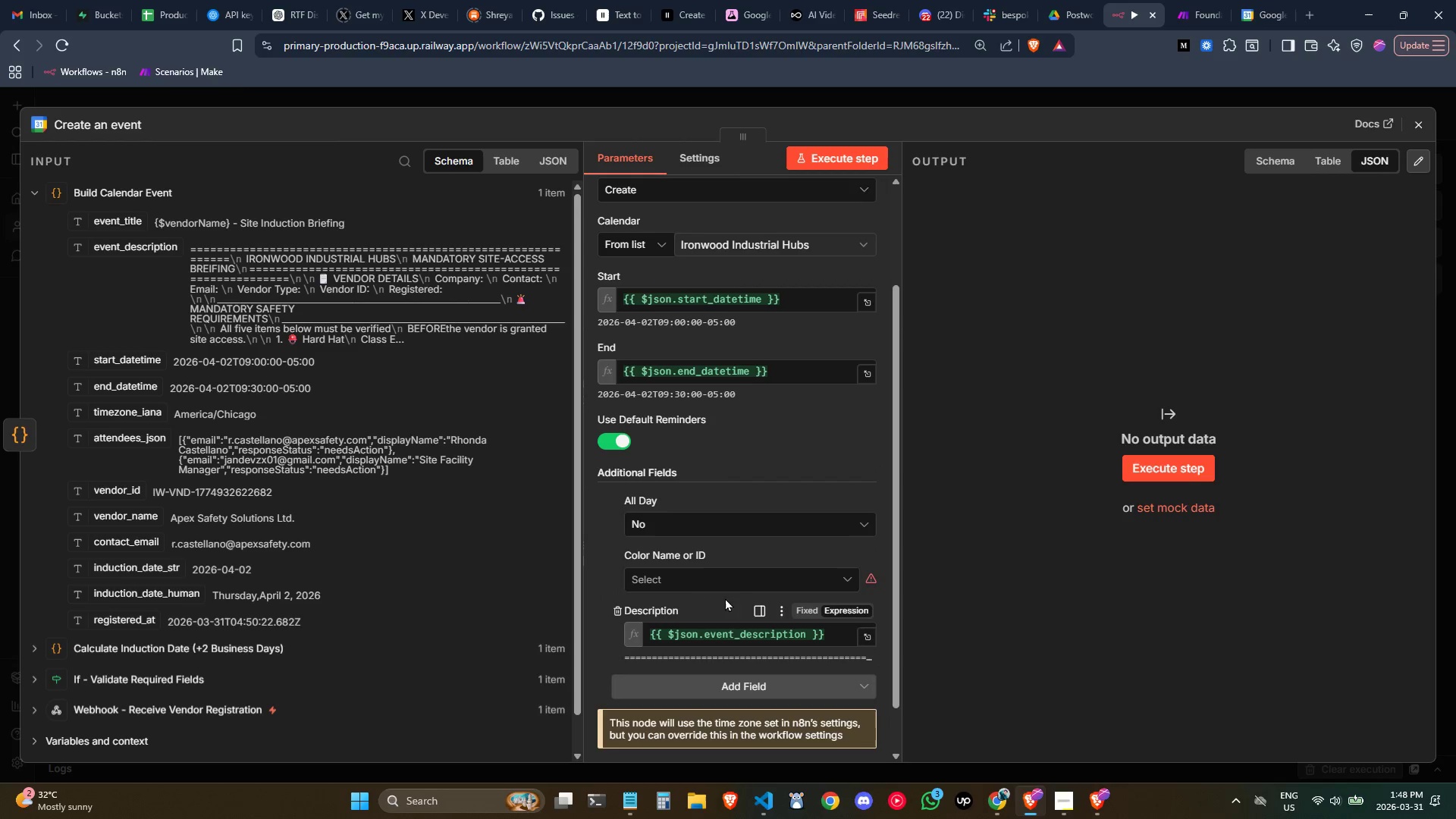 
left_click([720, 587])
 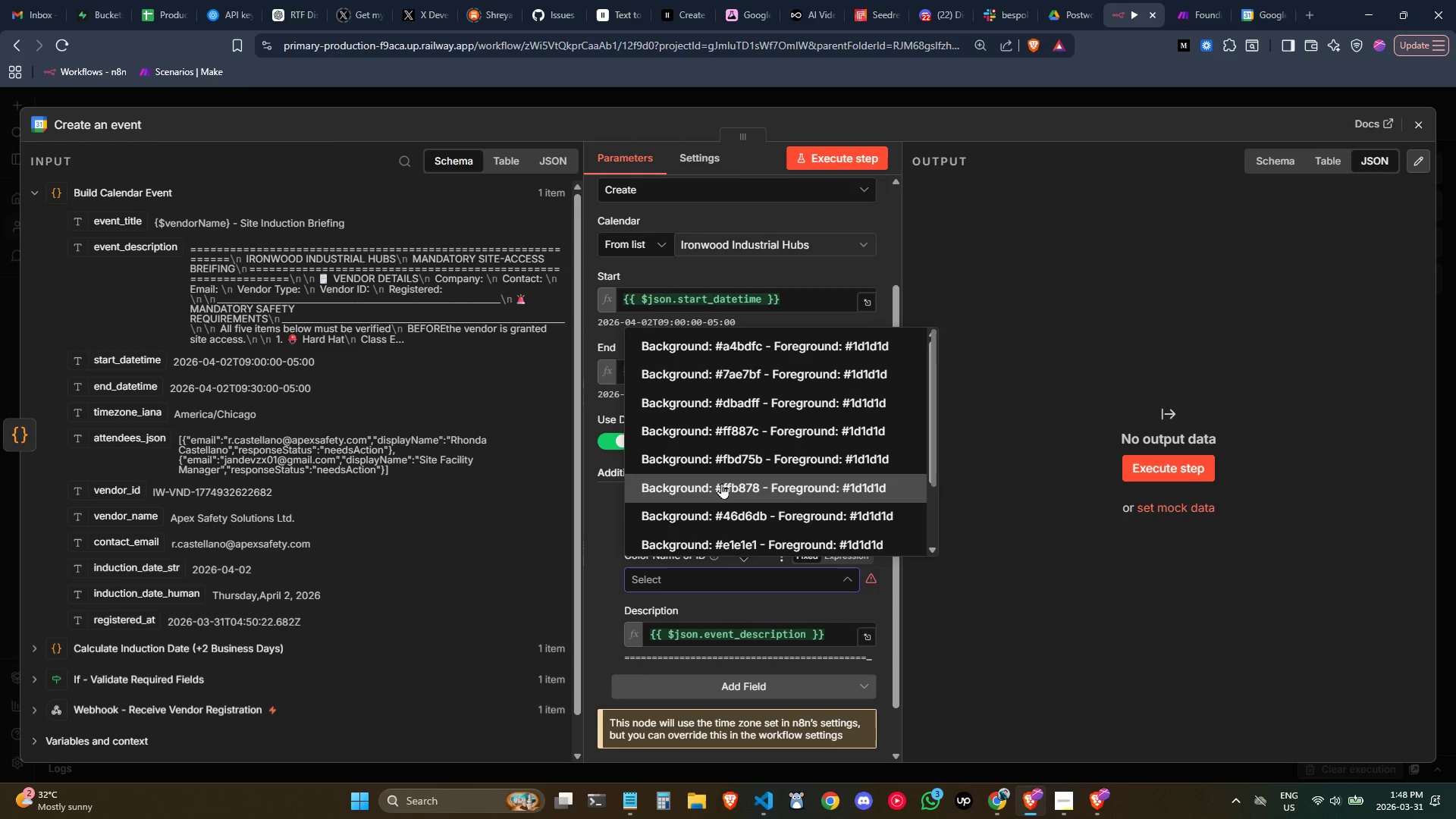 
scroll: coordinate [721, 483], scroll_direction: down, amount: 1.0
 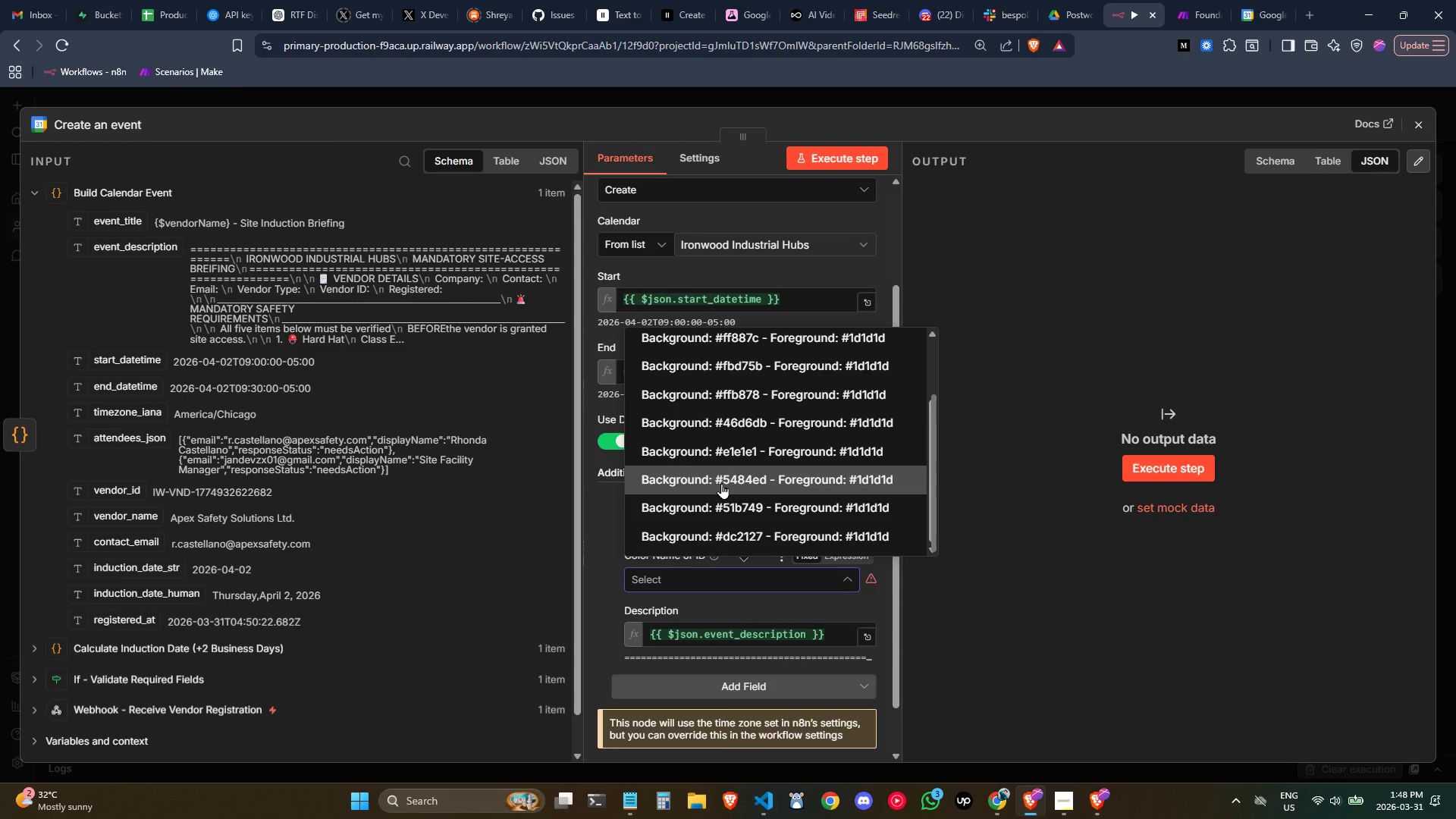 
scroll: coordinate [721, 483], scroll_direction: up, amount: 2.0
 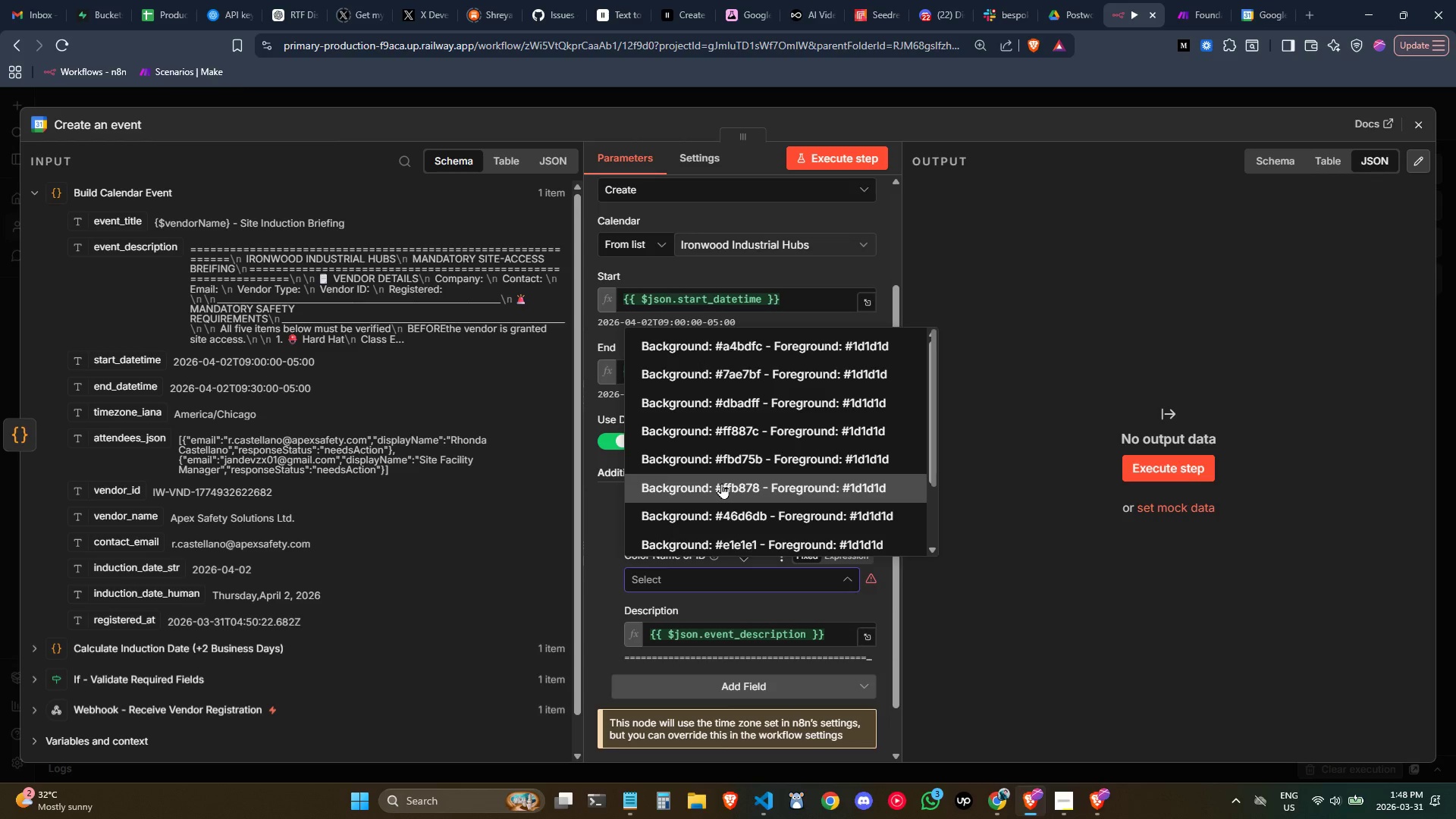 
scroll: coordinate [721, 483], scroll_direction: none, amount: 0.0
 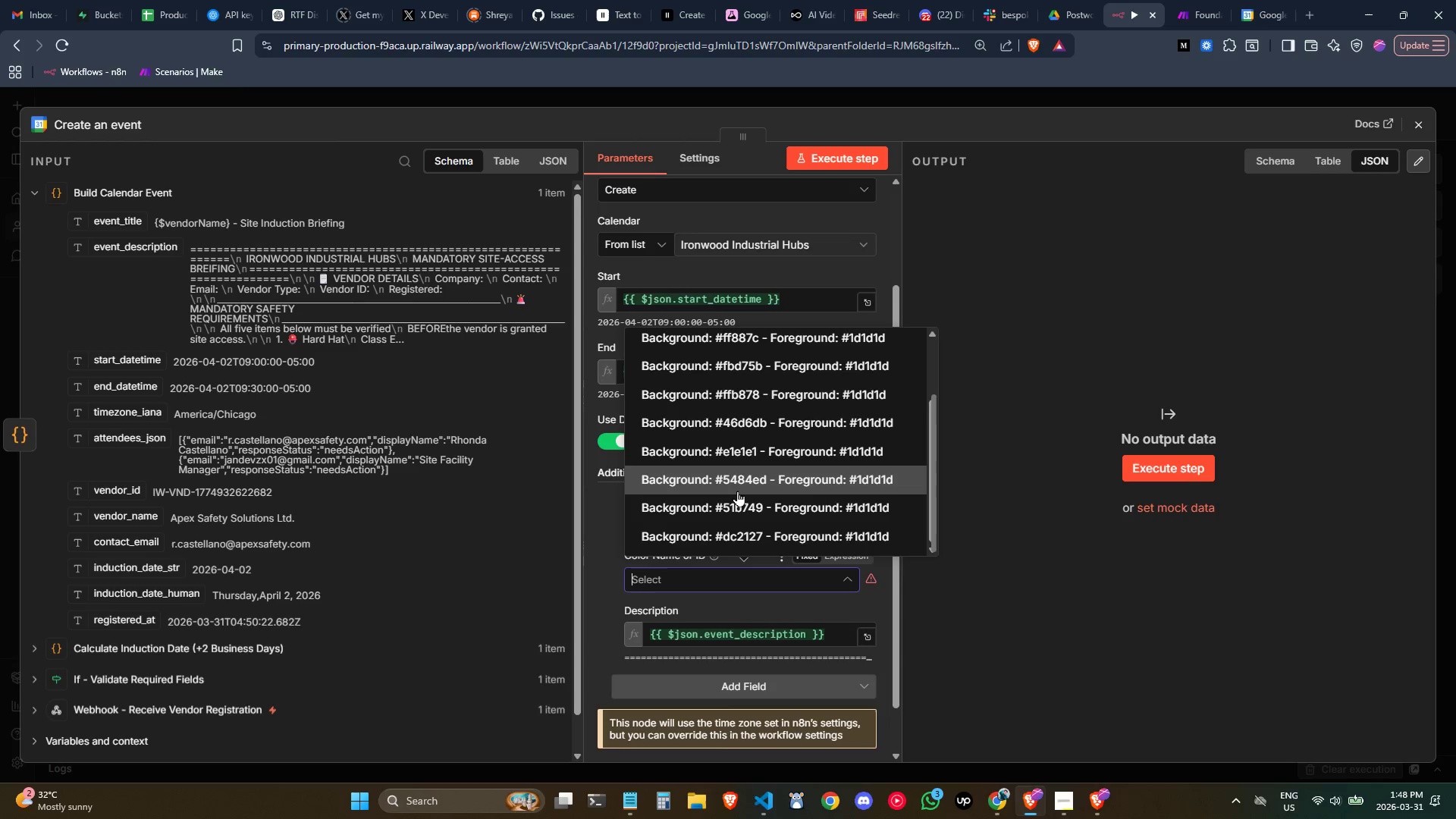 
scroll: coordinate [737, 491], scroll_direction: up, amount: 2.0
 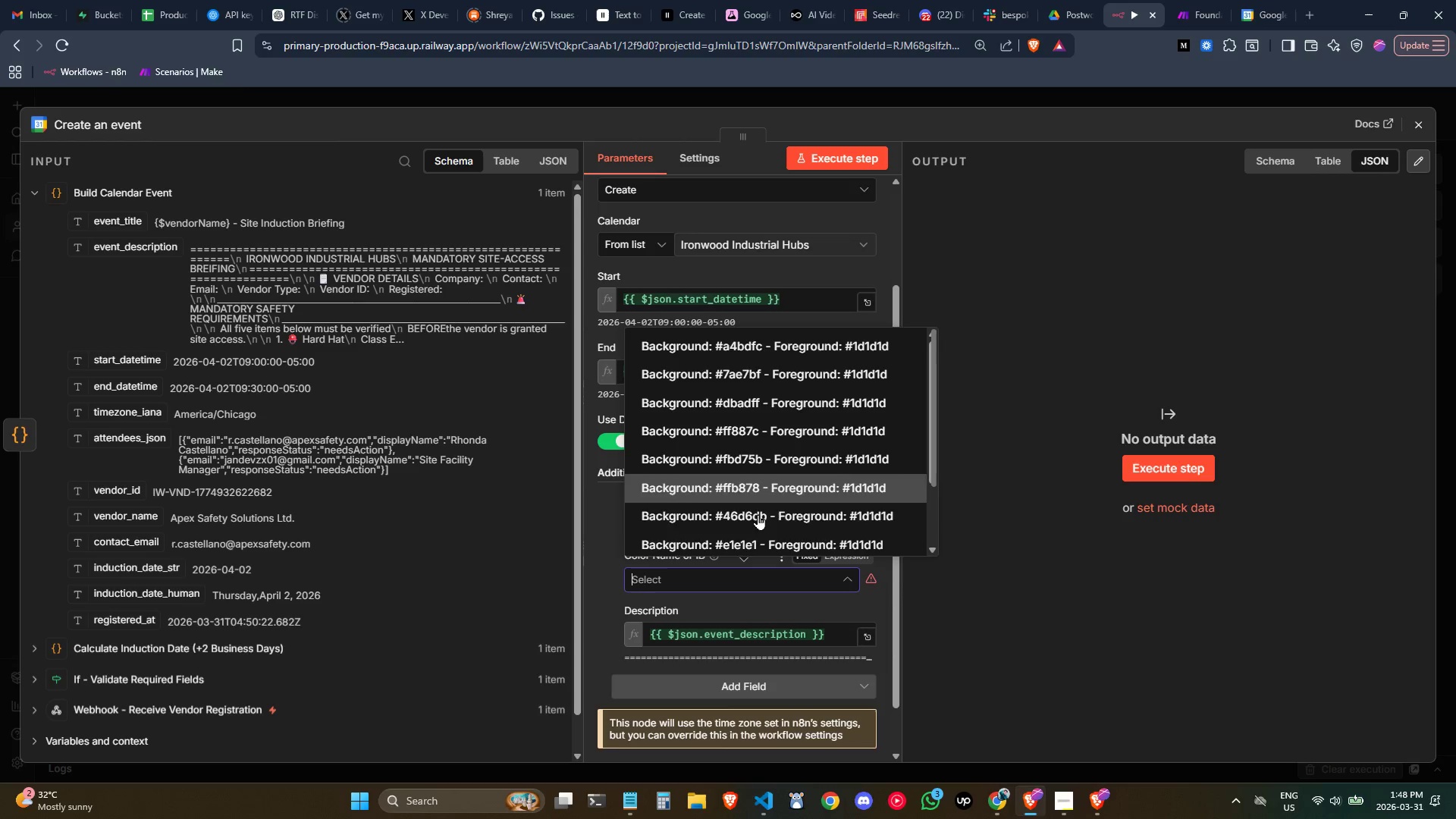 
scroll: coordinate [770, 538], scroll_direction: none, amount: 0.0
 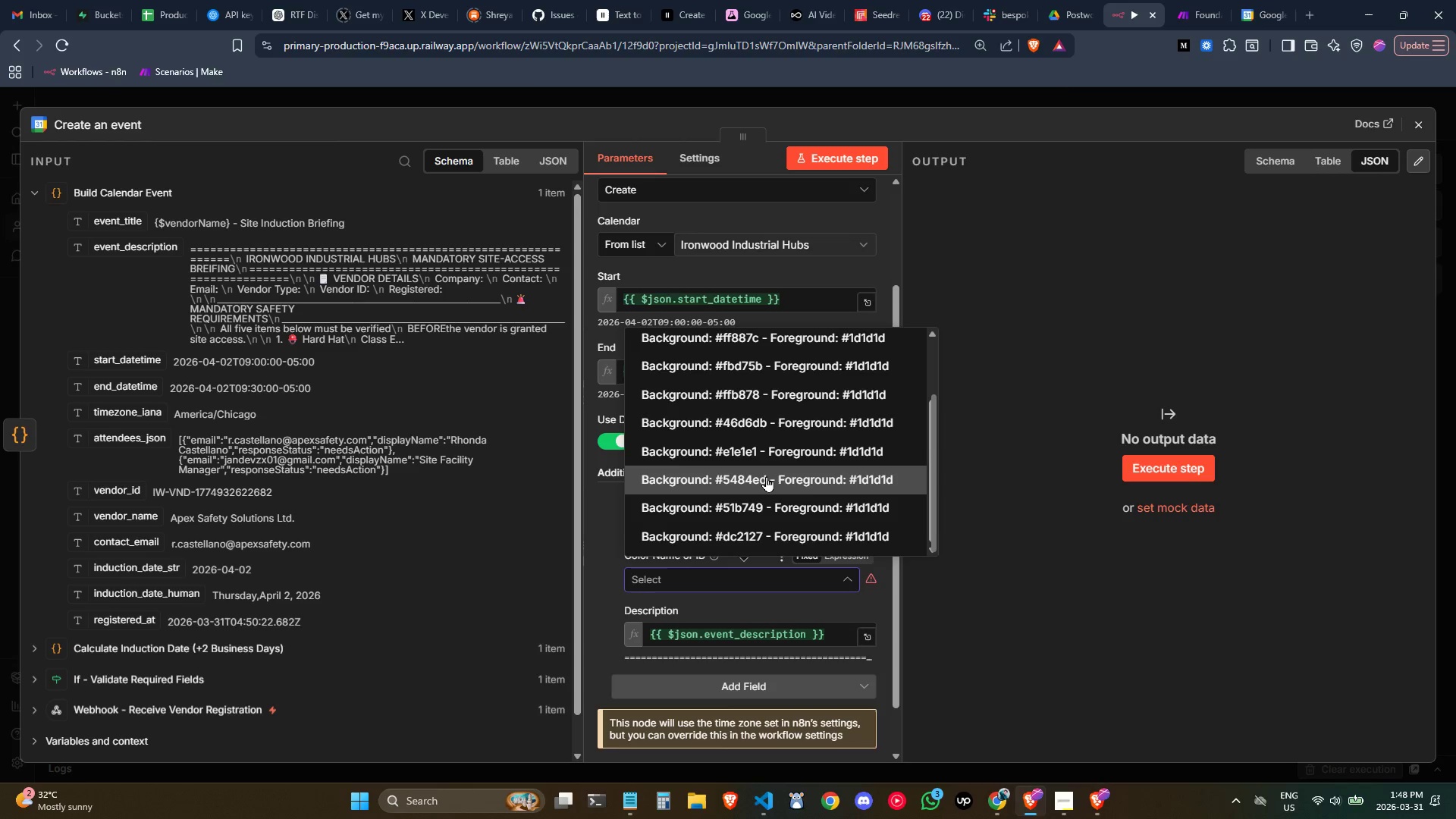 
left_click([766, 472])
 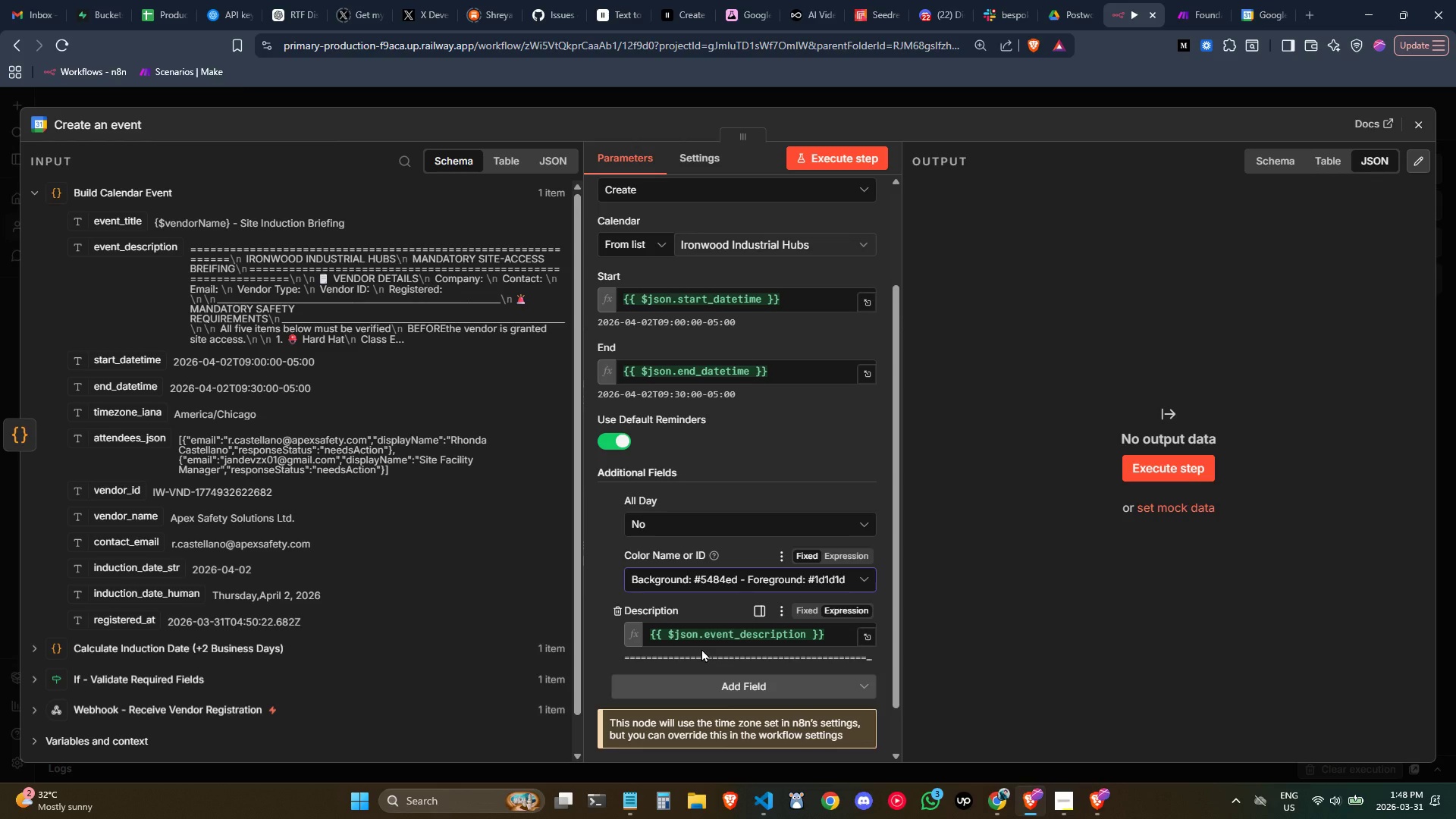 
wait(6.67)
 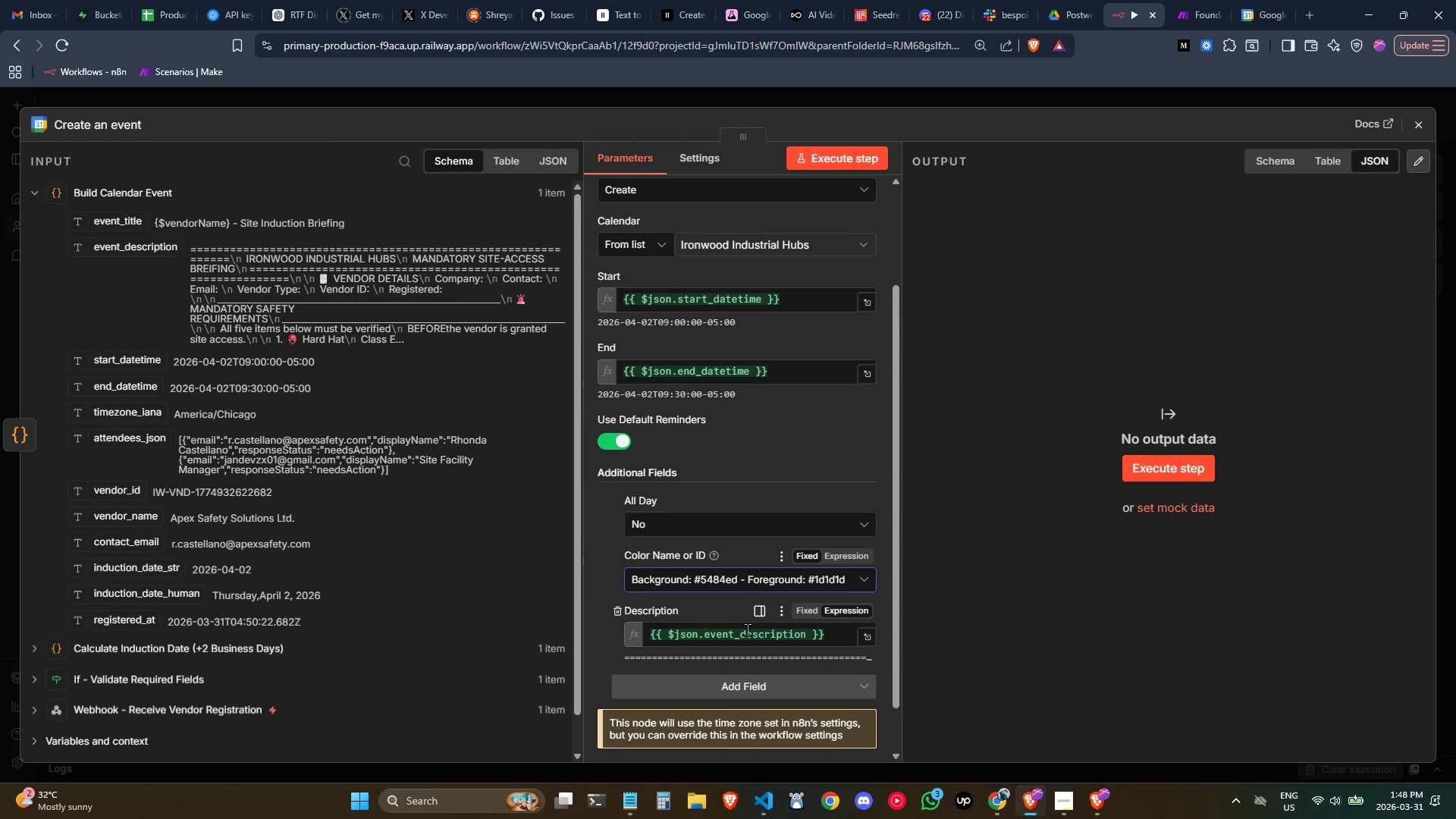 
scroll: coordinate [690, 643], scroll_direction: down, amount: 1.0
 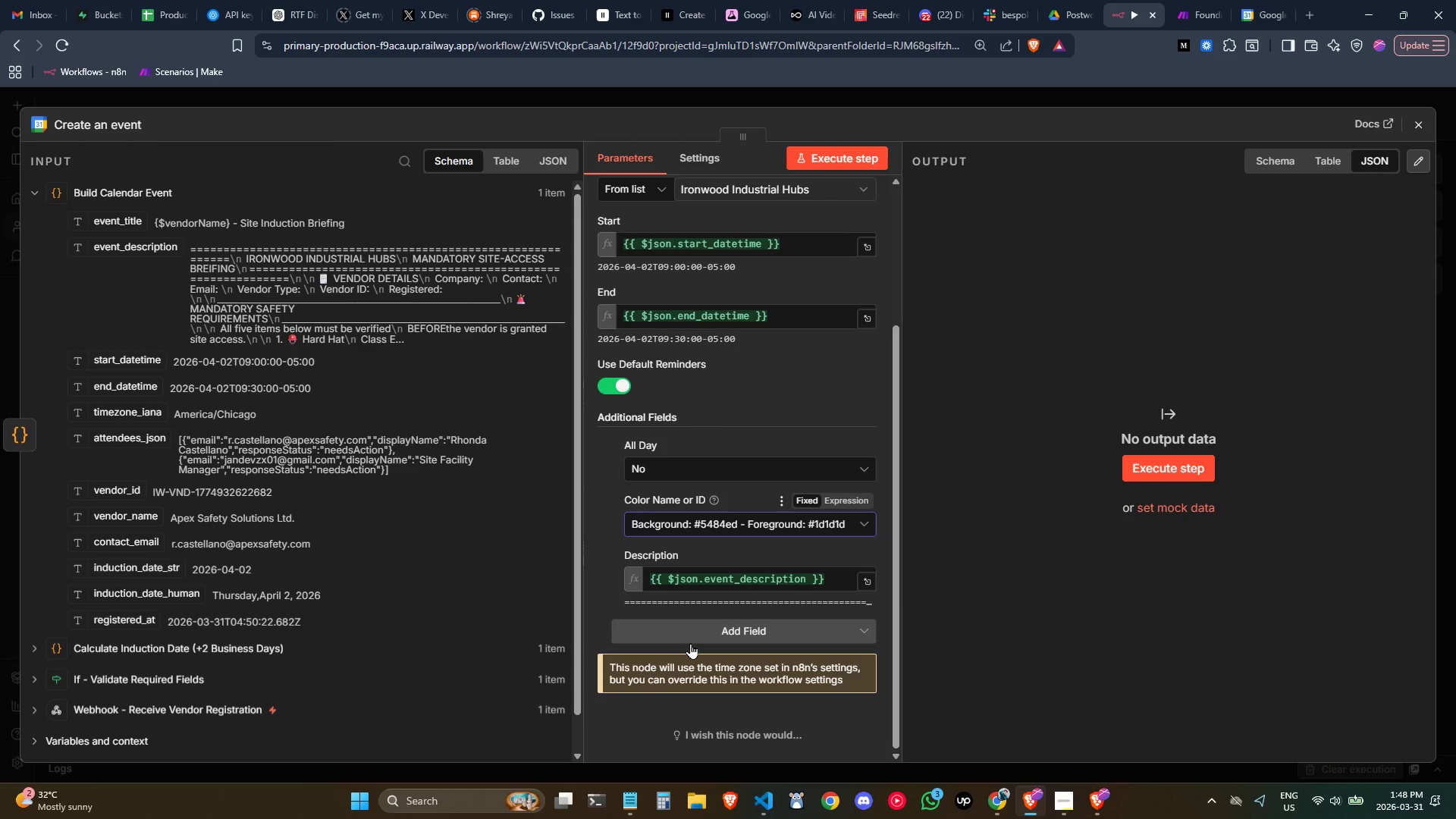 
scroll: coordinate [690, 643], scroll_direction: up, amount: 1.0
 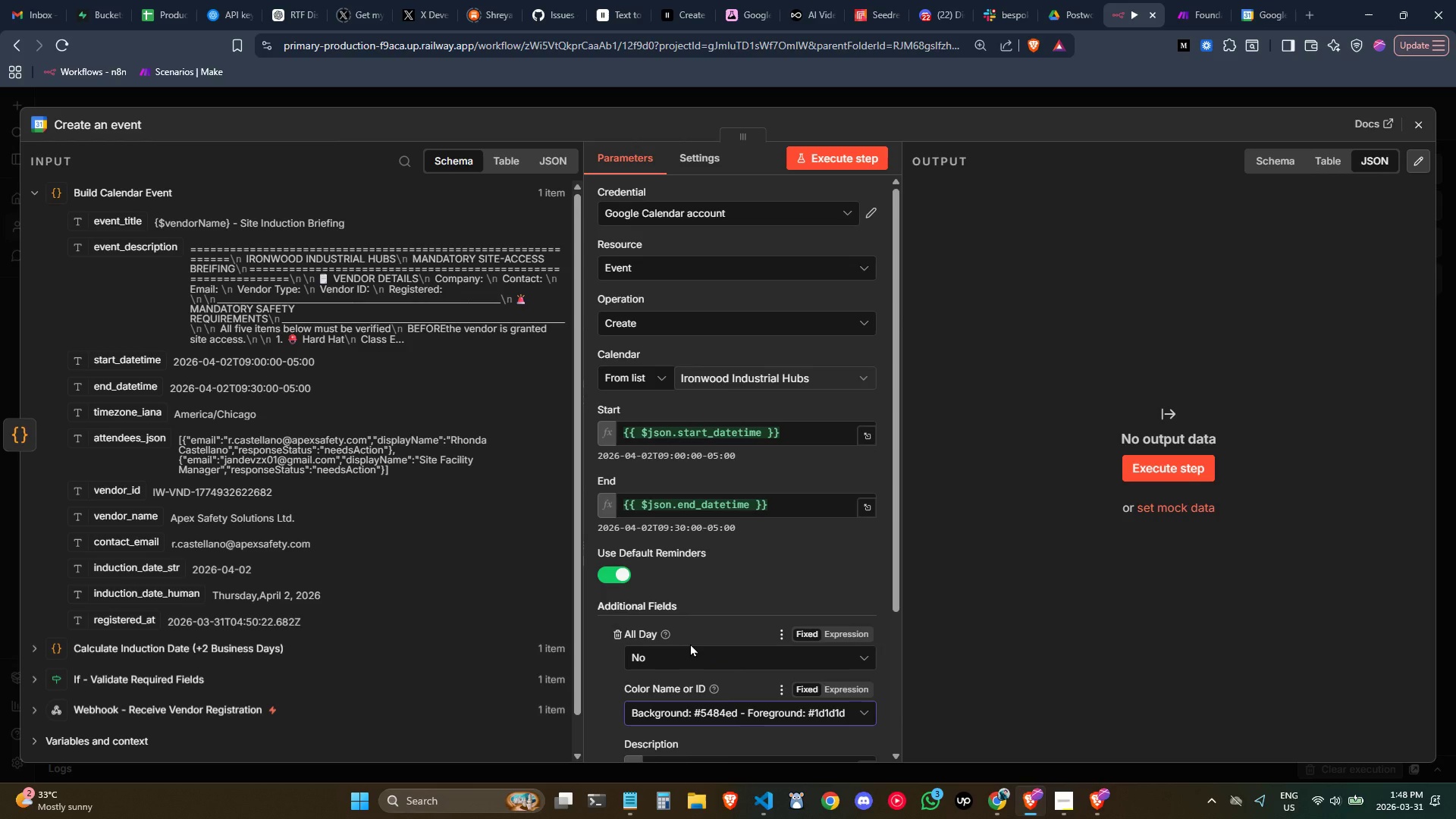 
scroll: coordinate [690, 643], scroll_direction: down, amount: 1.0
 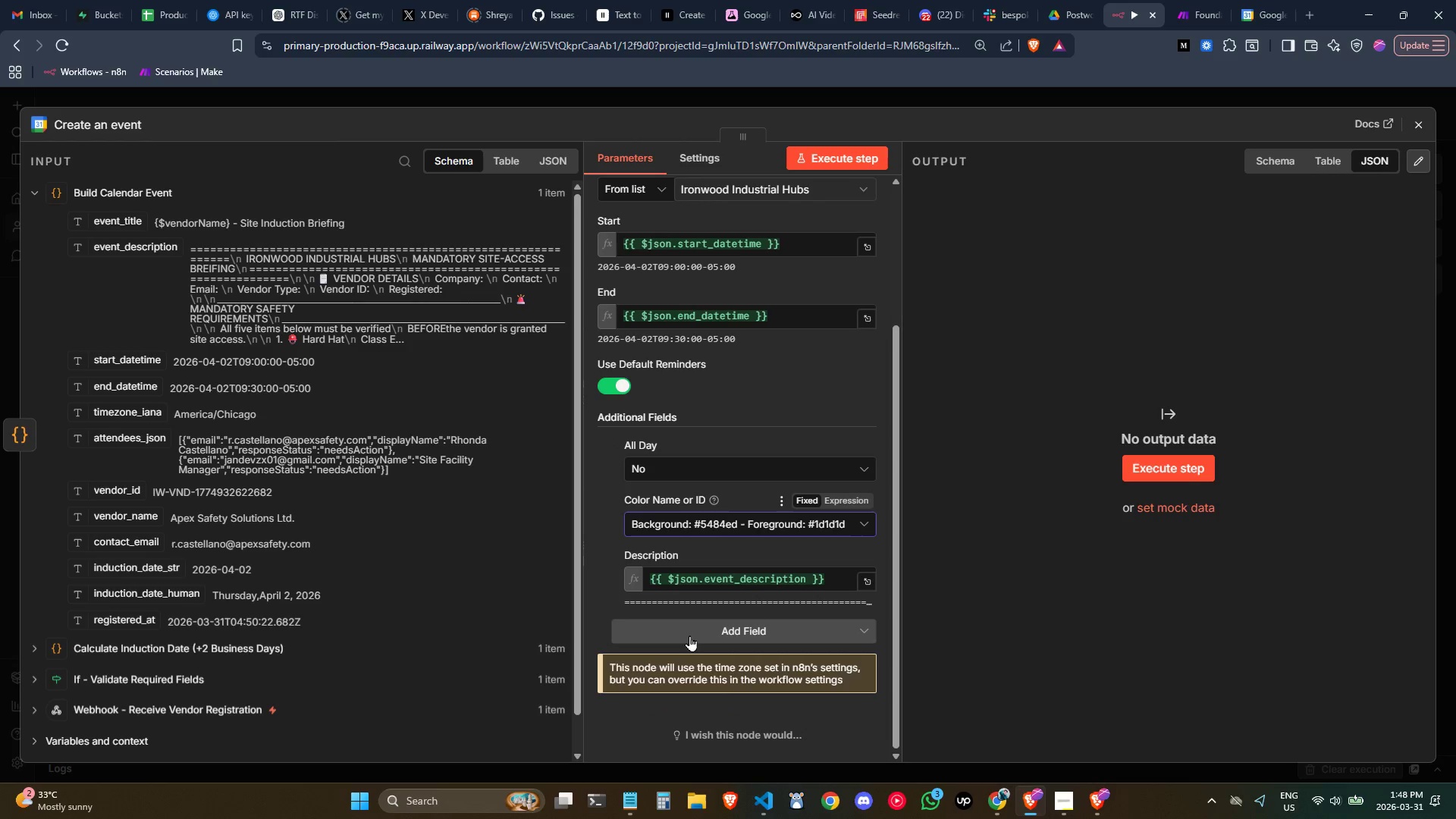 
left_click([692, 632])
 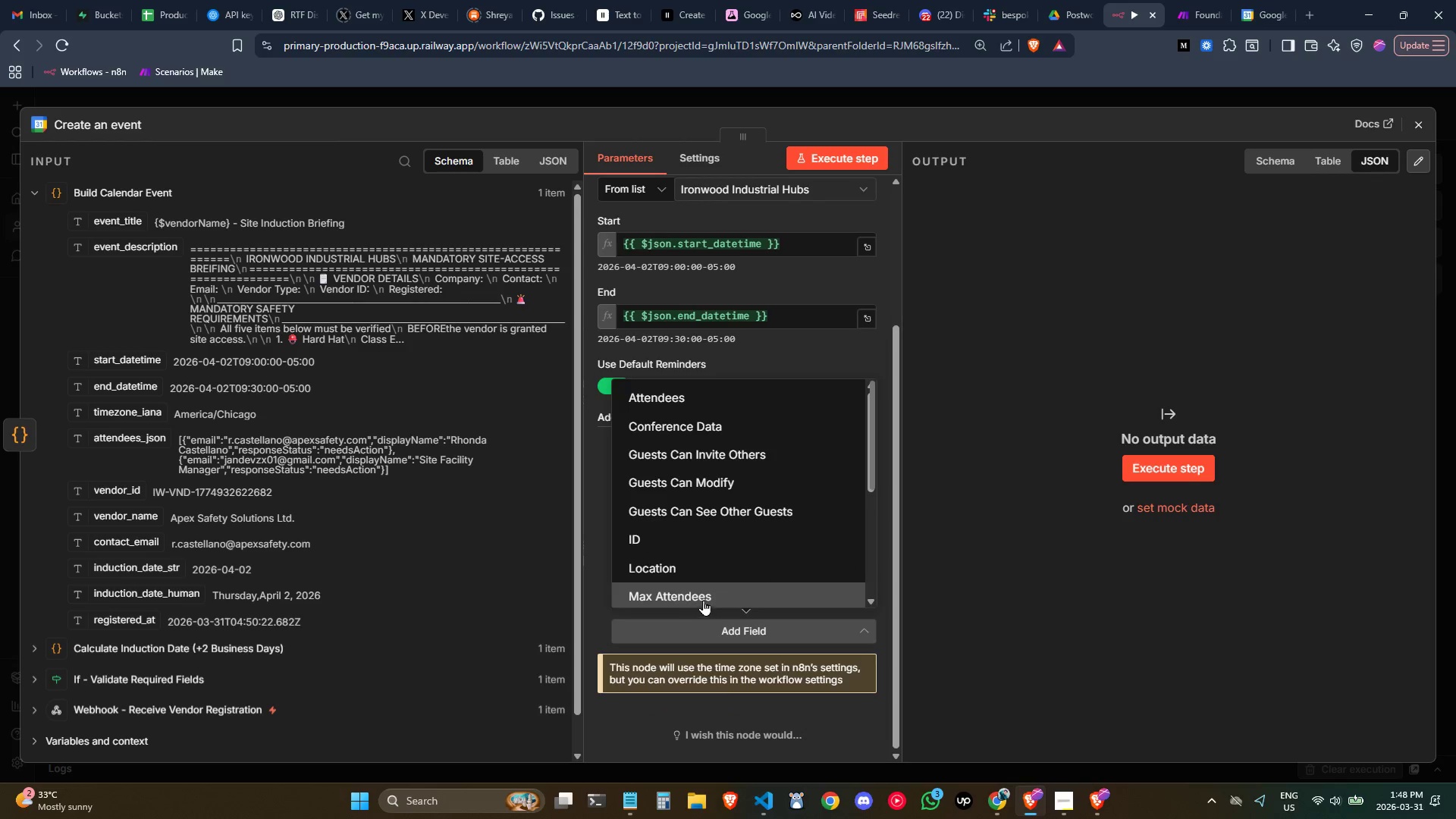 
scroll: coordinate [704, 578], scroll_direction: down, amount: 2.0
 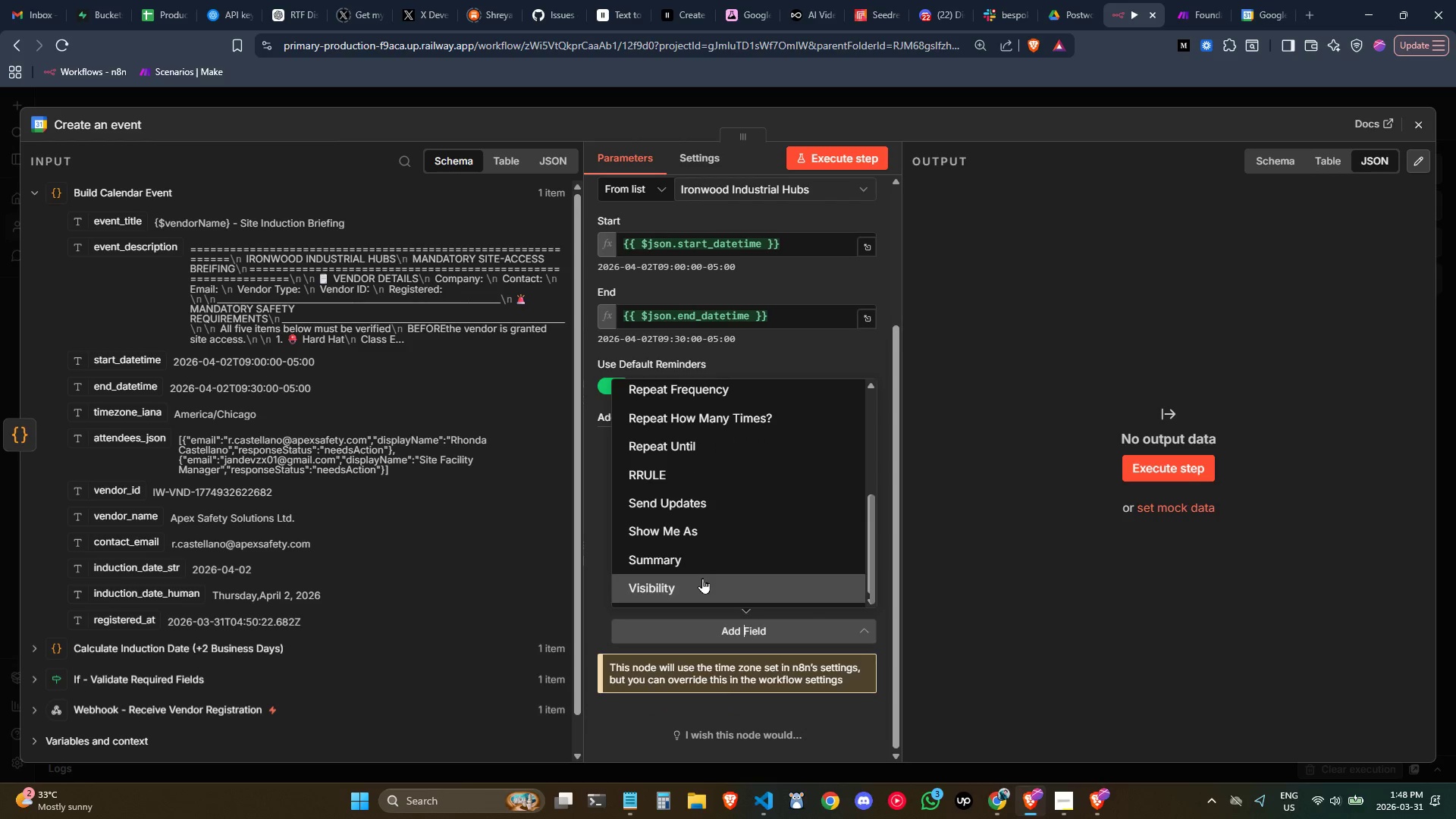 
scroll: coordinate [682, 542], scroll_direction: none, amount: 0.0
 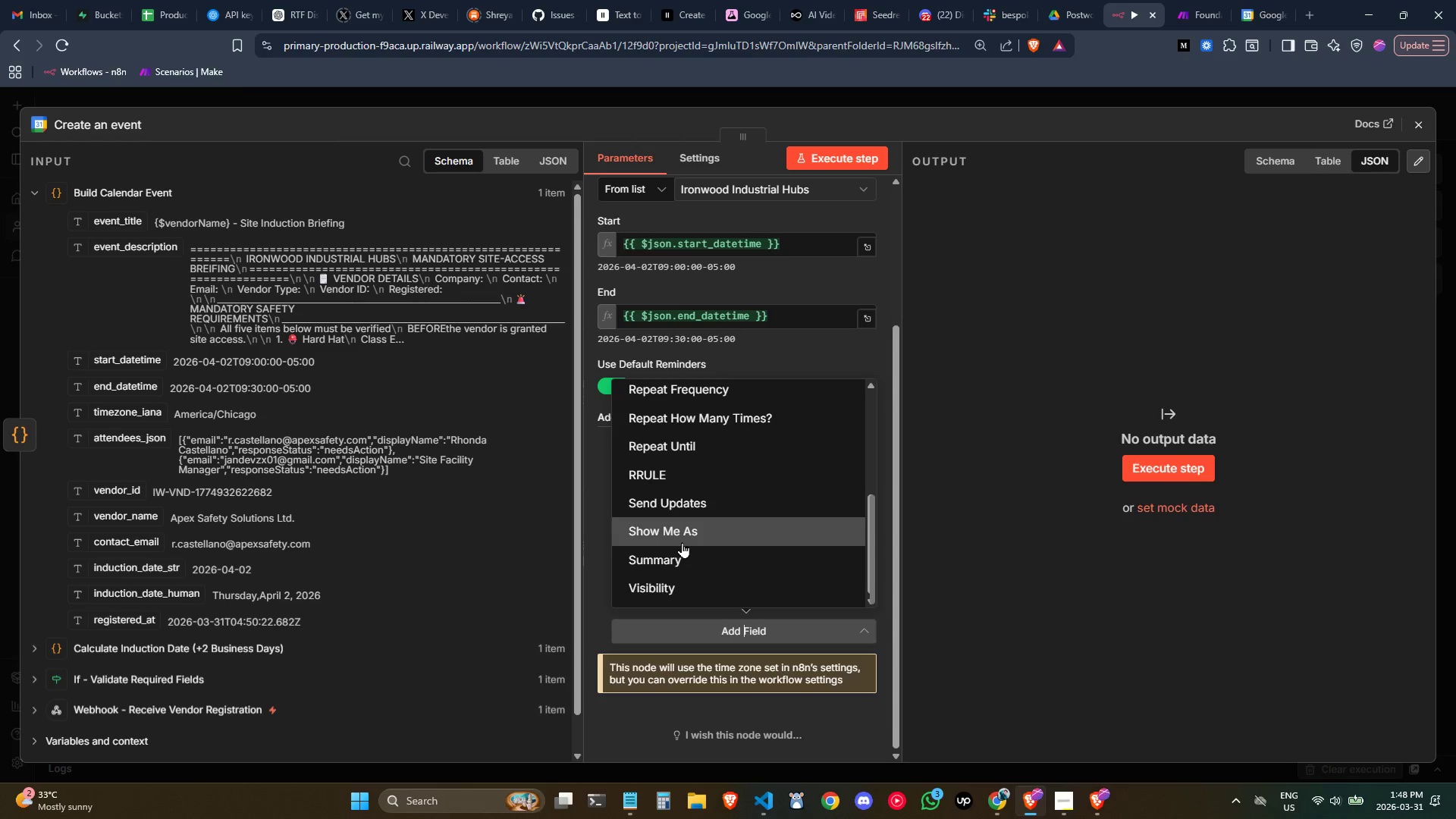 
scroll: coordinate [682, 542], scroll_direction: up, amount: 1.0
 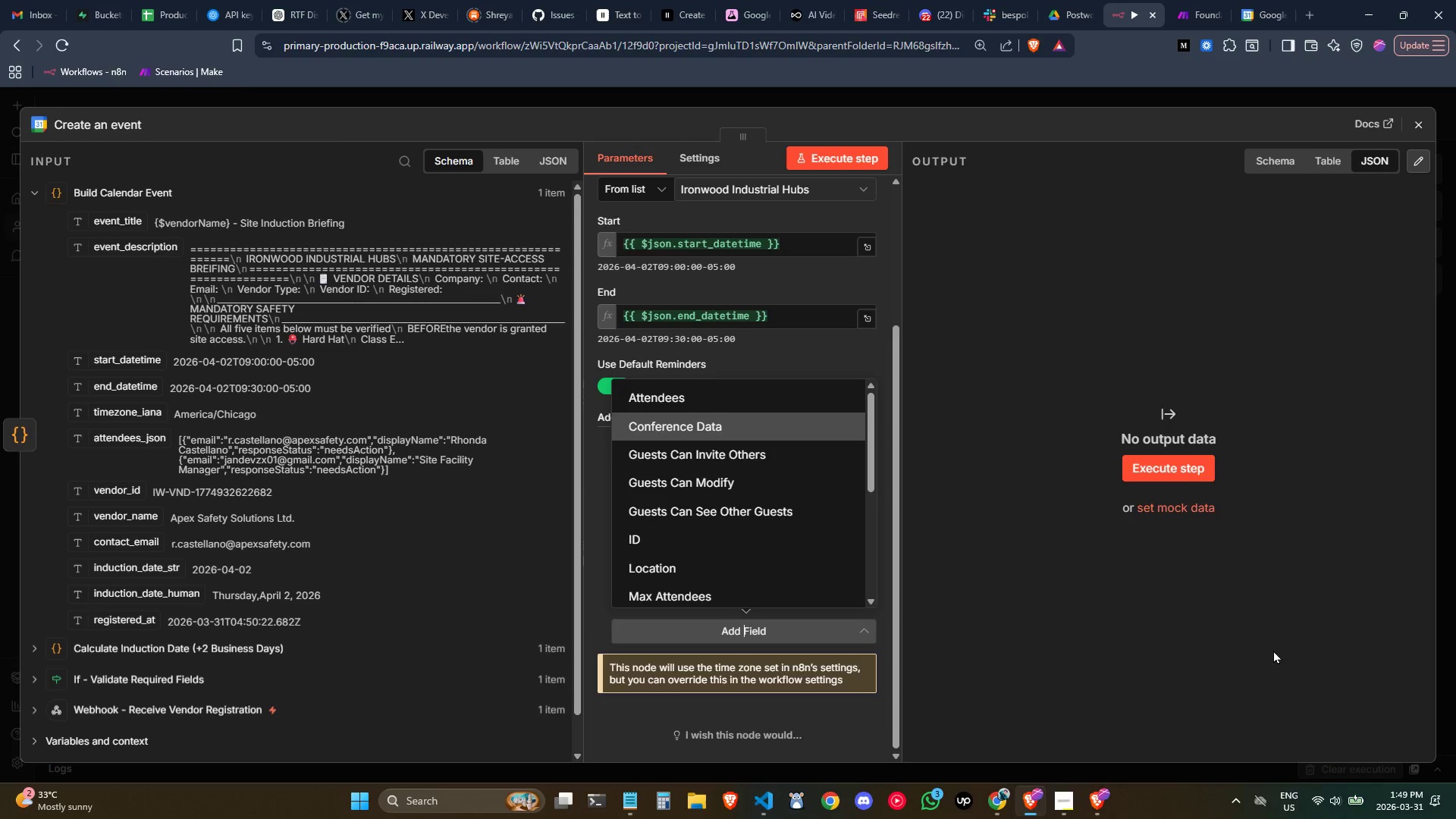 
wait(24.43)
 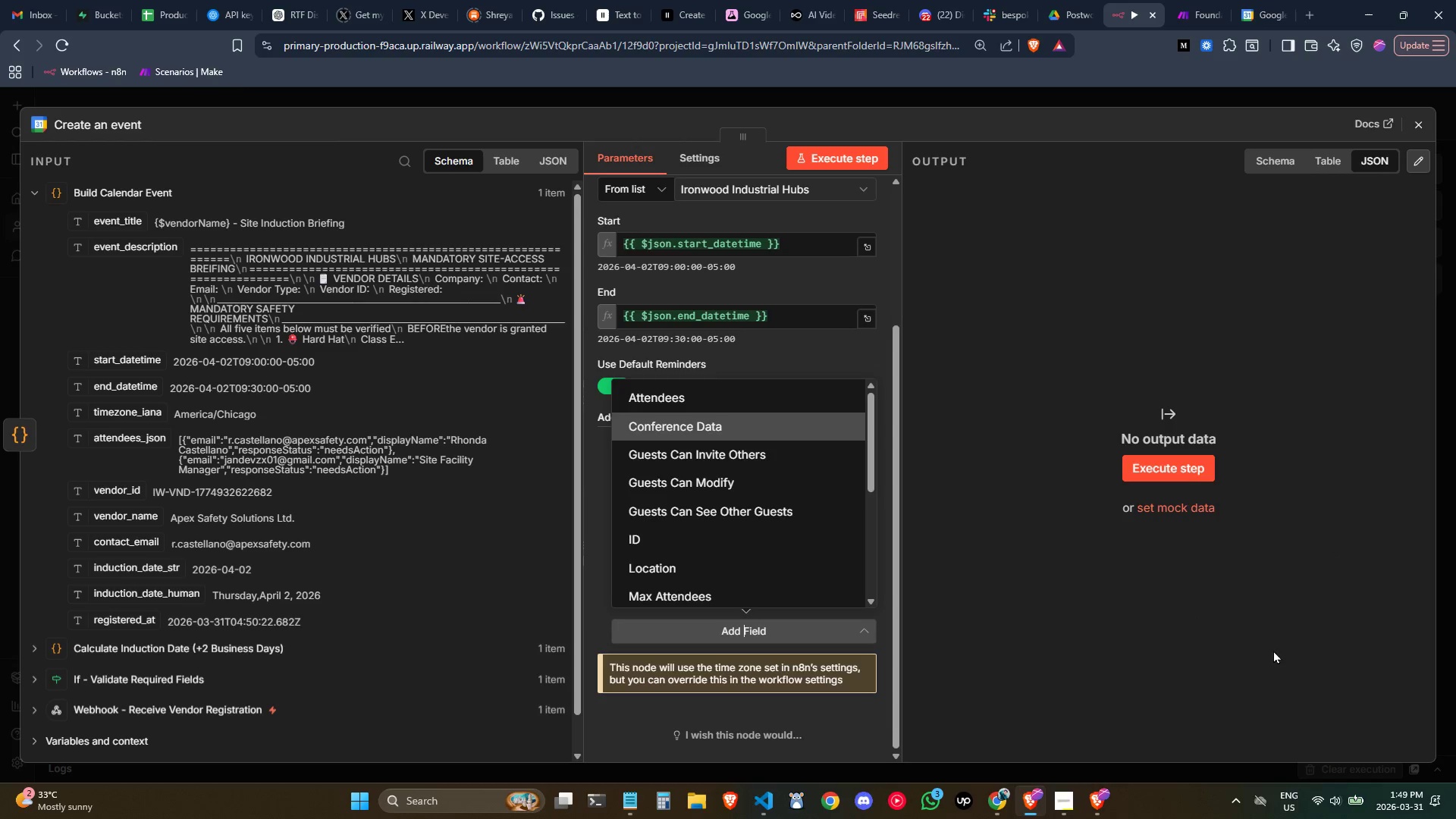 
scroll: coordinate [761, 522], scroll_direction: none, amount: 0.0
 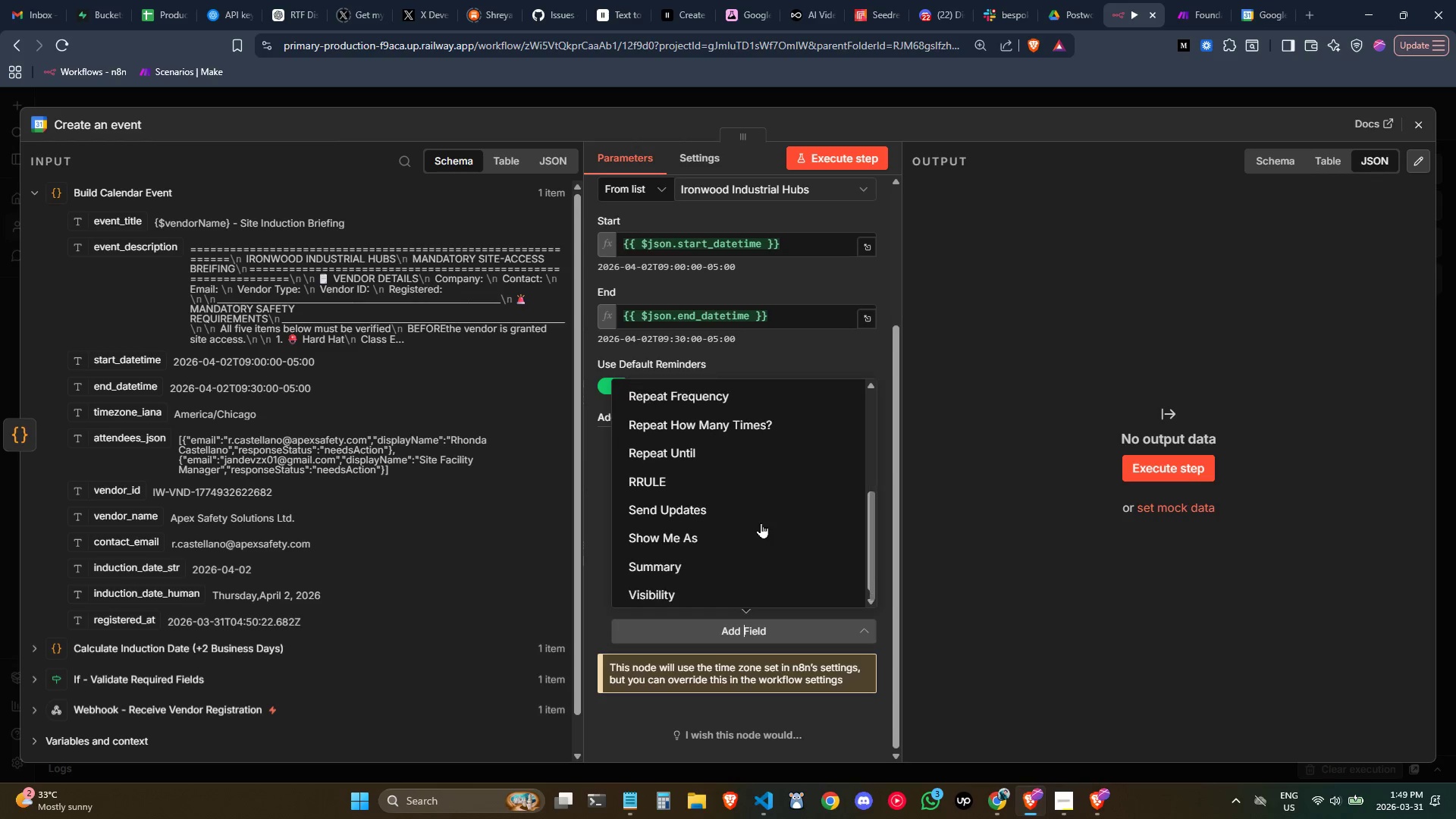 
left_click([752, 507])
 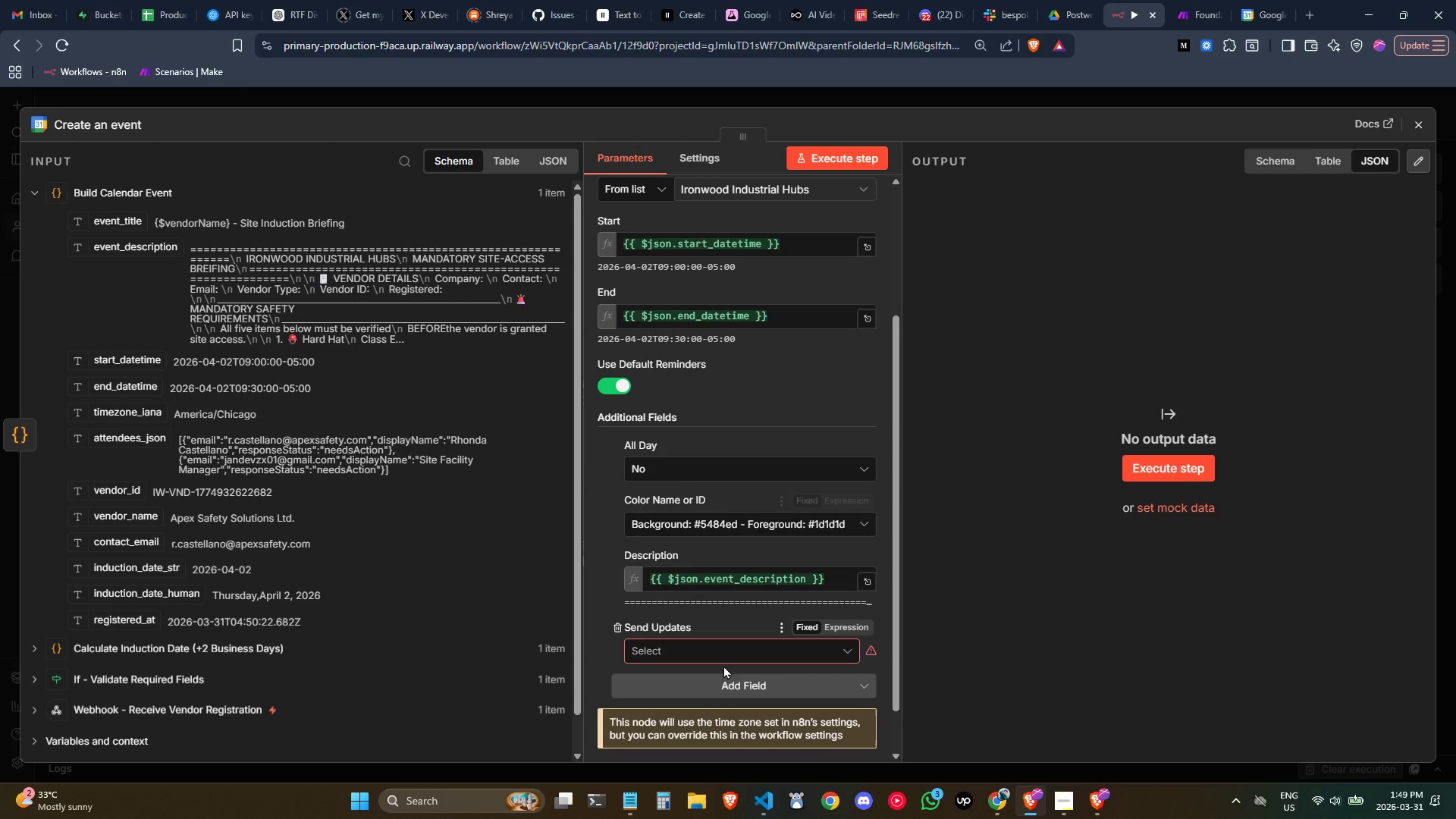 
left_click([715, 646])
 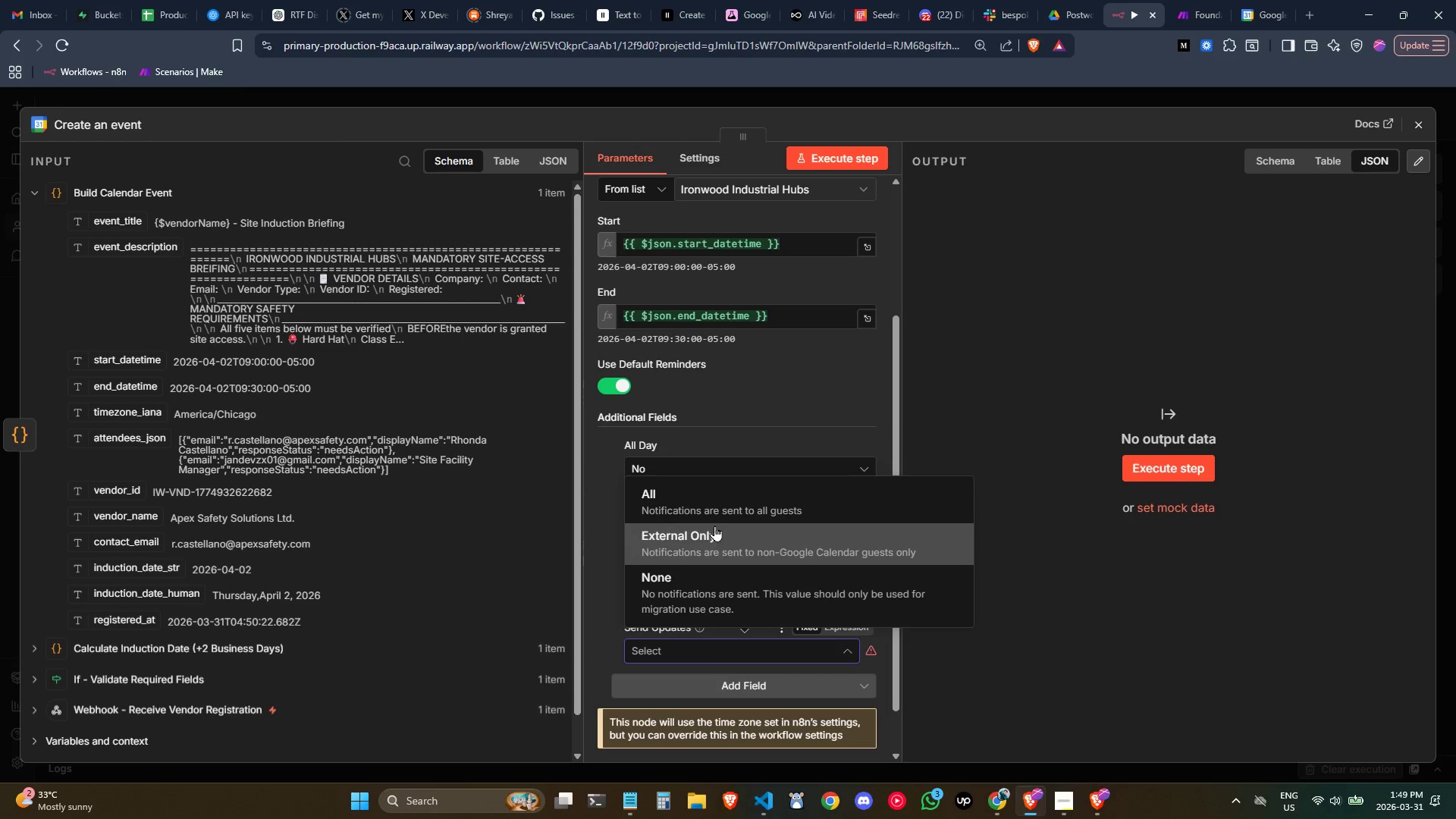 
left_click([713, 519])
 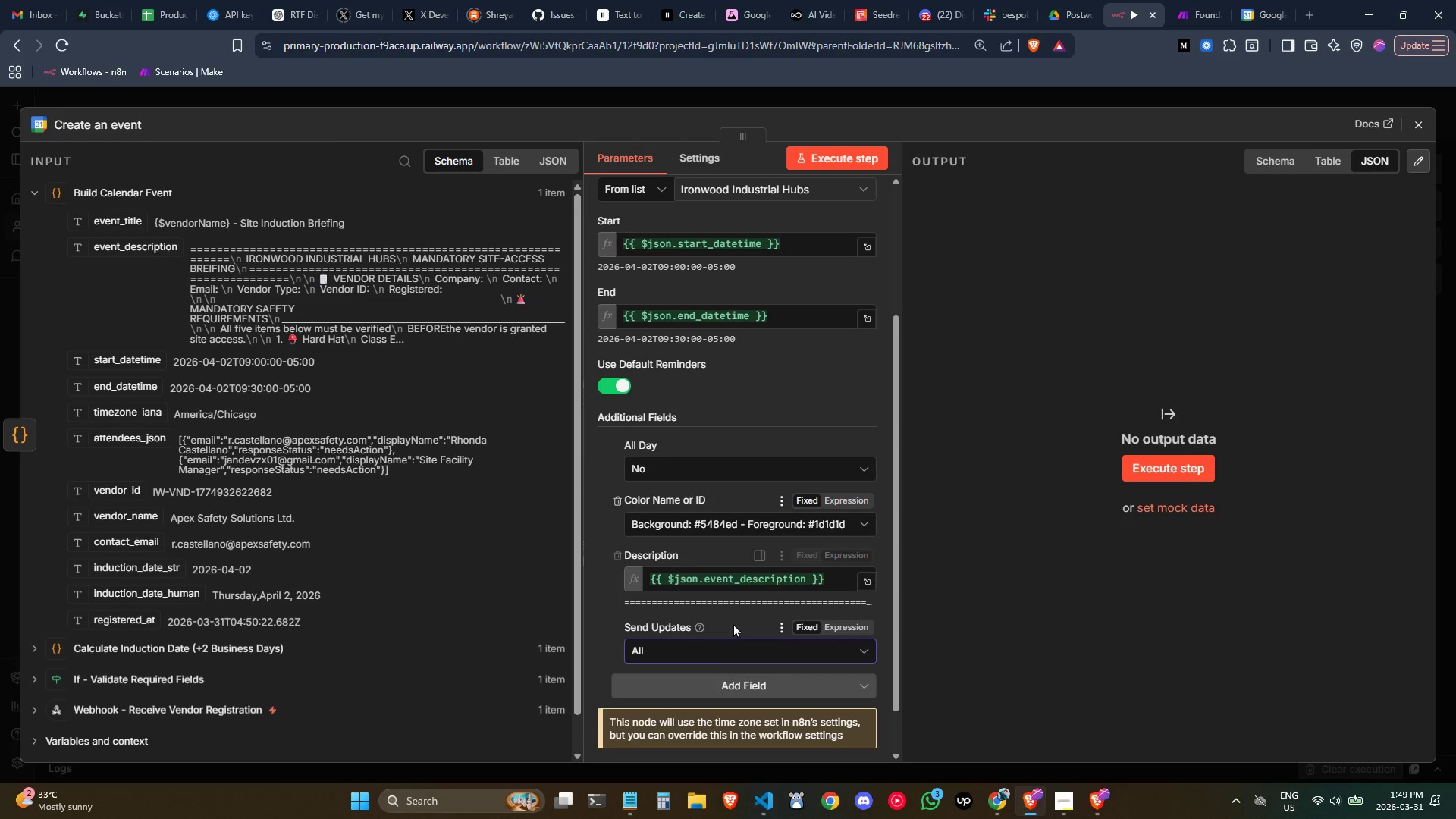 
scroll: coordinate [735, 645], scroll_direction: down, amount: 1.0
 